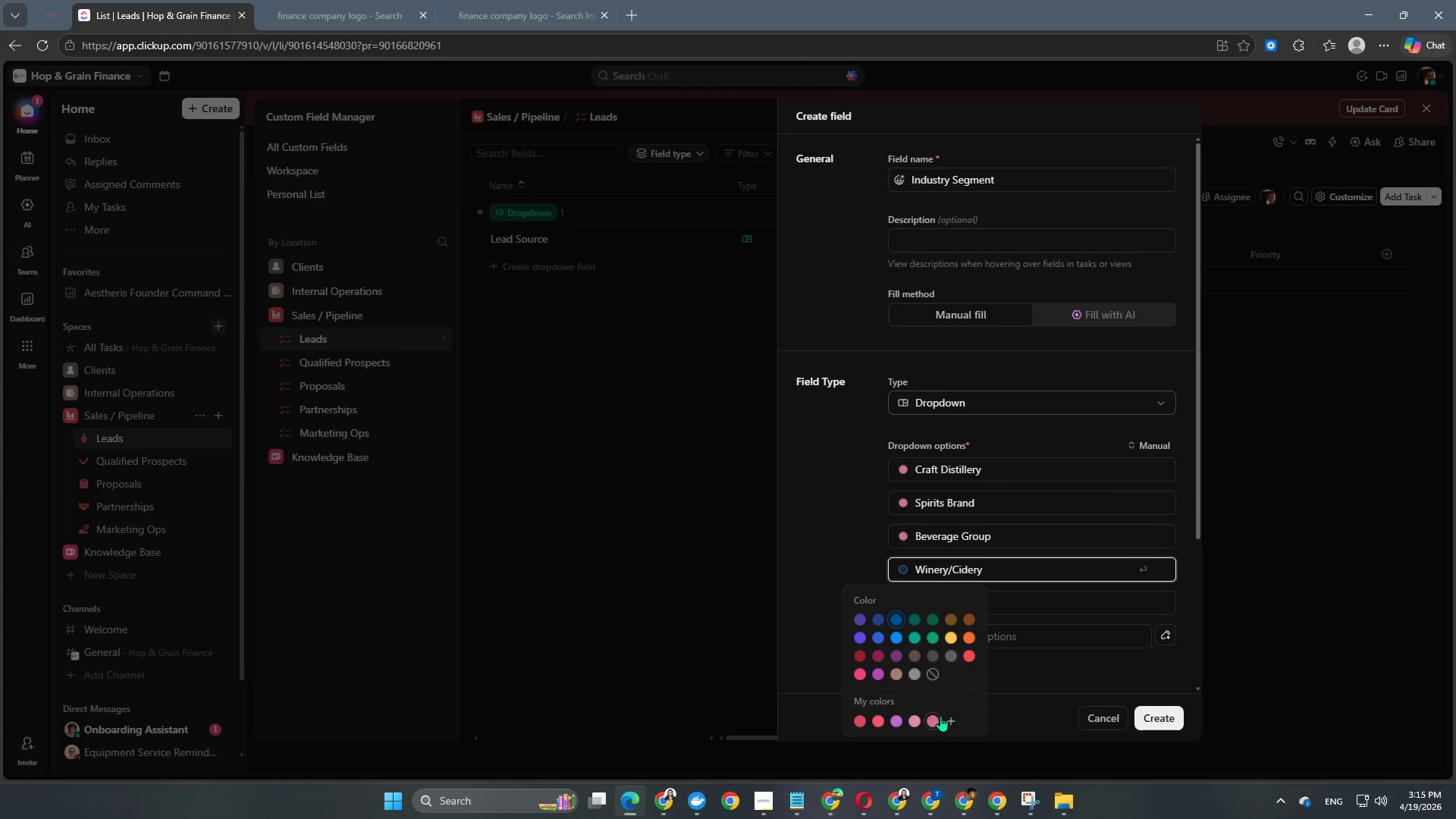 
left_click([933, 718])
 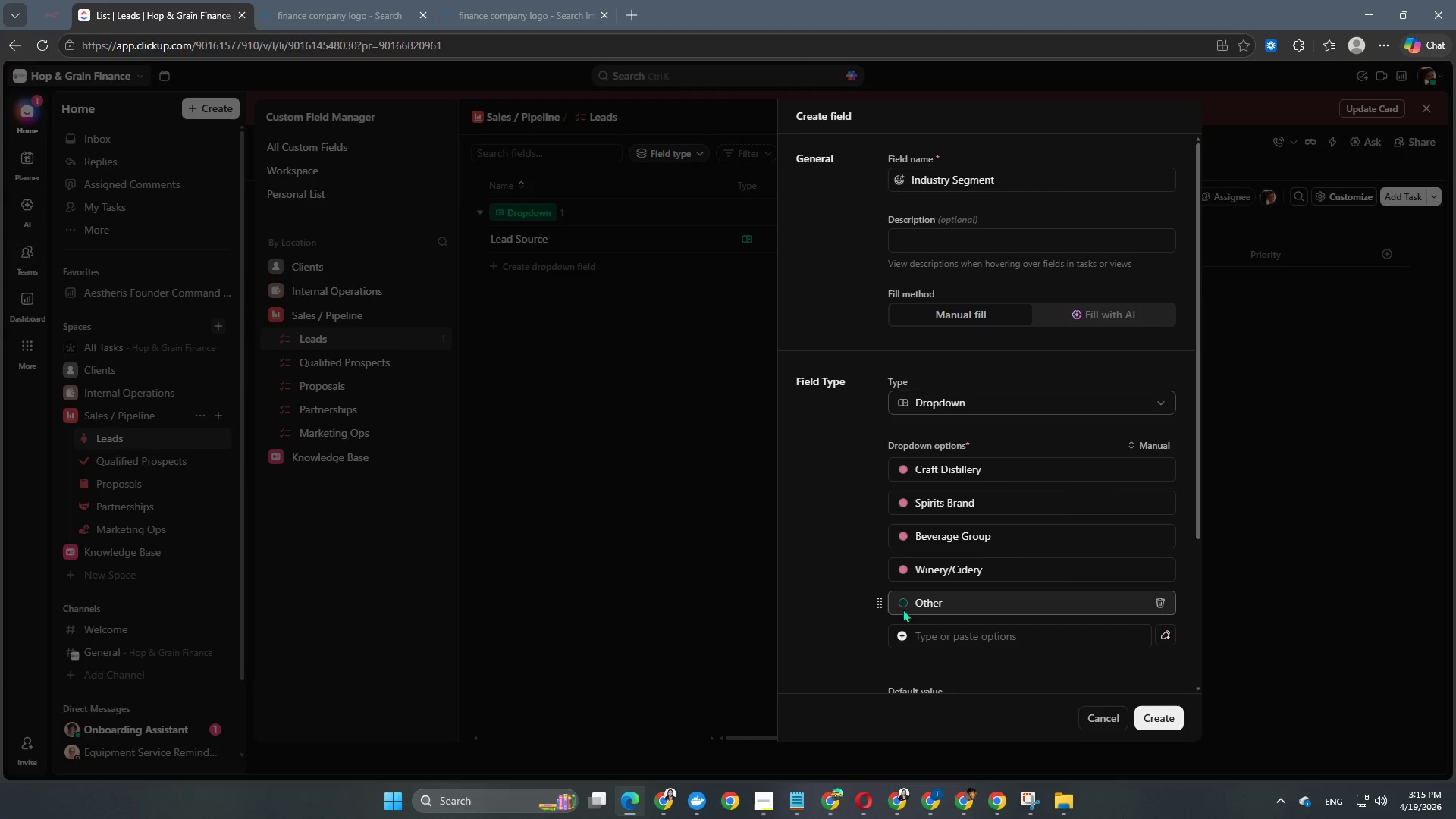 
left_click([902, 607])
 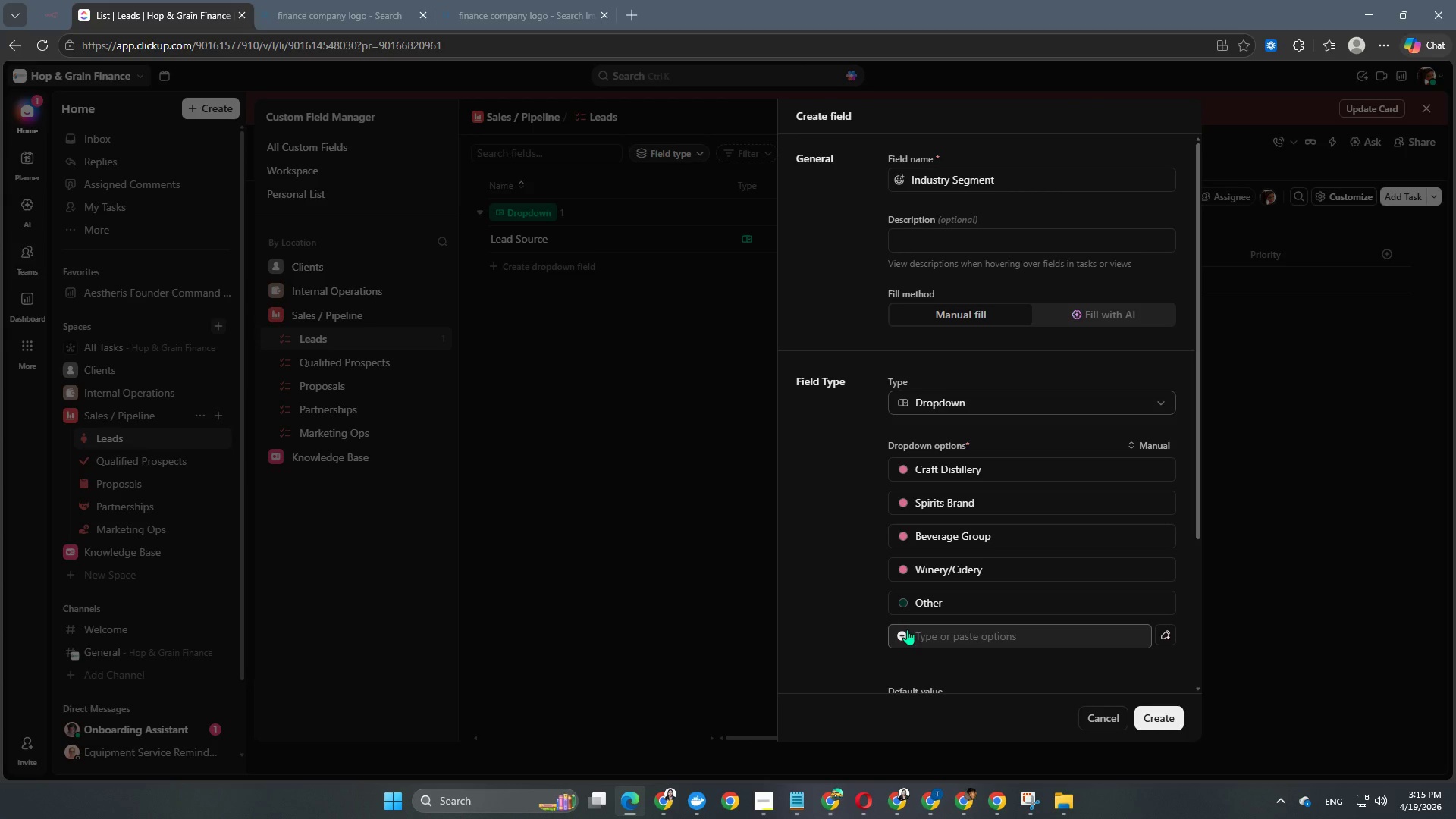 
left_click([902, 604])
 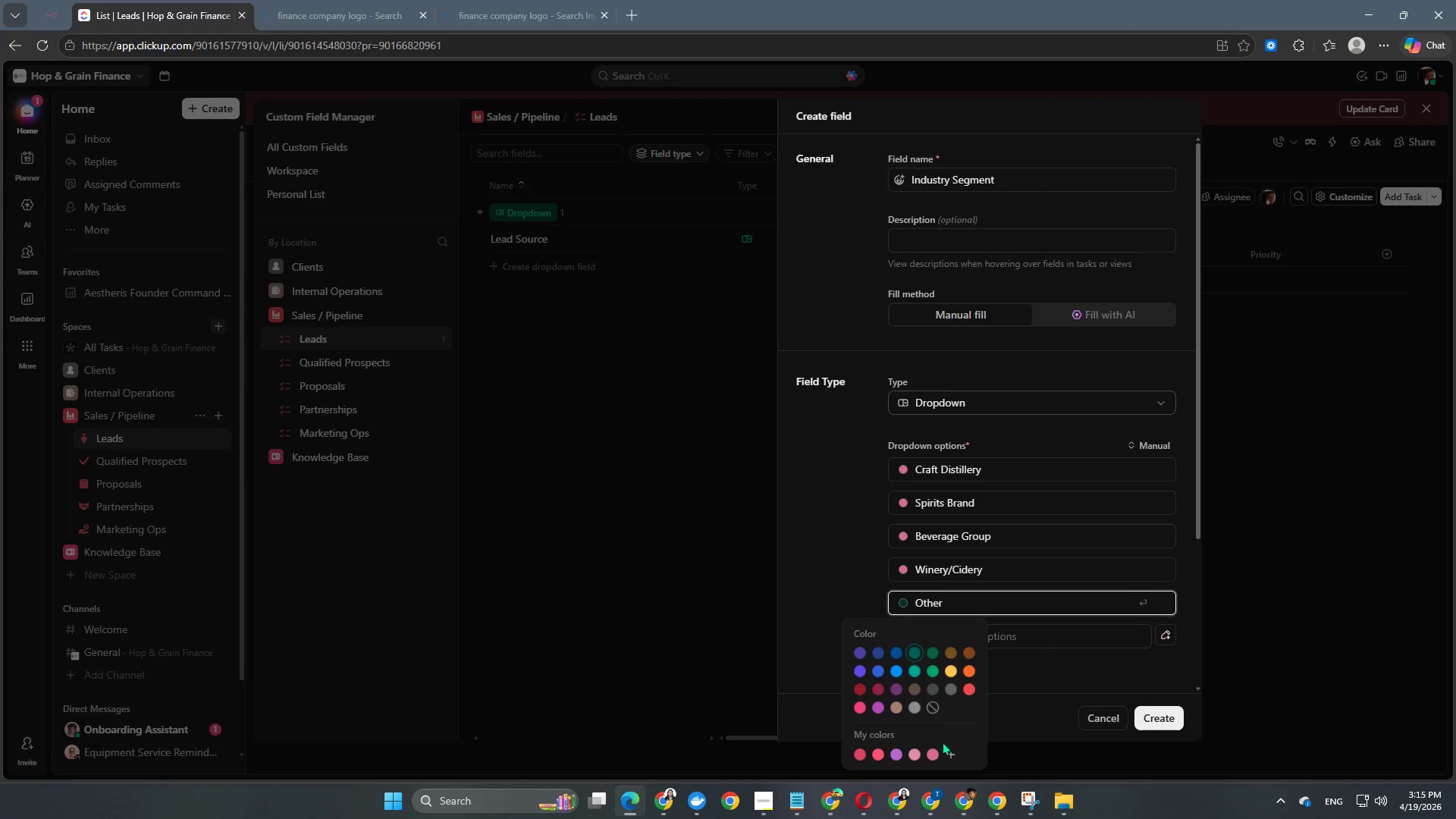 
left_click([928, 754])
 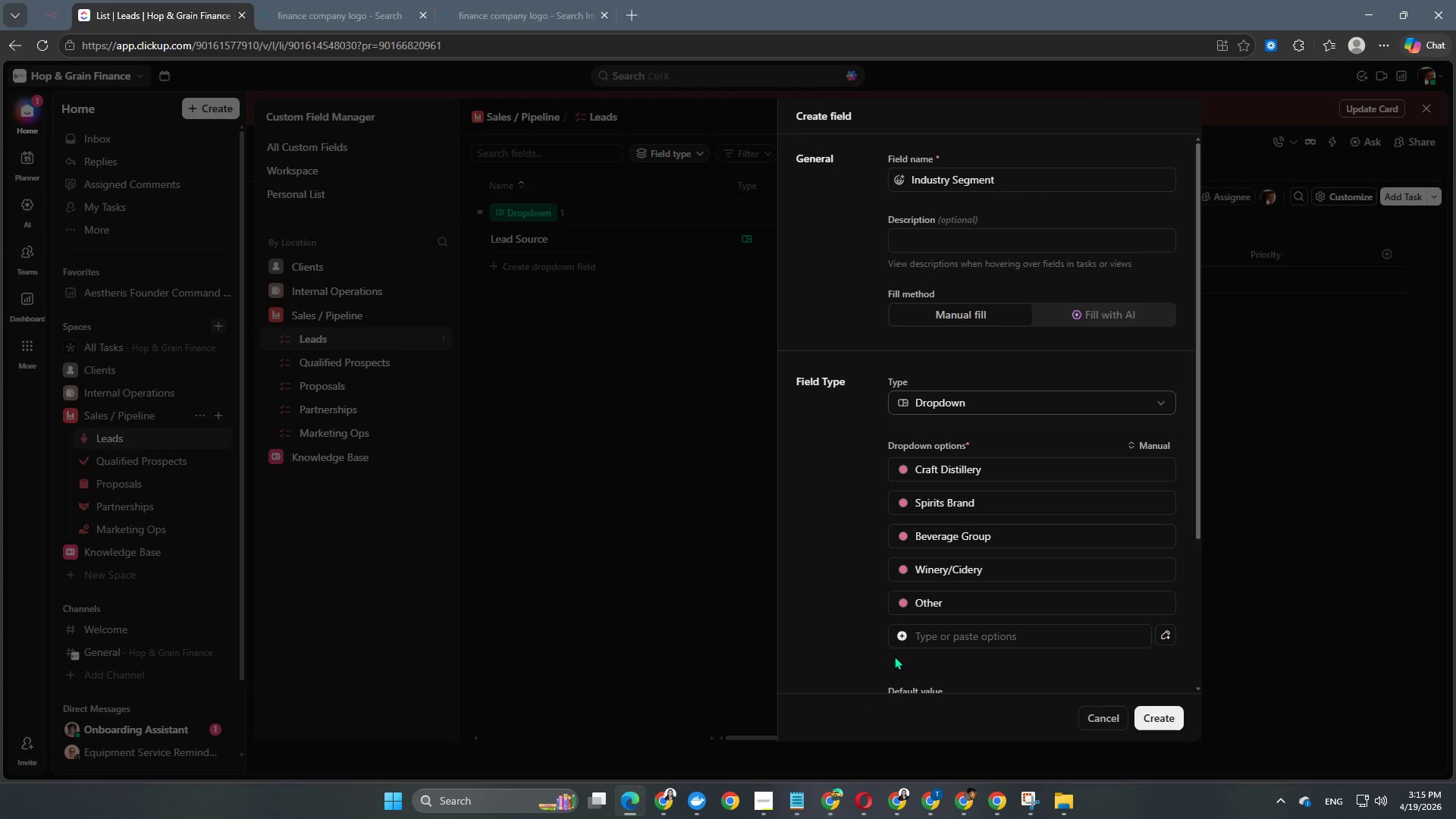 
wait(14.17)
 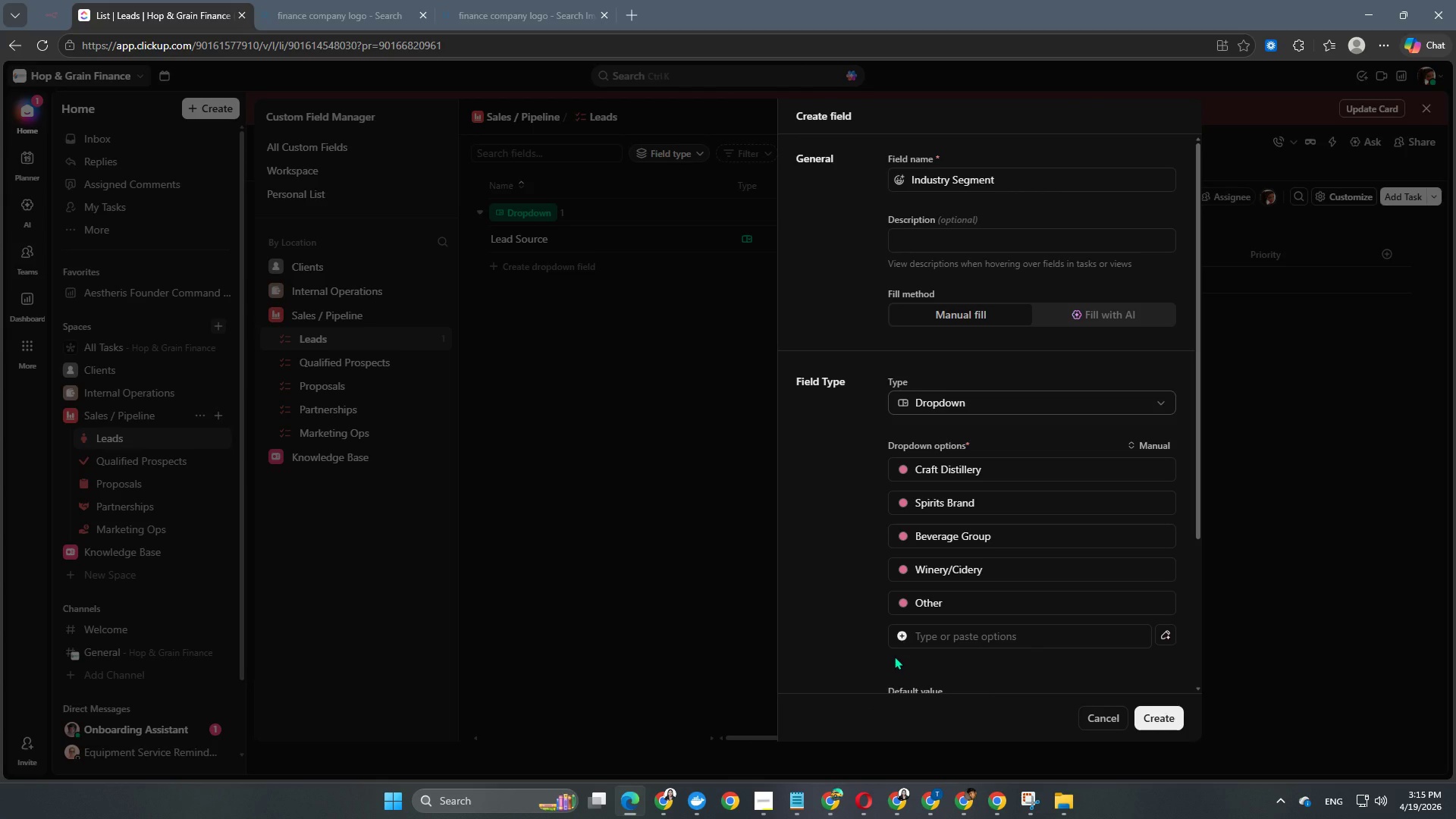 
scroll: coordinate [988, 508], scroll_direction: down, amount: 3.0
 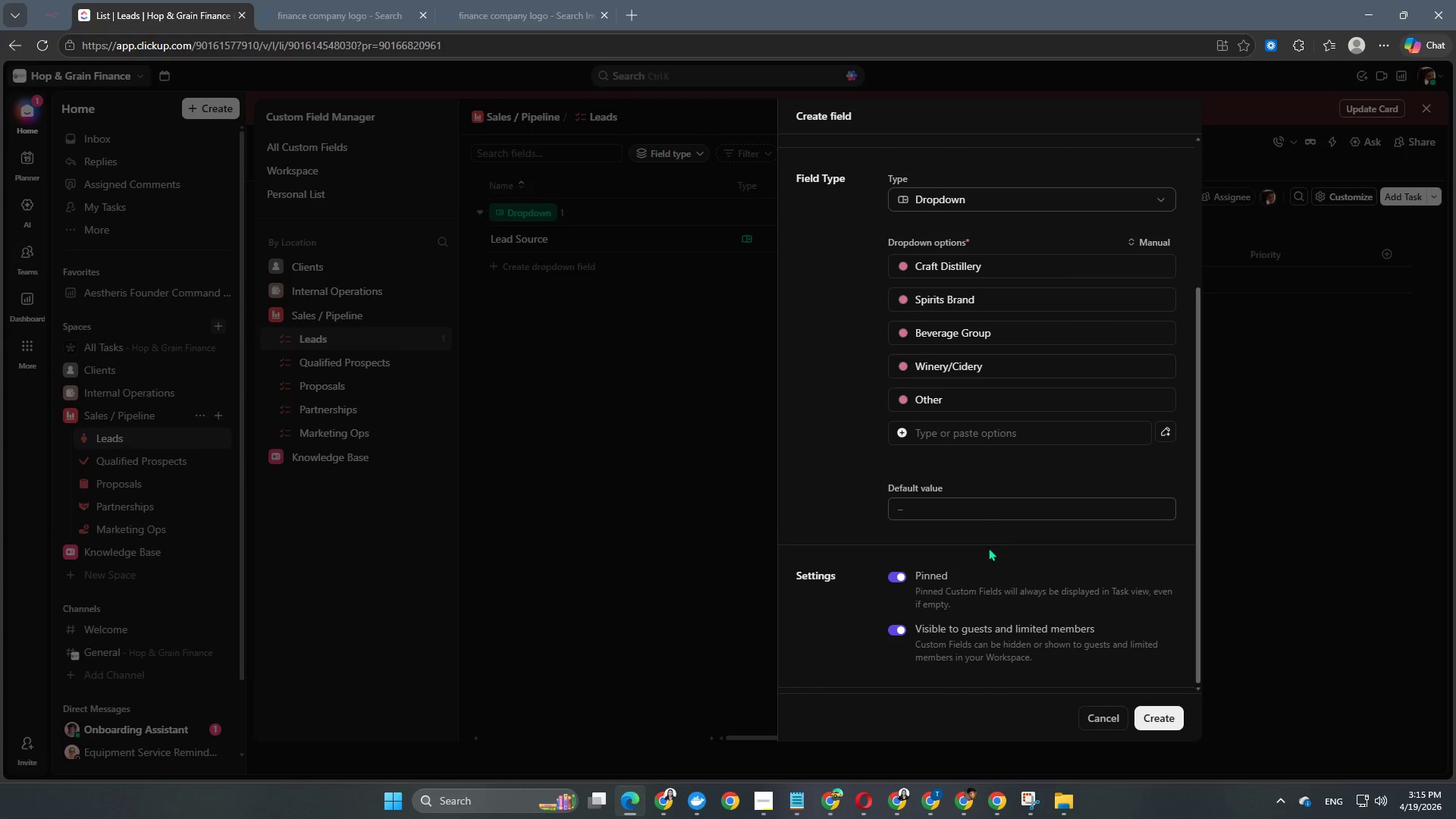 
scroll: coordinate [987, 555], scroll_direction: up, amount: 6.0
 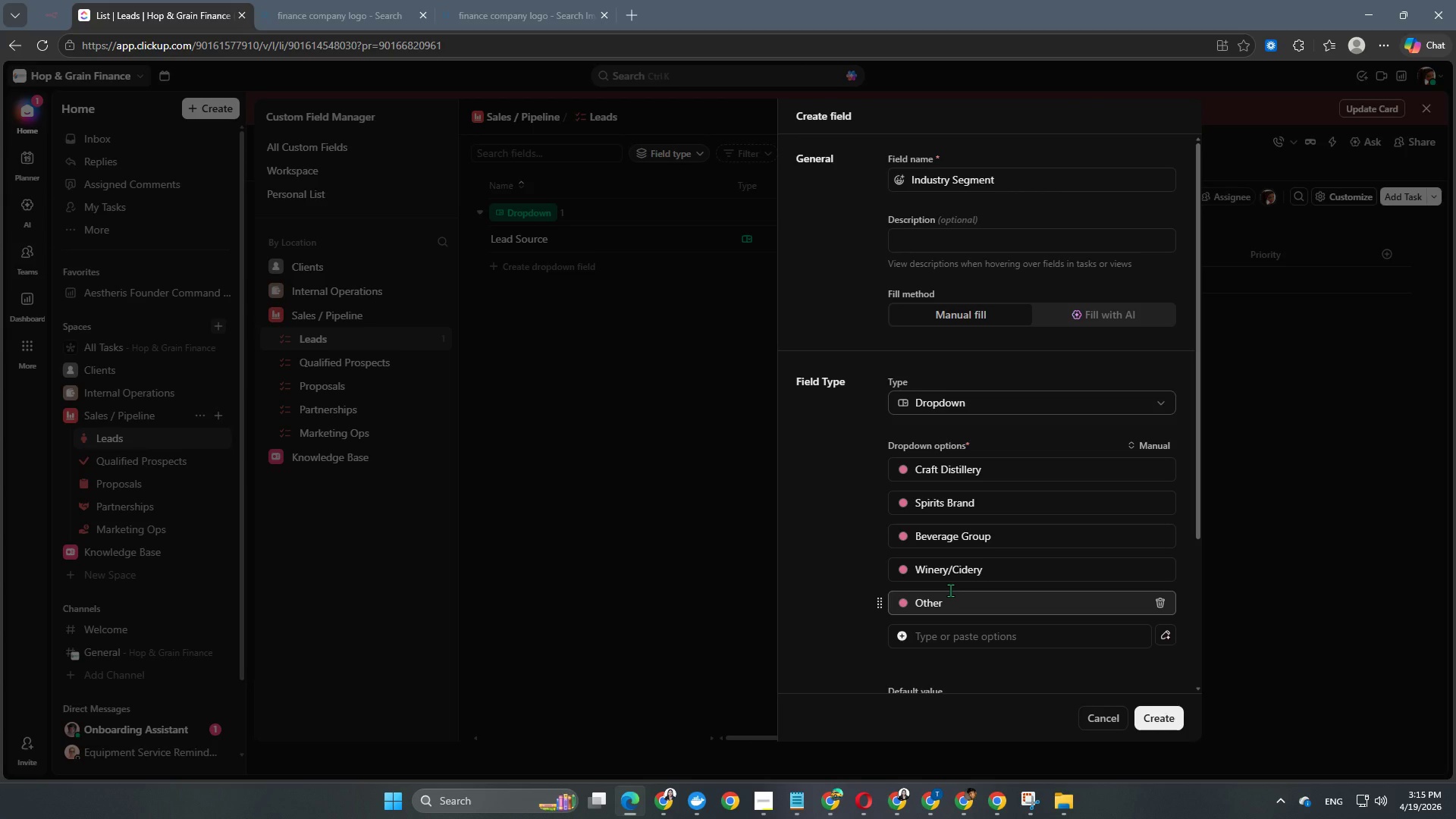 
scroll: coordinate [1047, 532], scroll_direction: down, amount: 1.0
 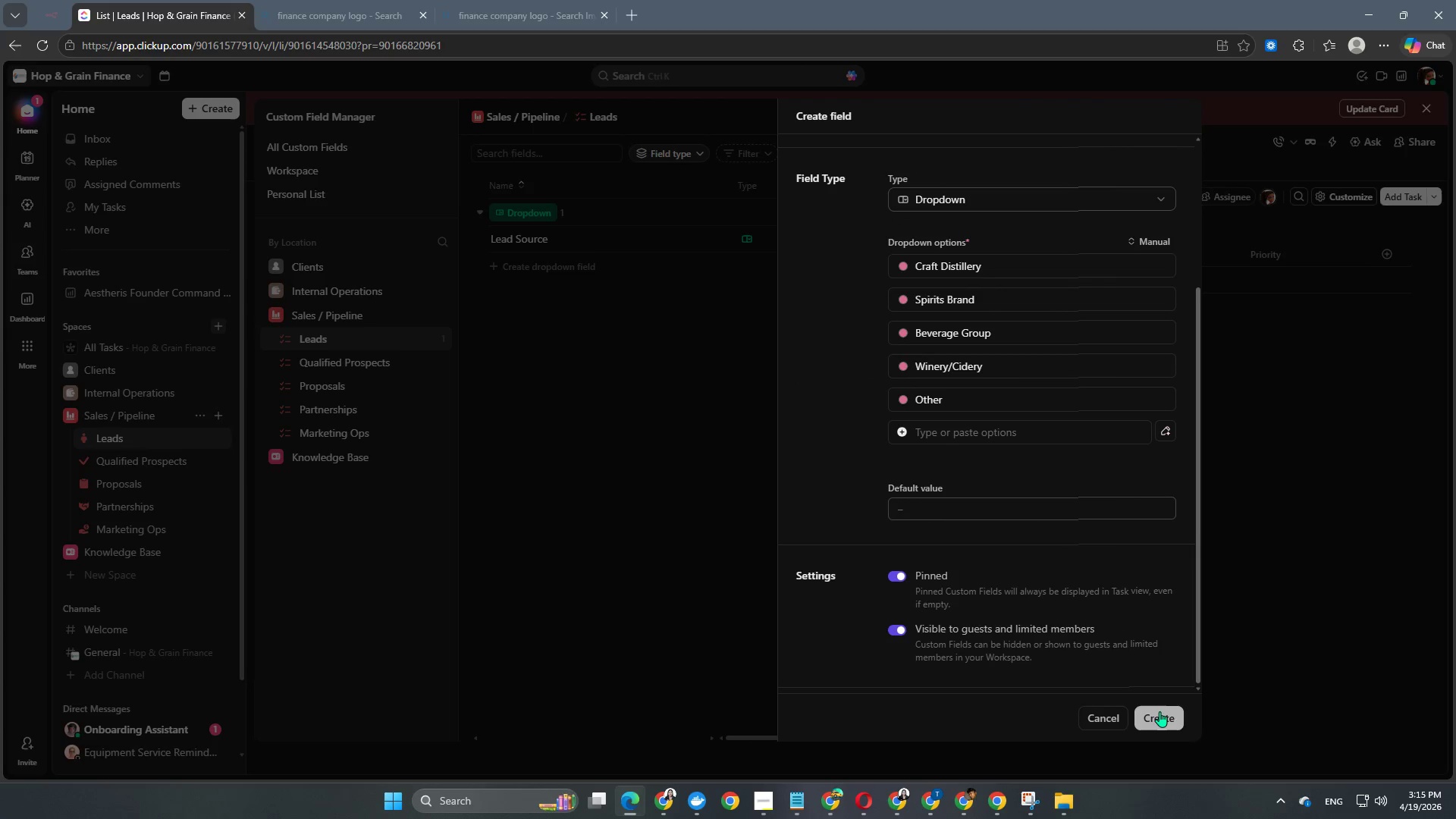 
left_click([1164, 717])
 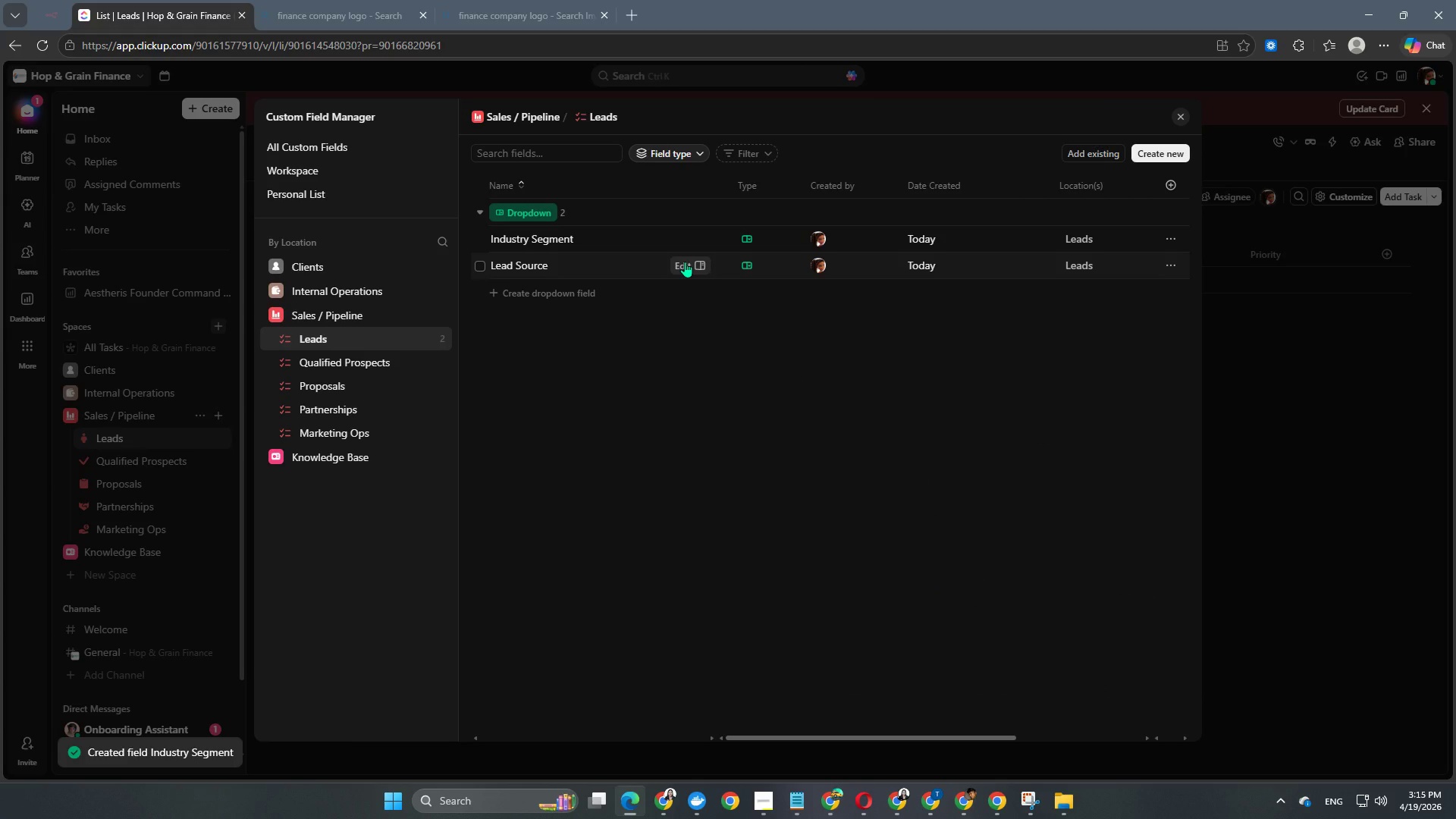 
wait(6.23)
 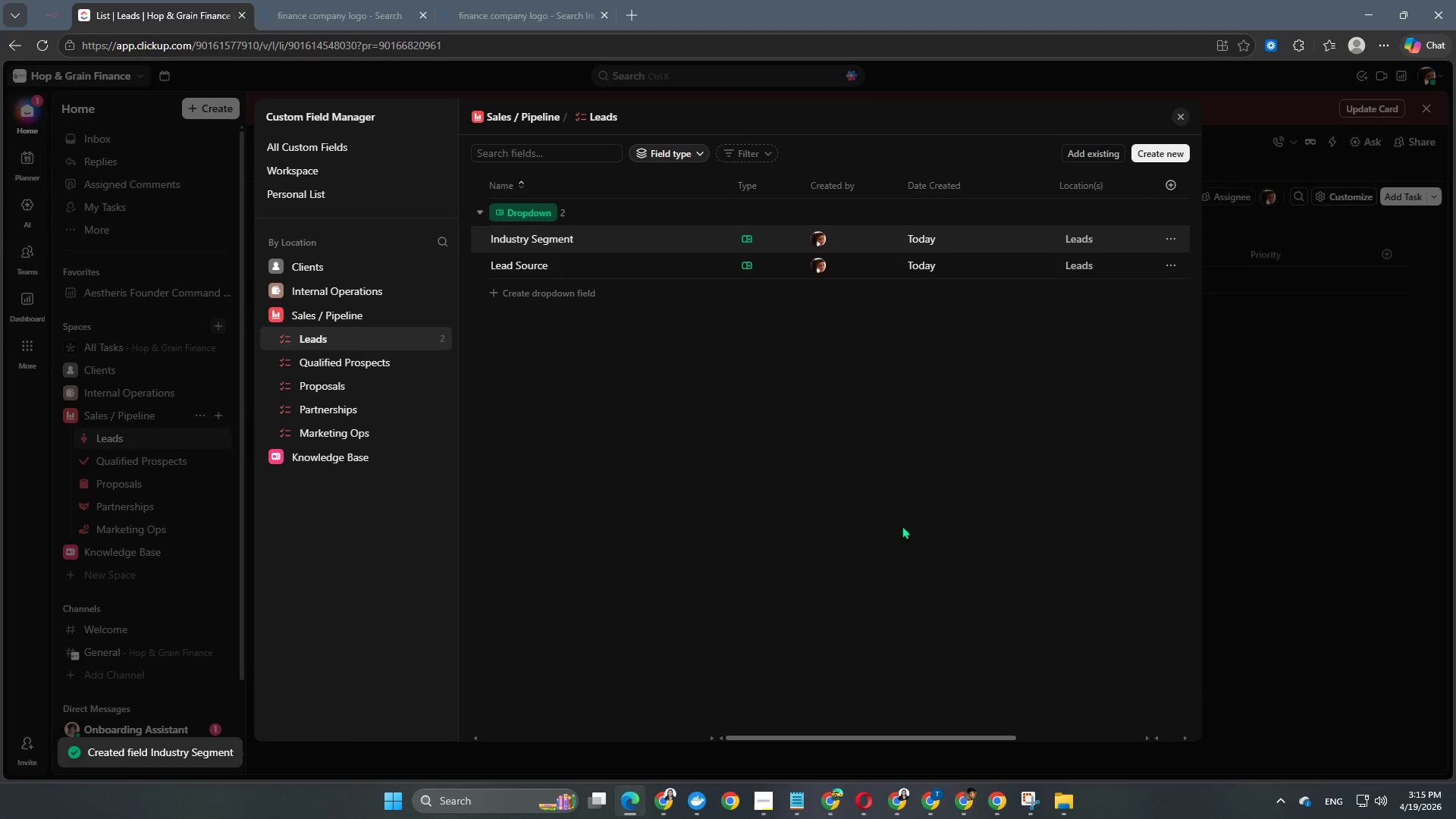 
left_click([1167, 149])
 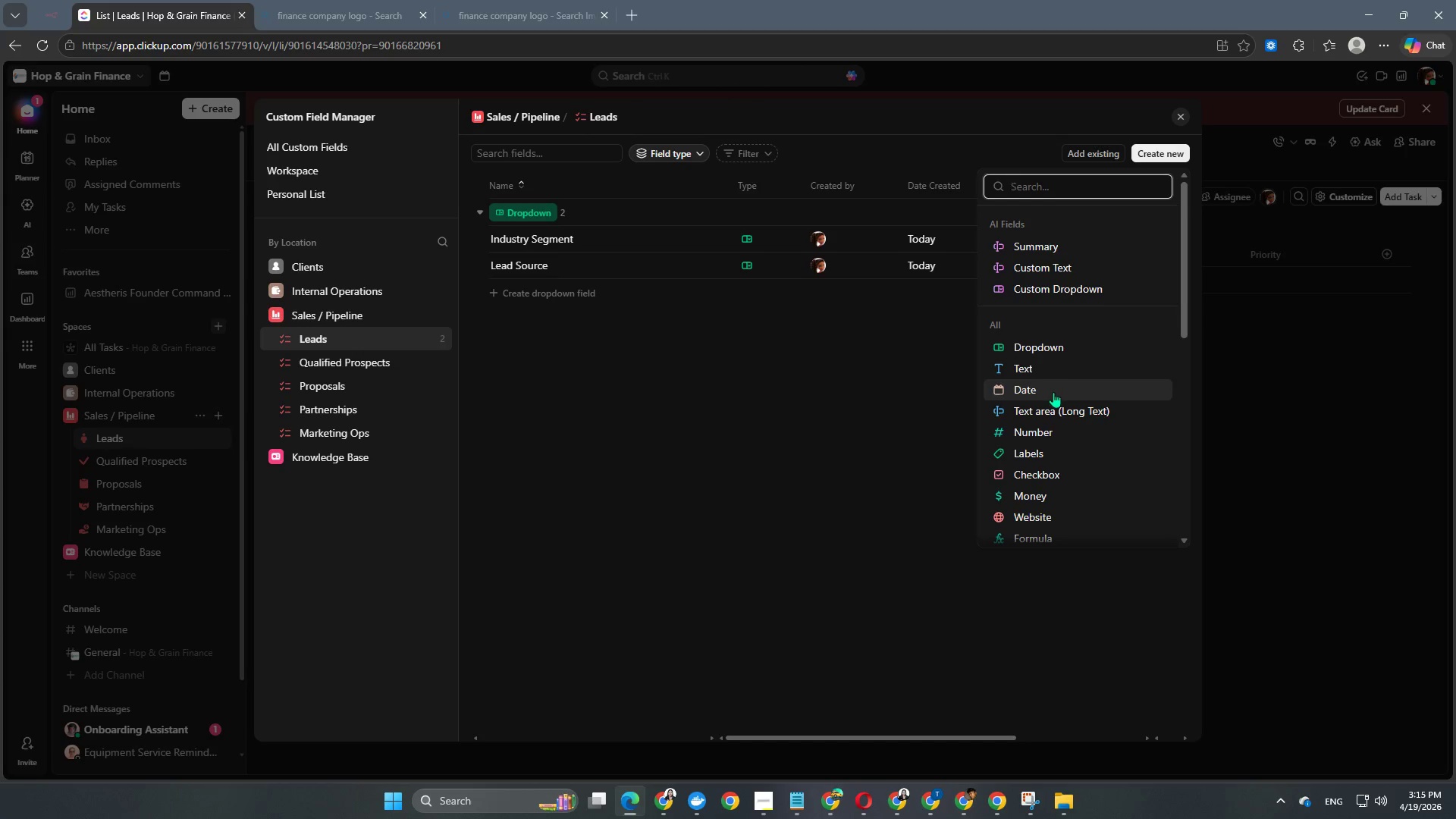 
scroll: coordinate [1055, 438], scroll_direction: down, amount: 2.0
 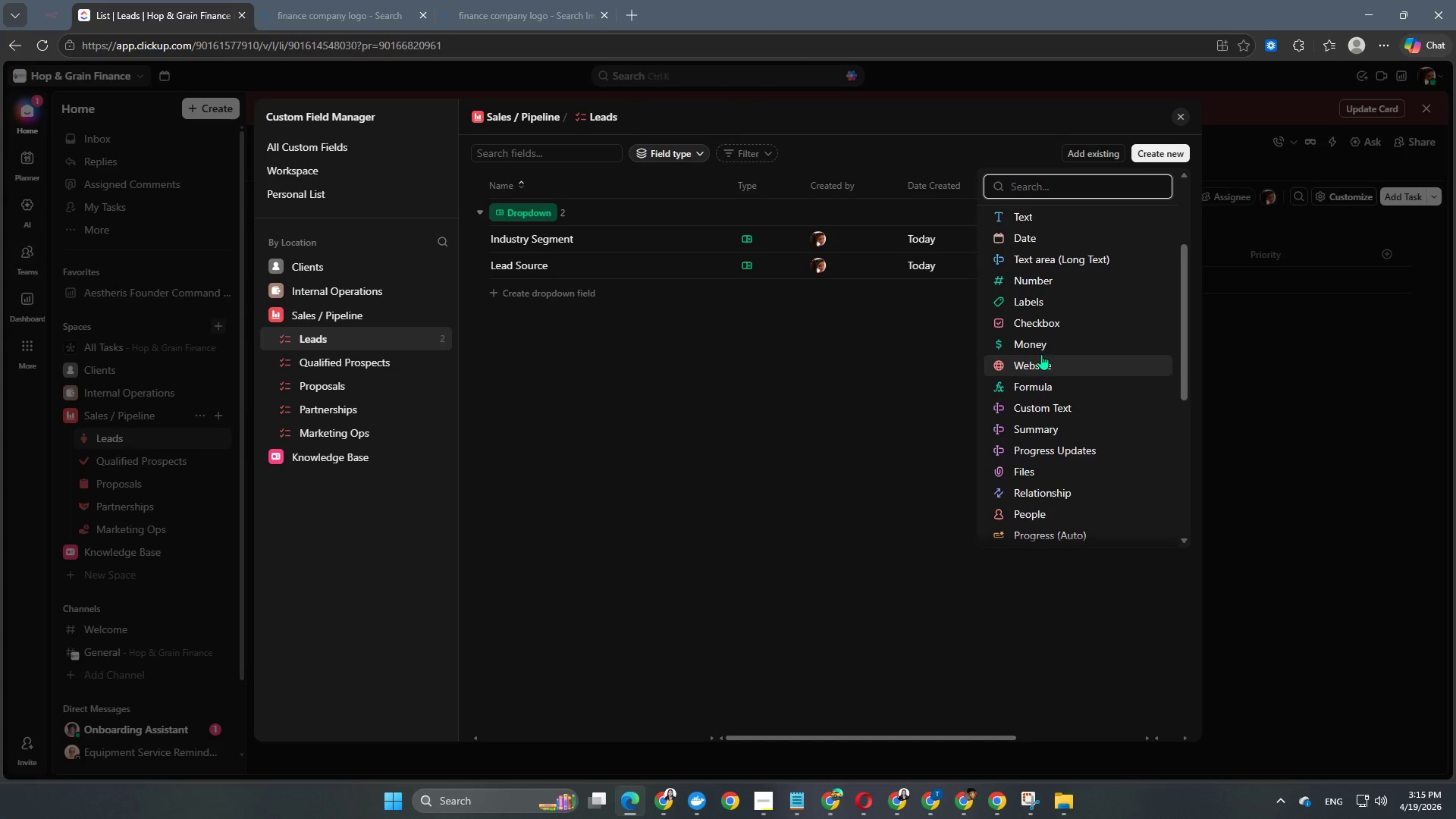 
left_click([1038, 348])
 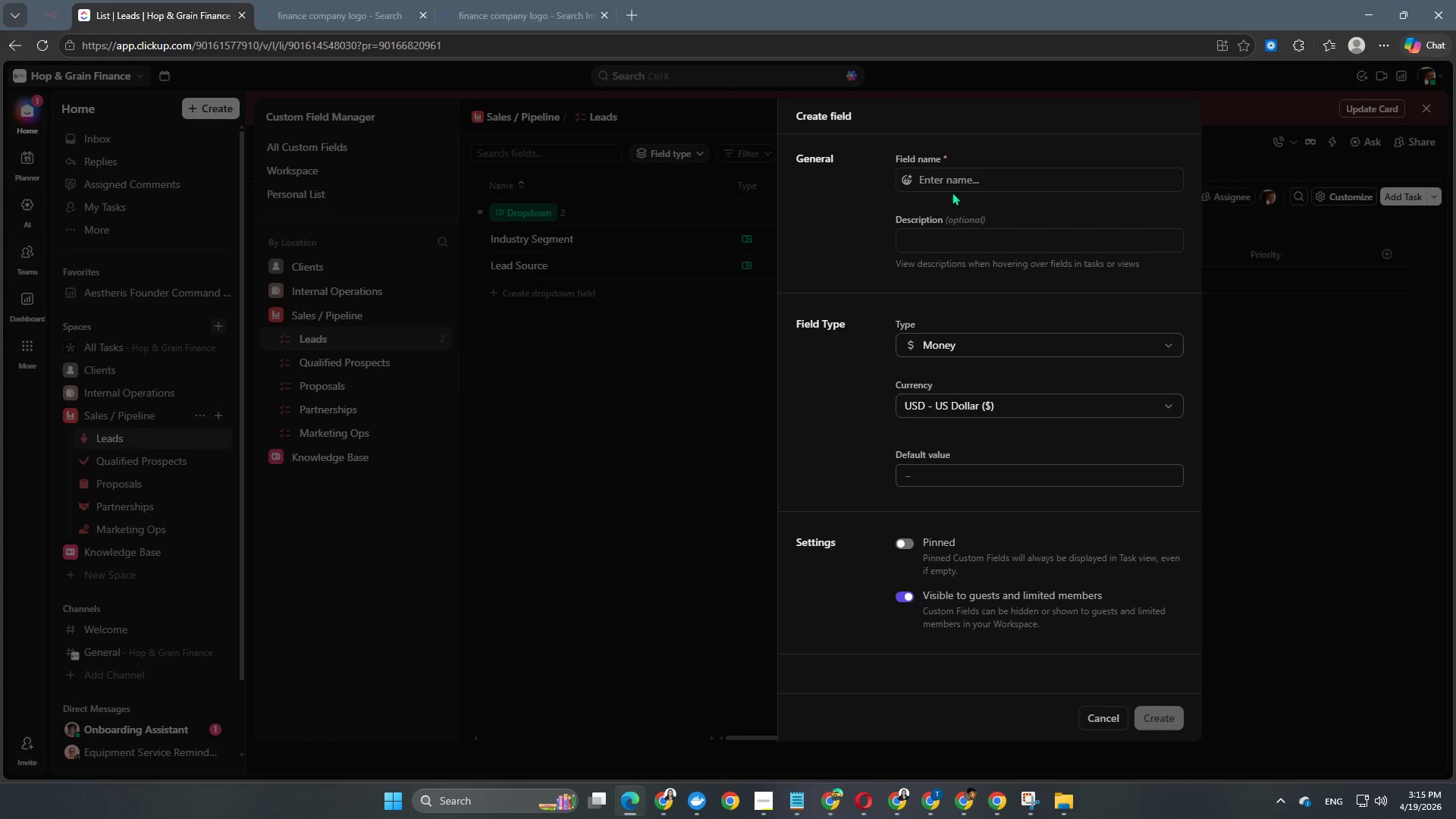 
left_click([959, 184])
 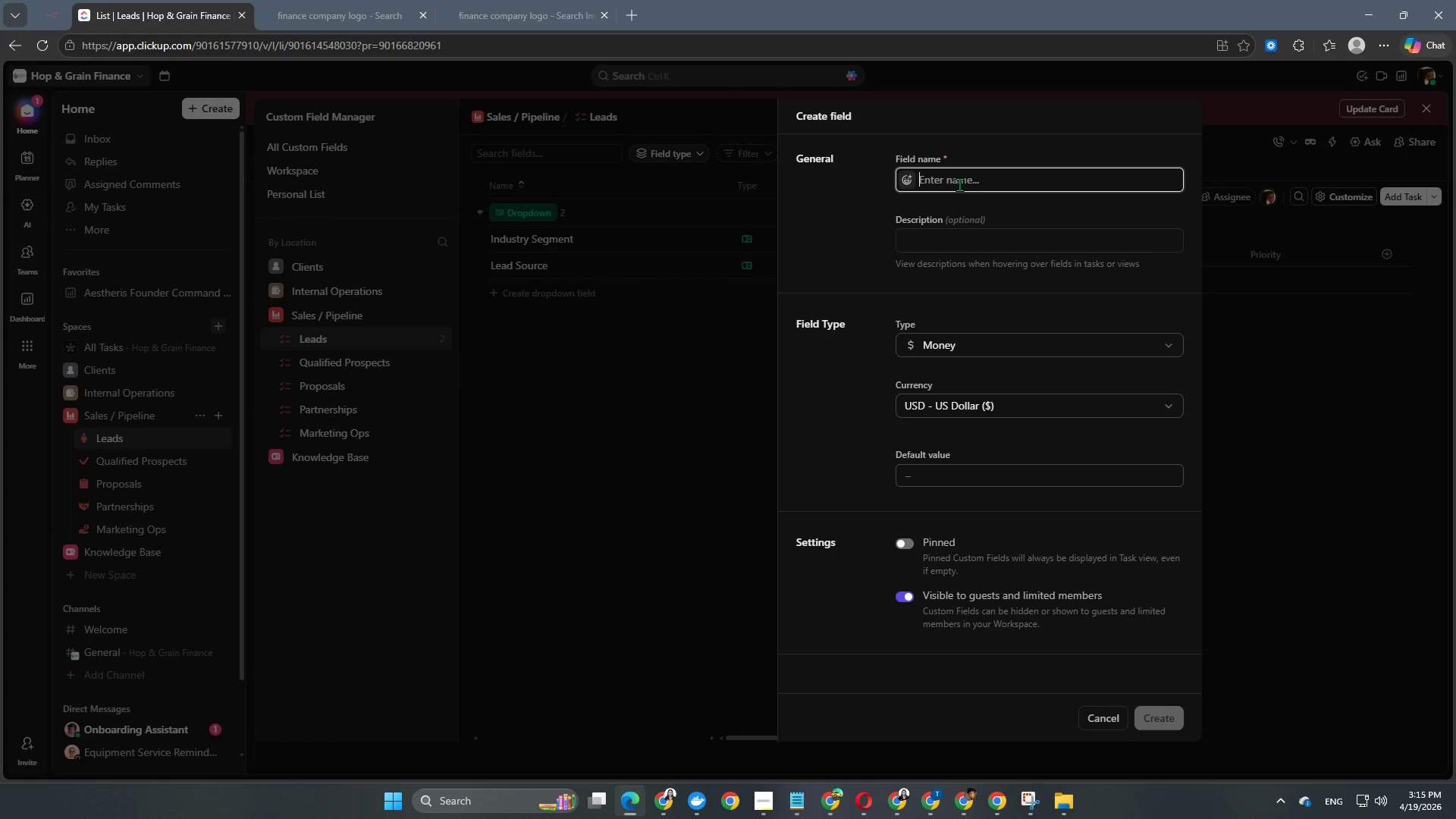 
type(Estima)
 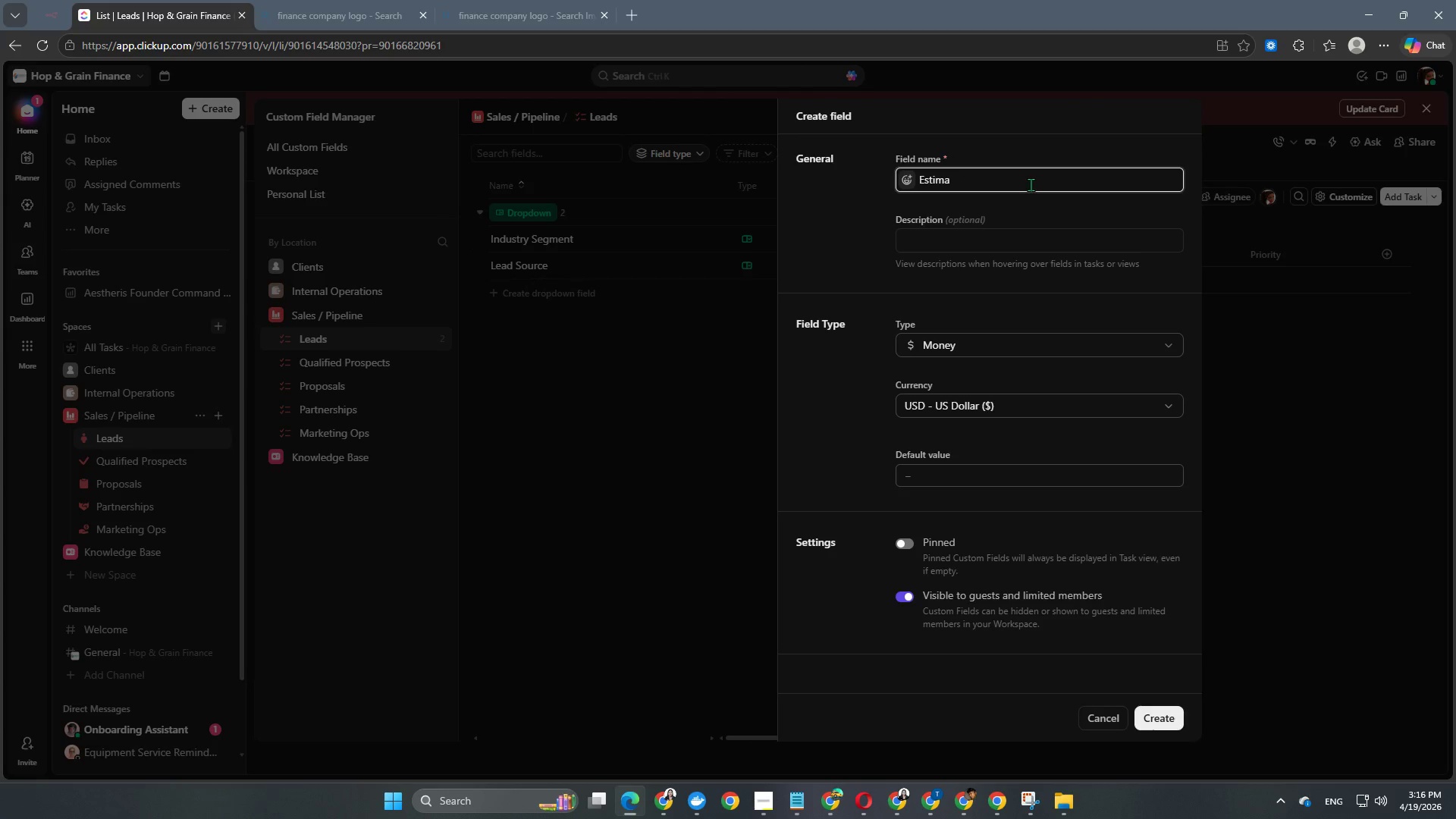 
wait(6.33)
 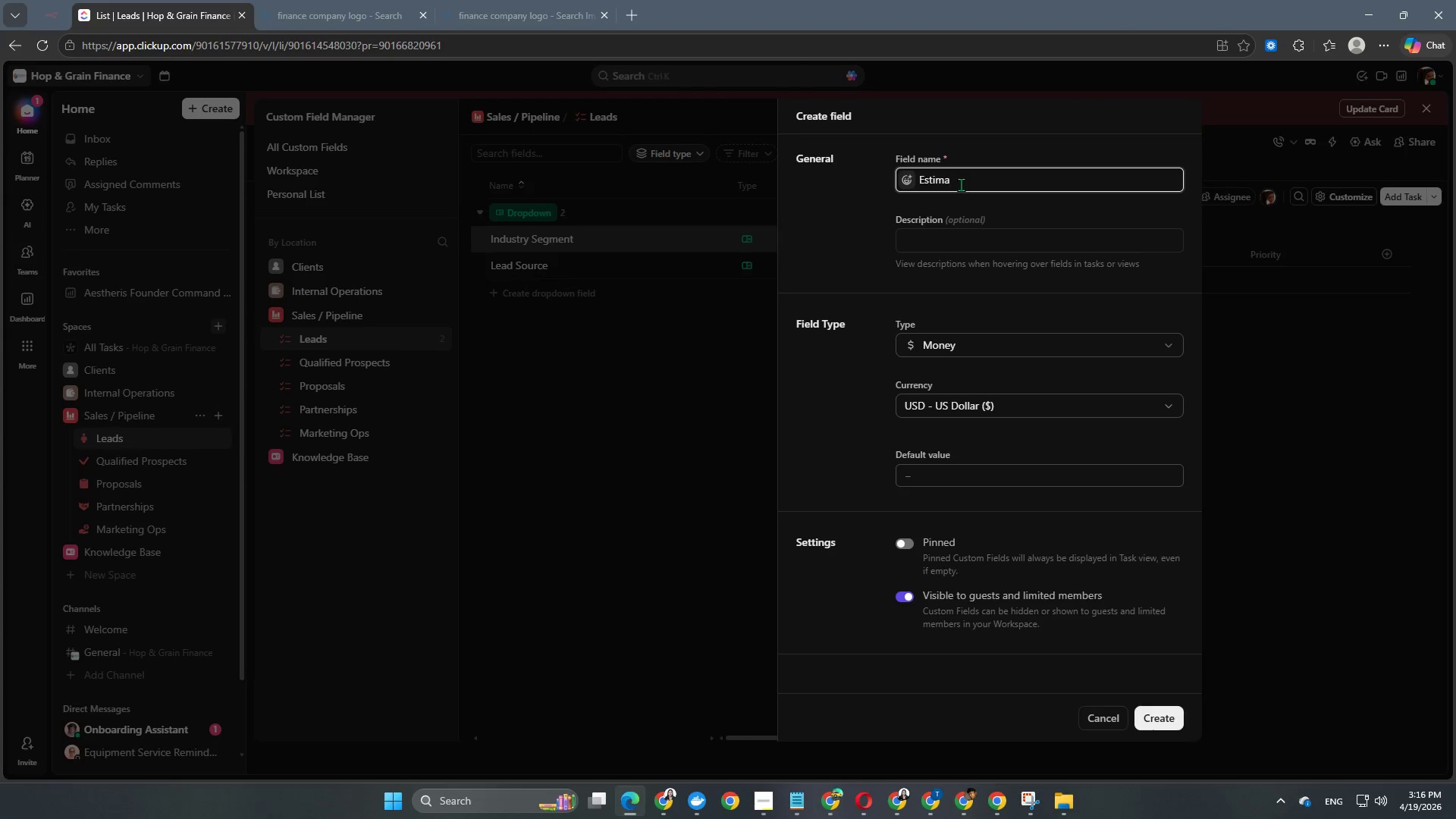 
type(ted Revenue Opportunity )
 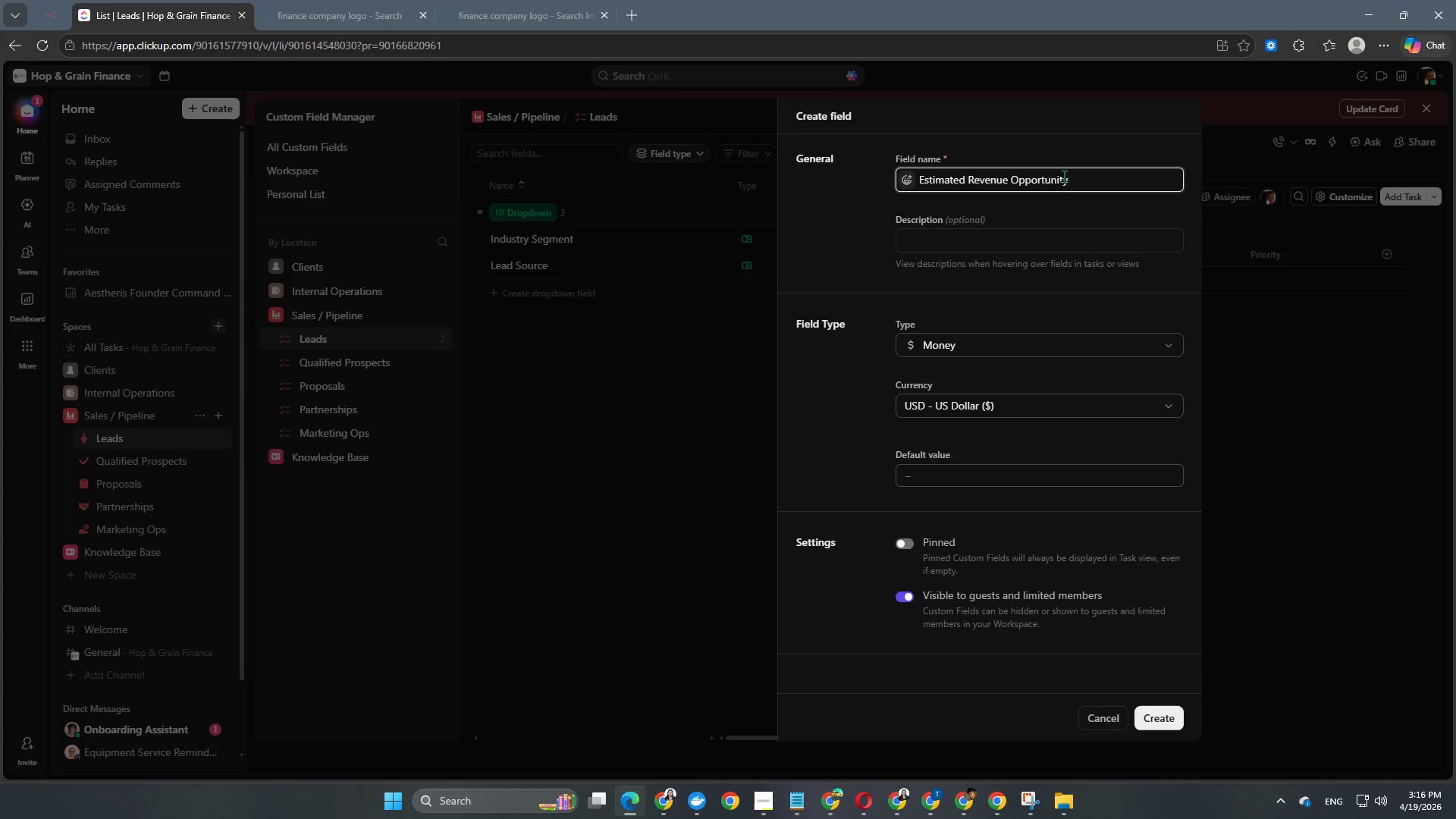 
left_click([902, 541])
 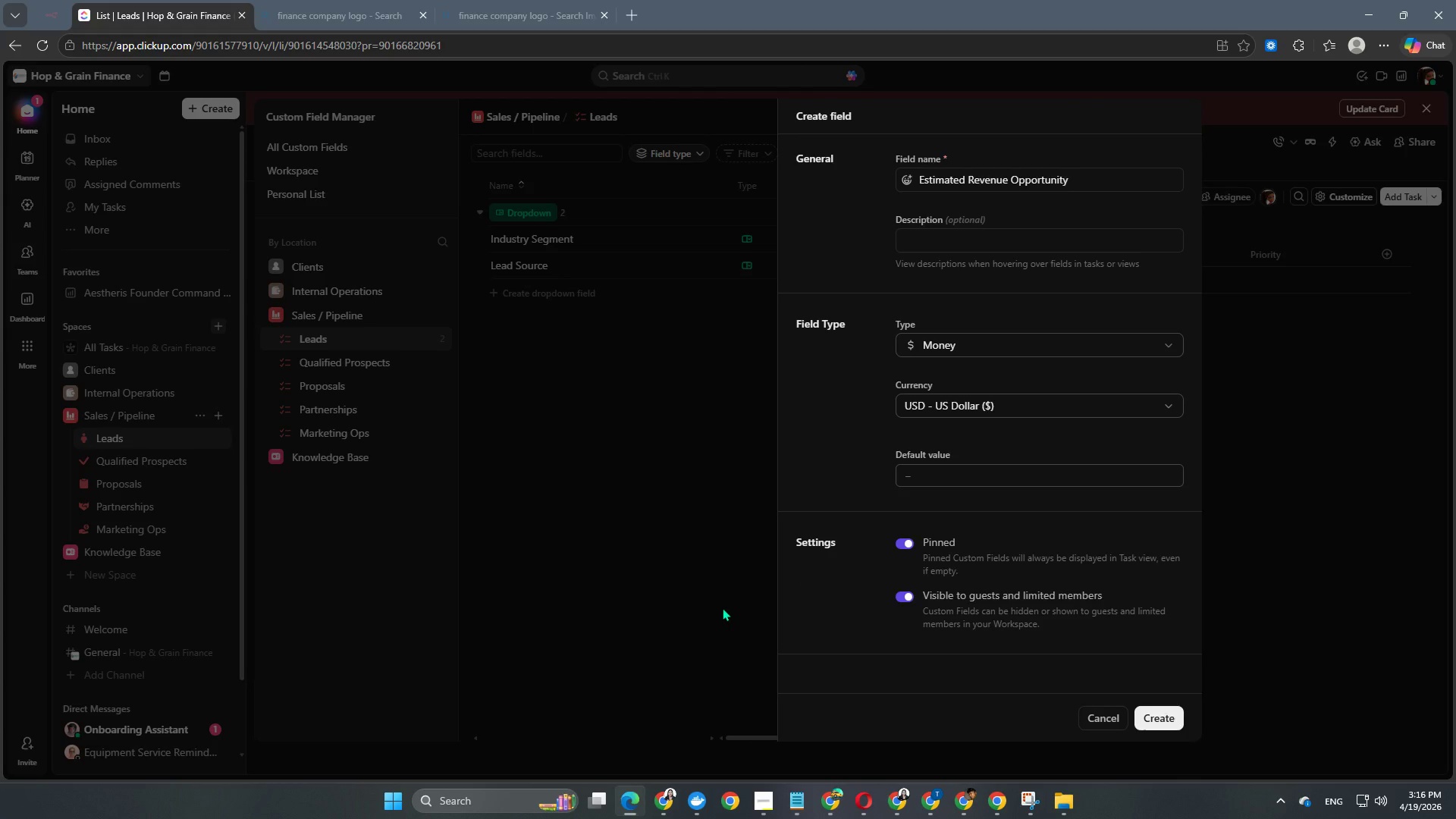 
wait(21.0)
 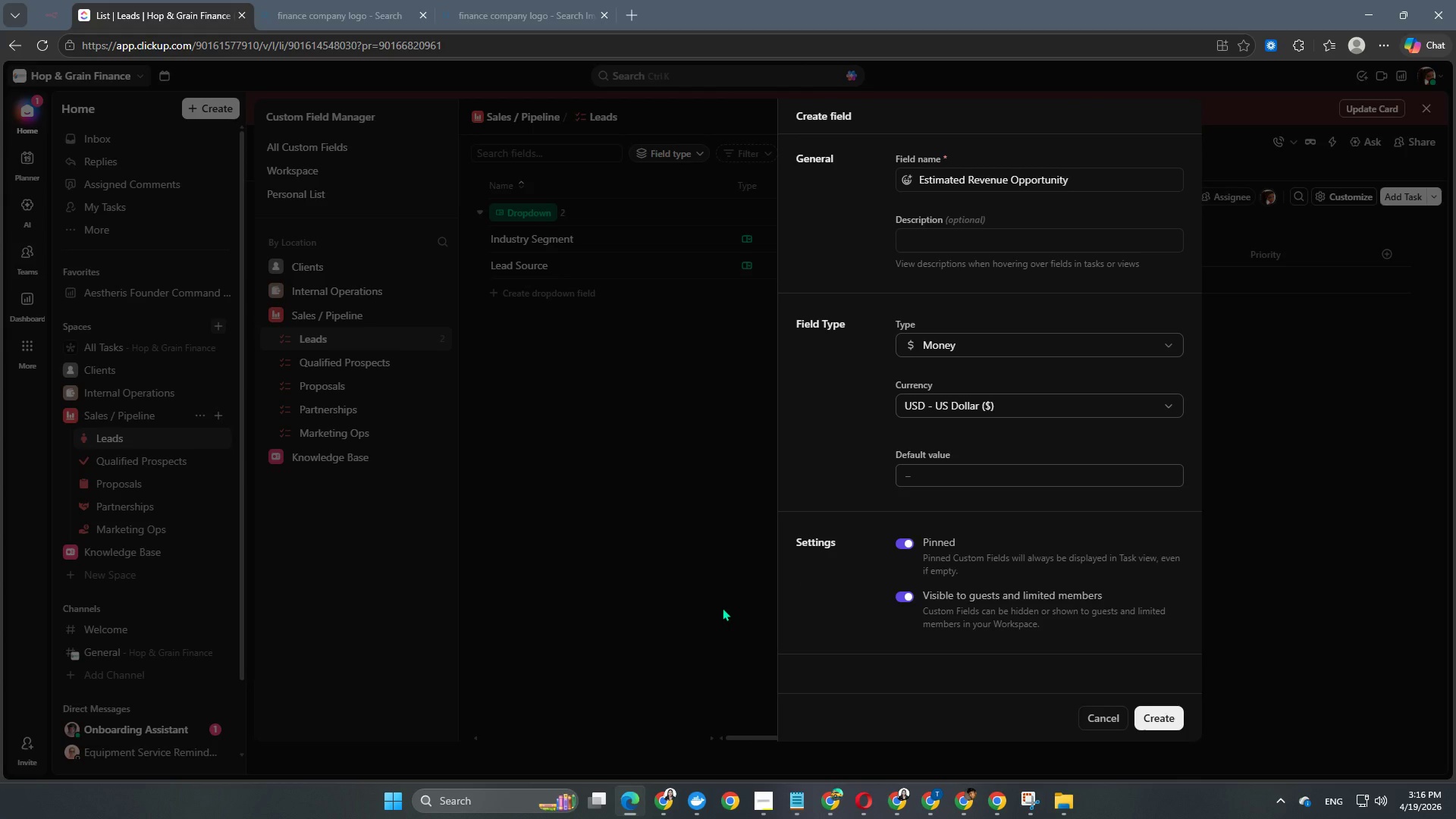 
scroll: coordinate [939, 557], scroll_direction: up, amount: 5.0
 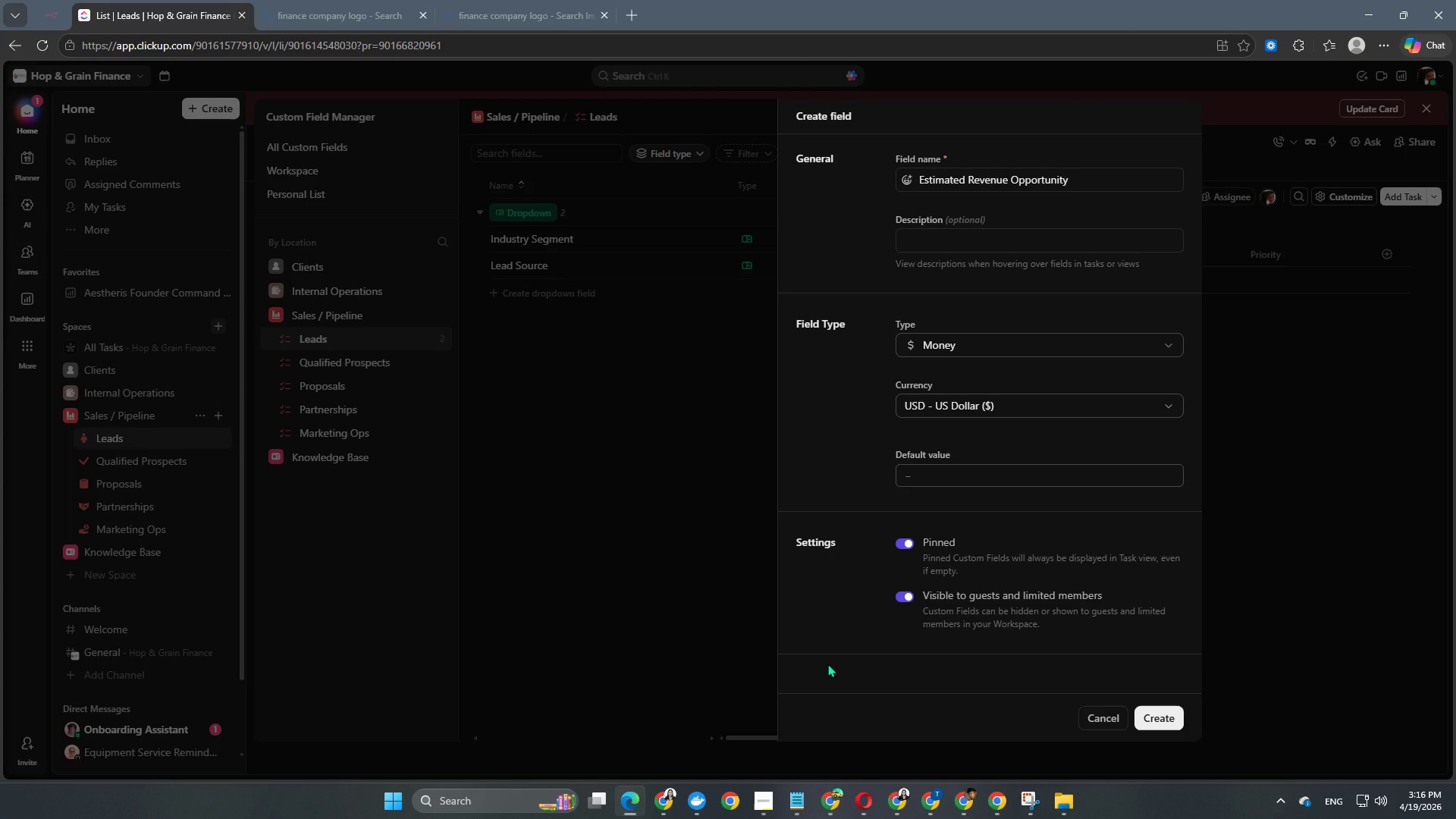 
wait(15.83)
 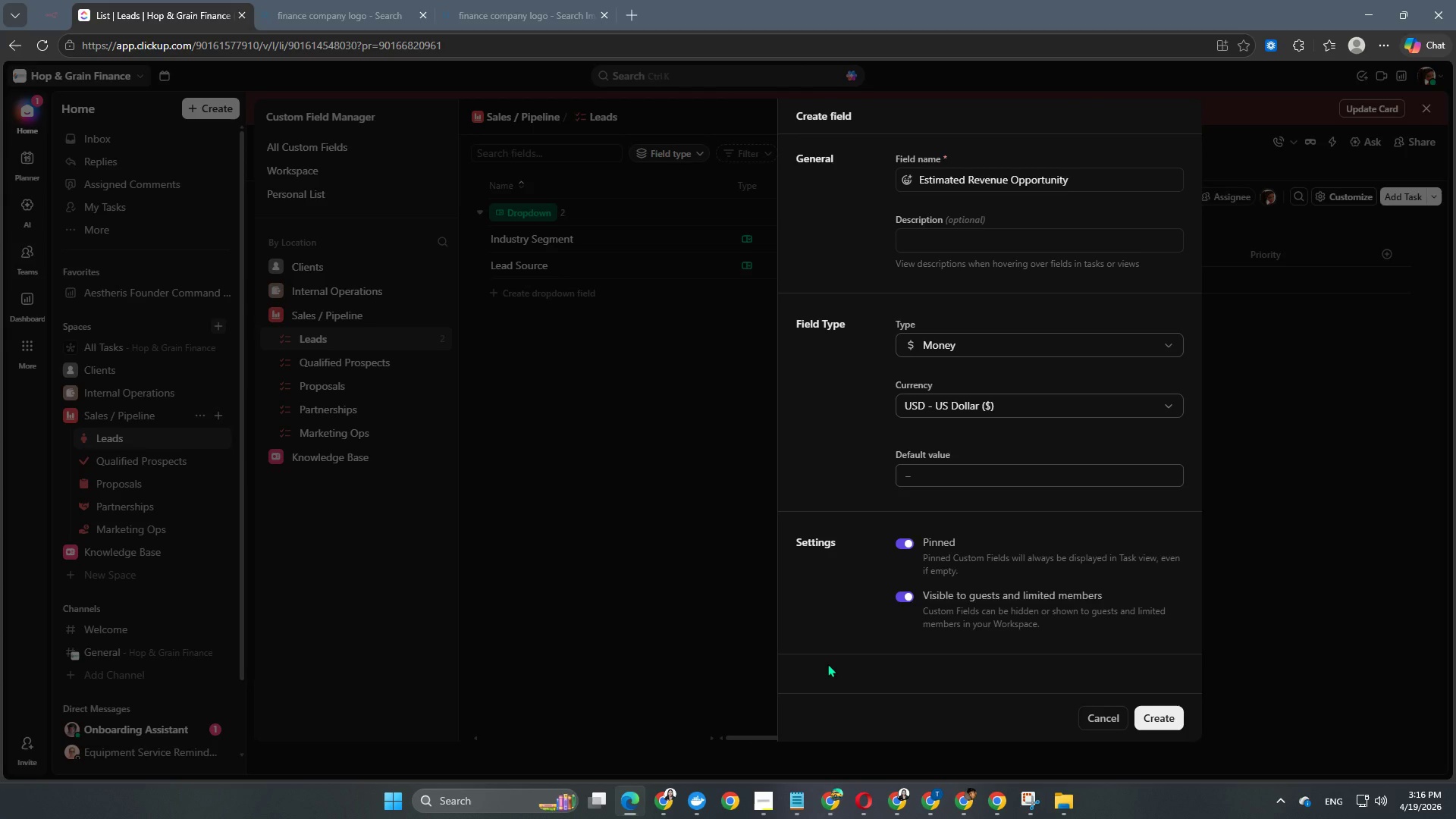 
scroll: coordinate [974, 361], scroll_direction: up, amount: 4.0
 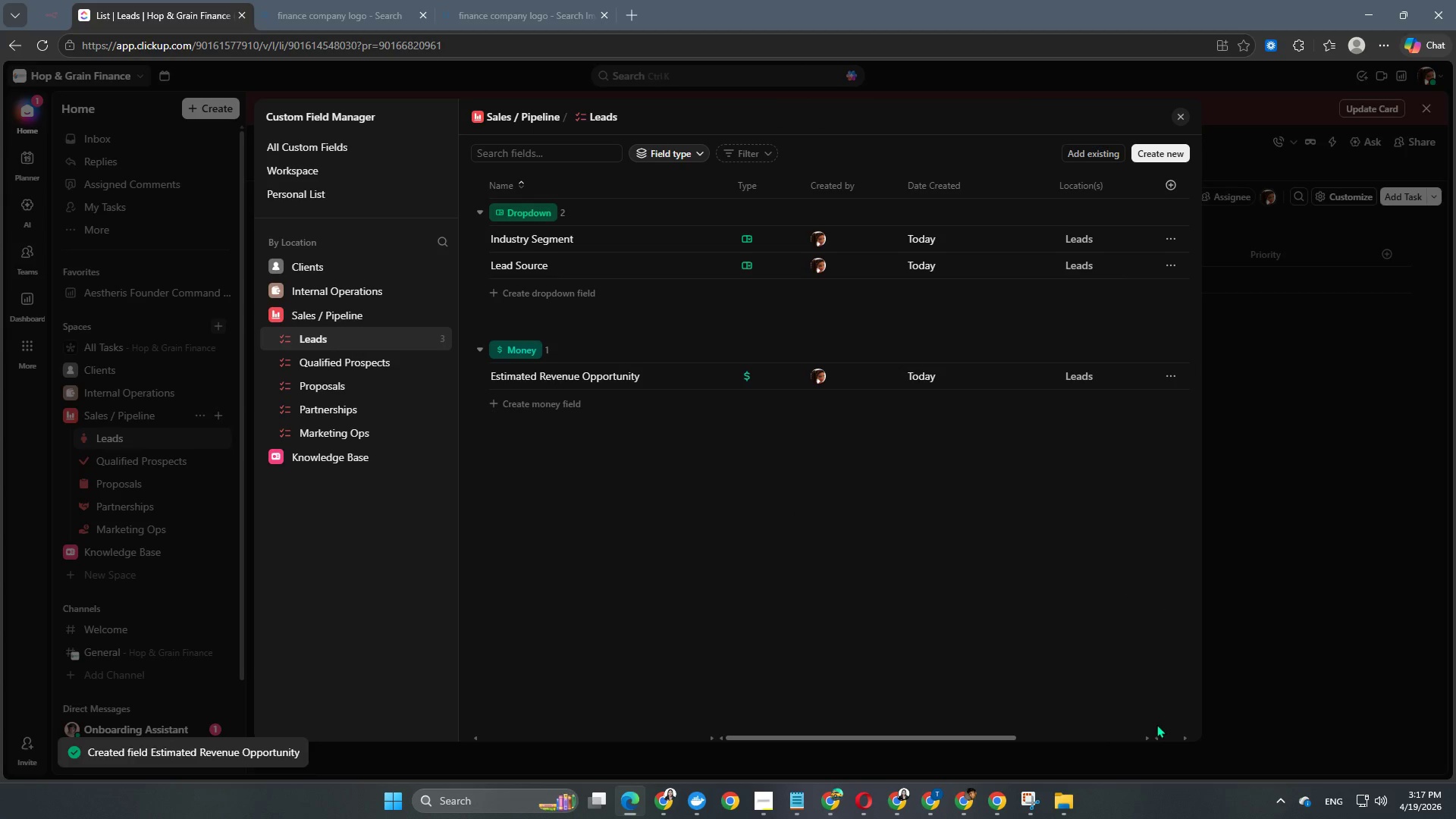 
wait(8.31)
 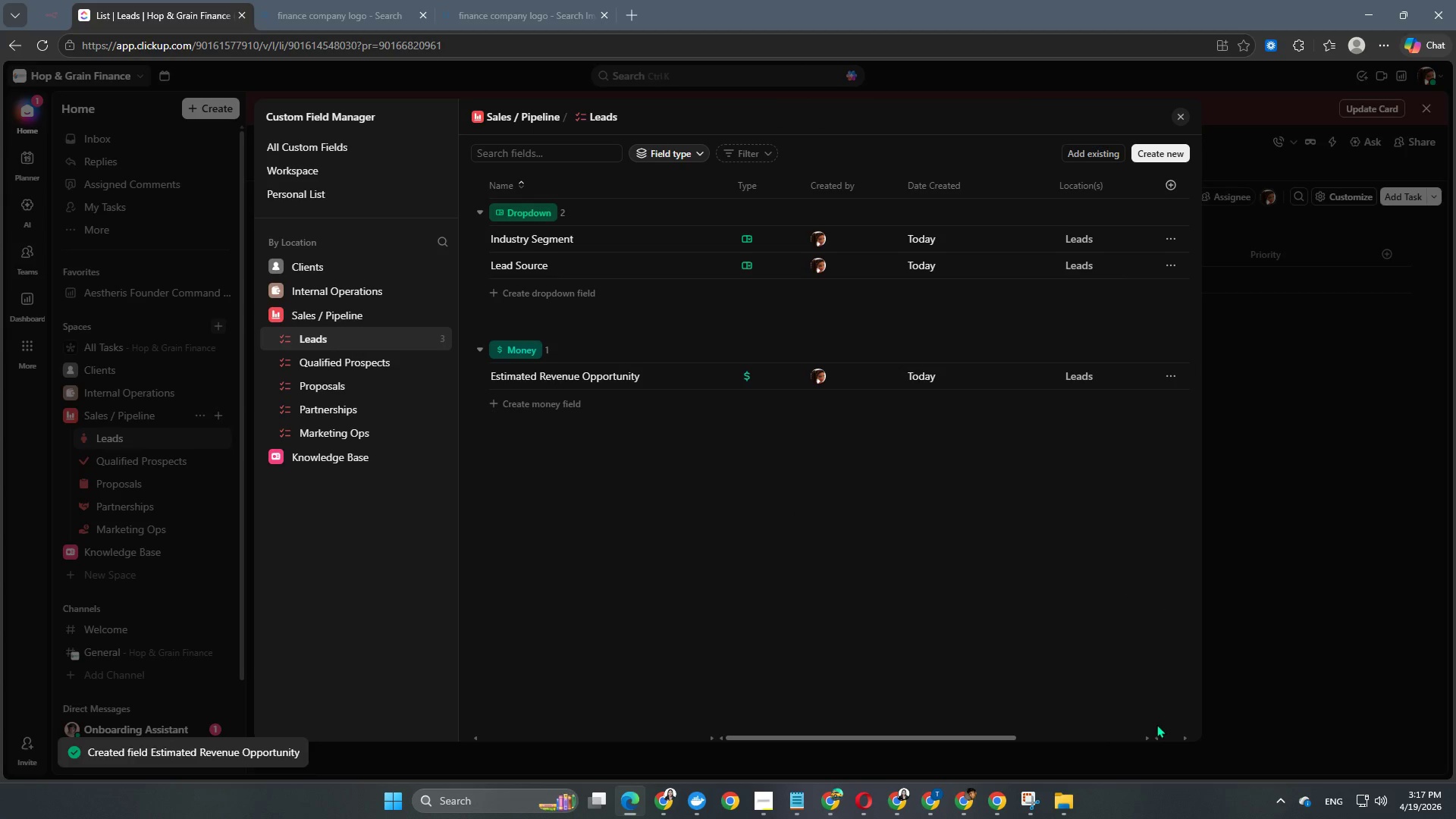 
left_click([554, 286])
 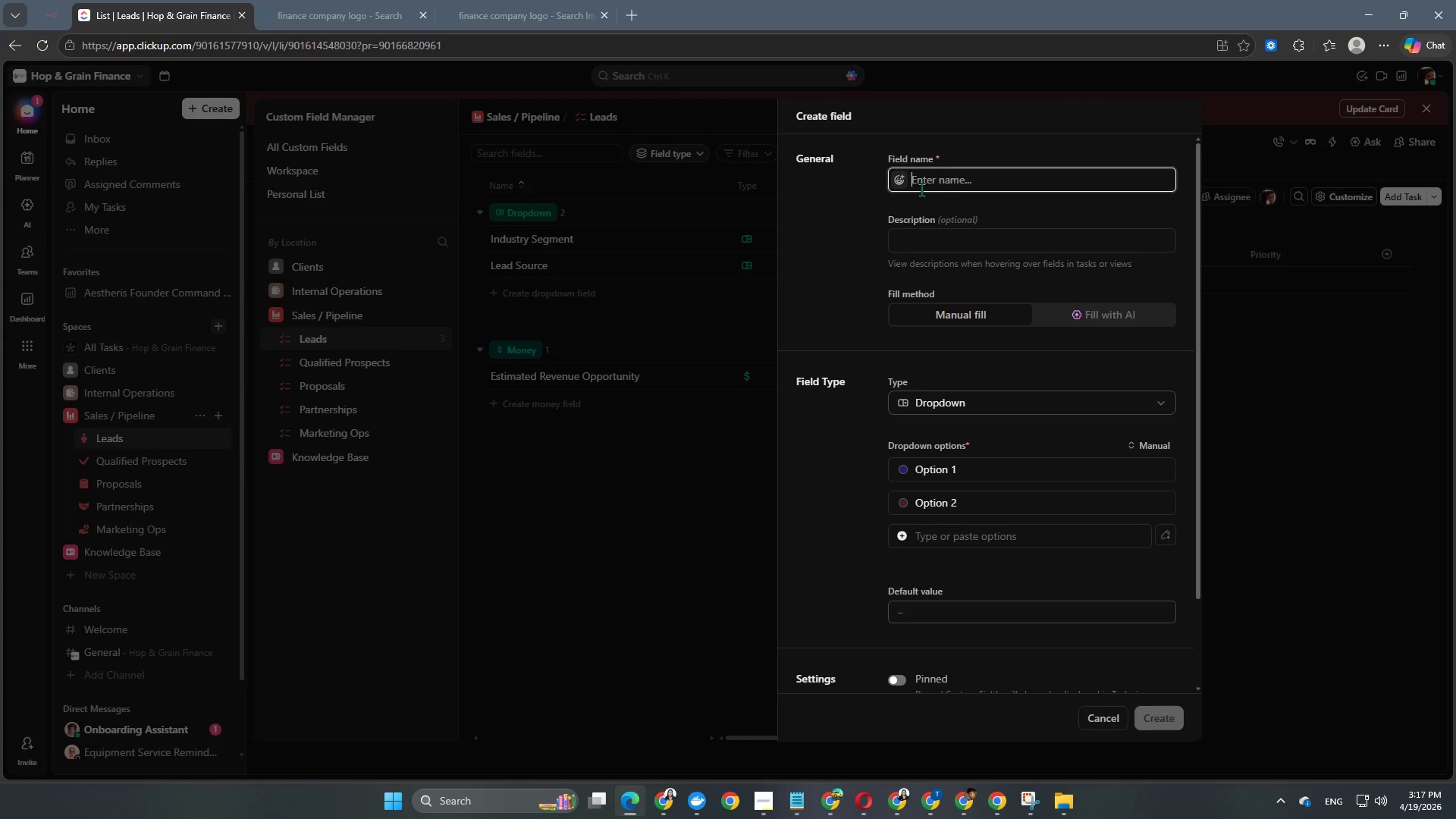 
wait(6.62)
 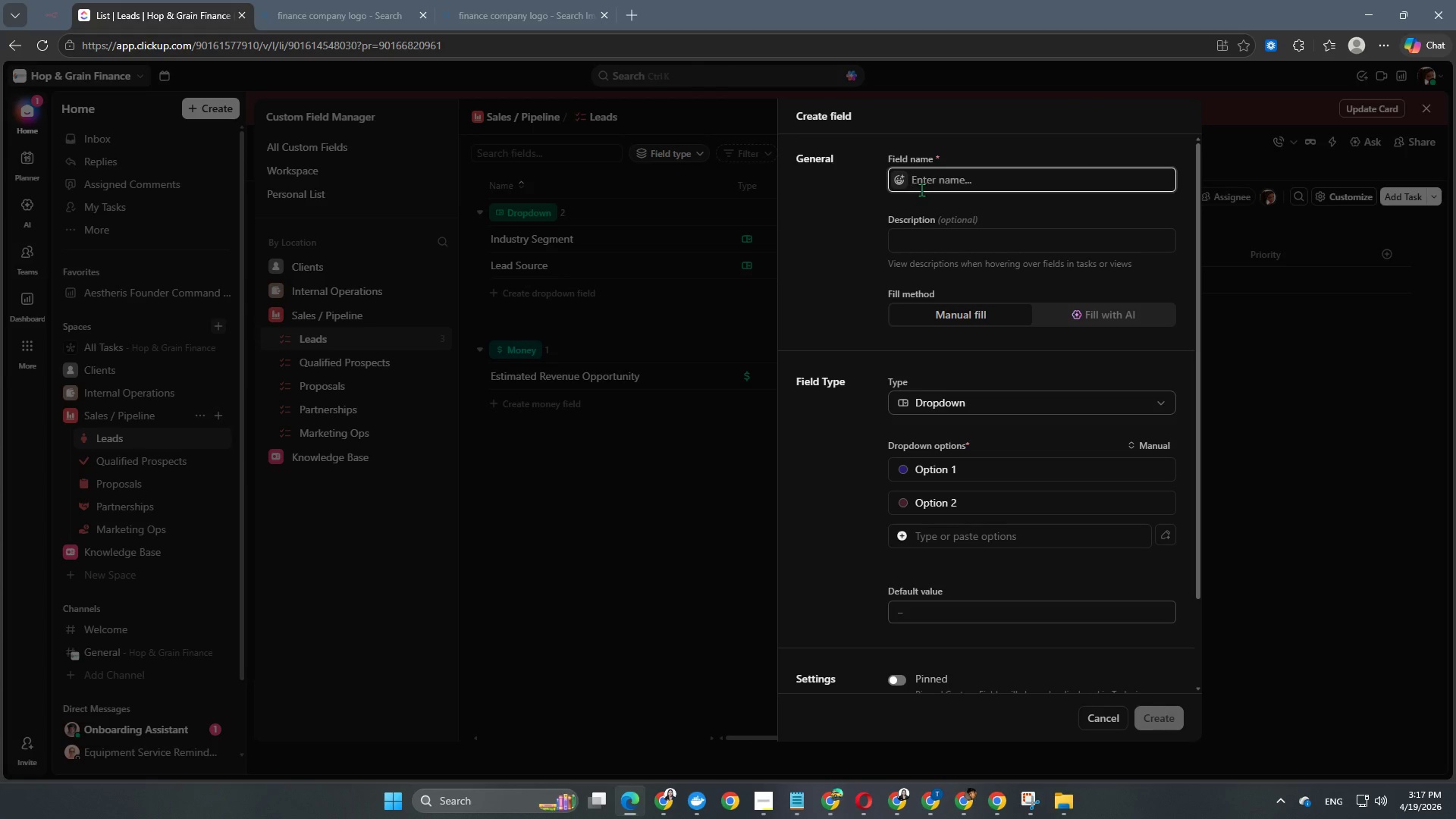 
type(Decision Maker Role)
 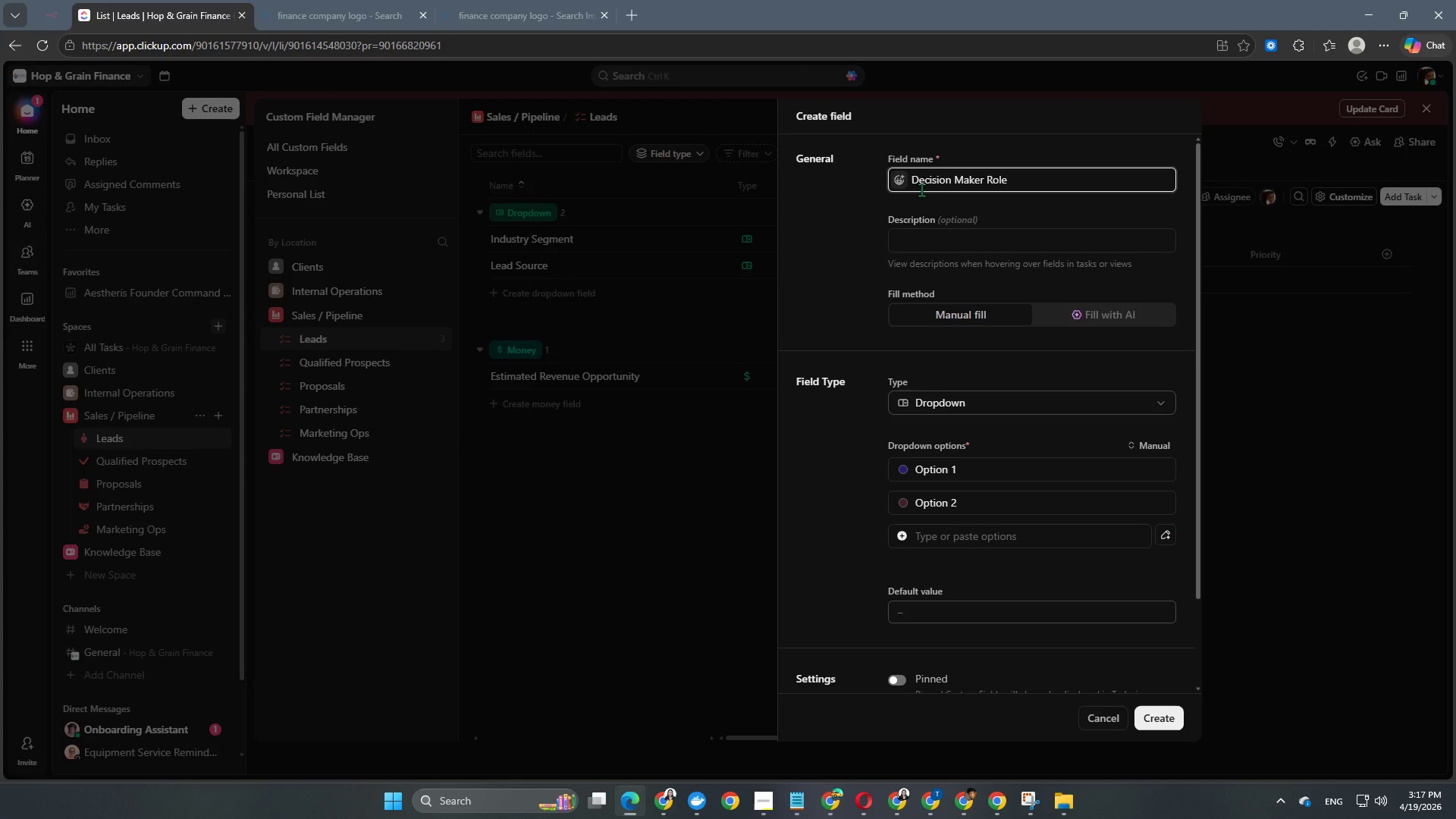 
left_click([834, 316])
 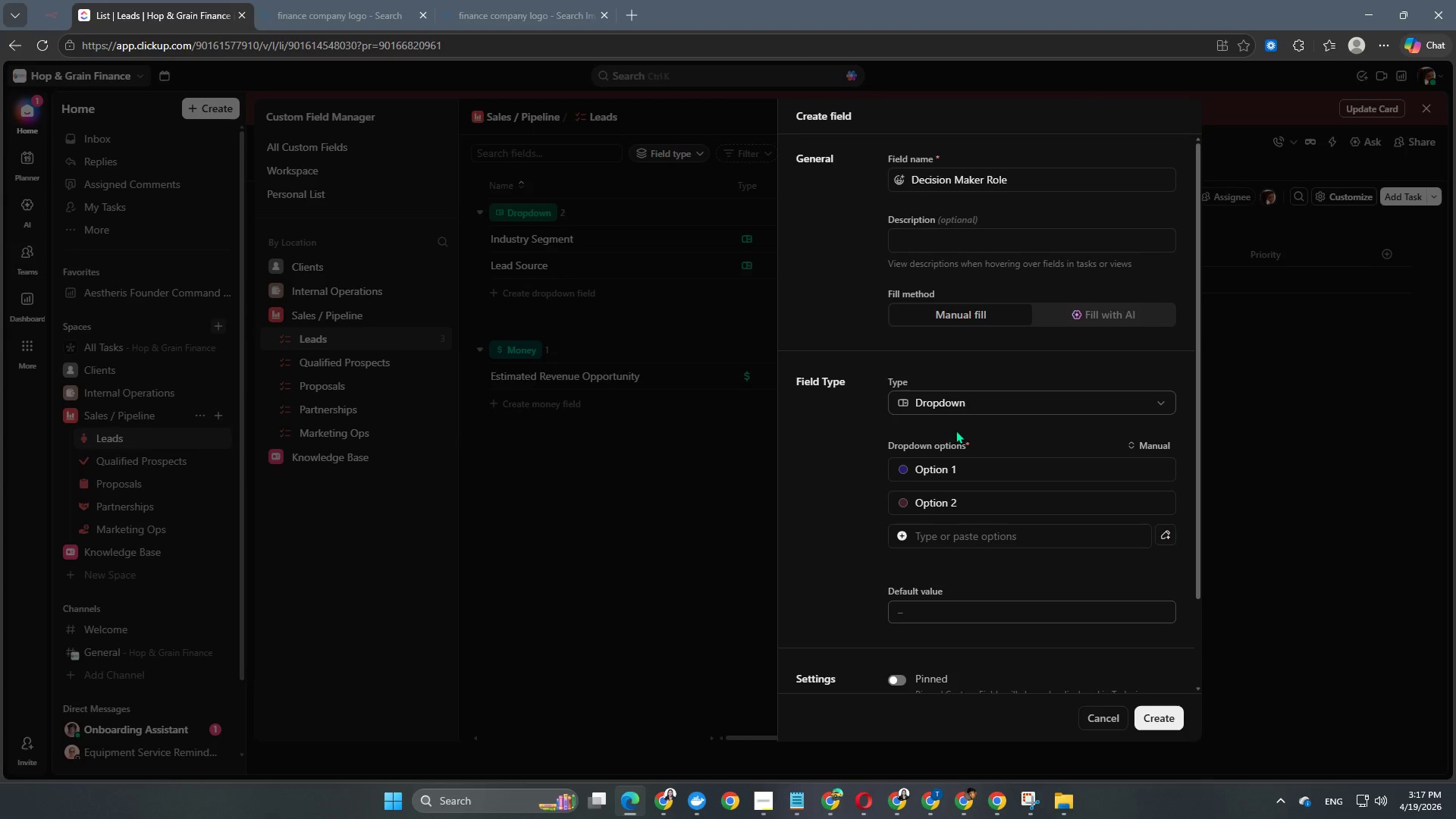 
scroll: coordinate [959, 416], scroll_direction: down, amount: 2.0
 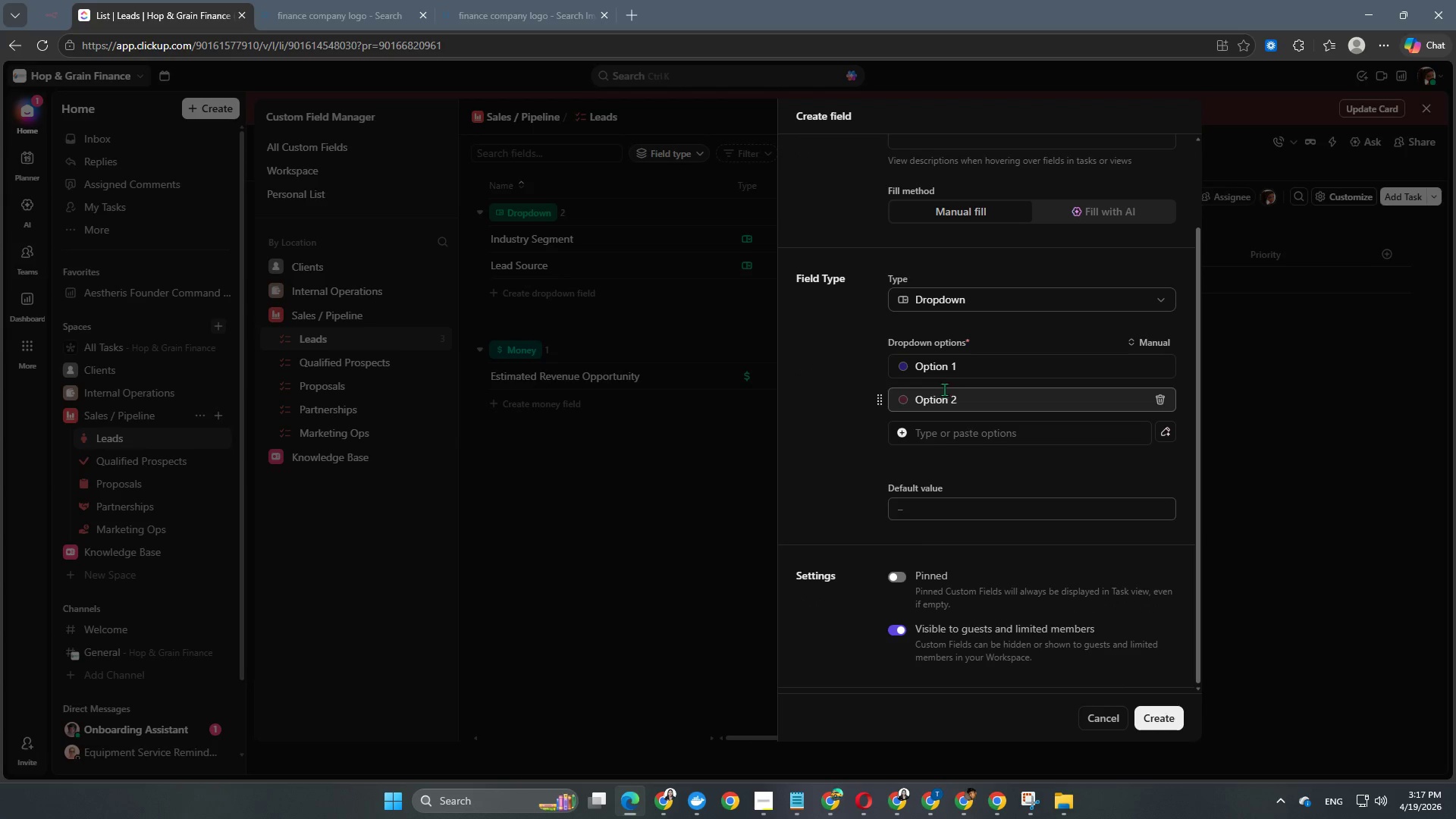 
left_click([946, 375])
 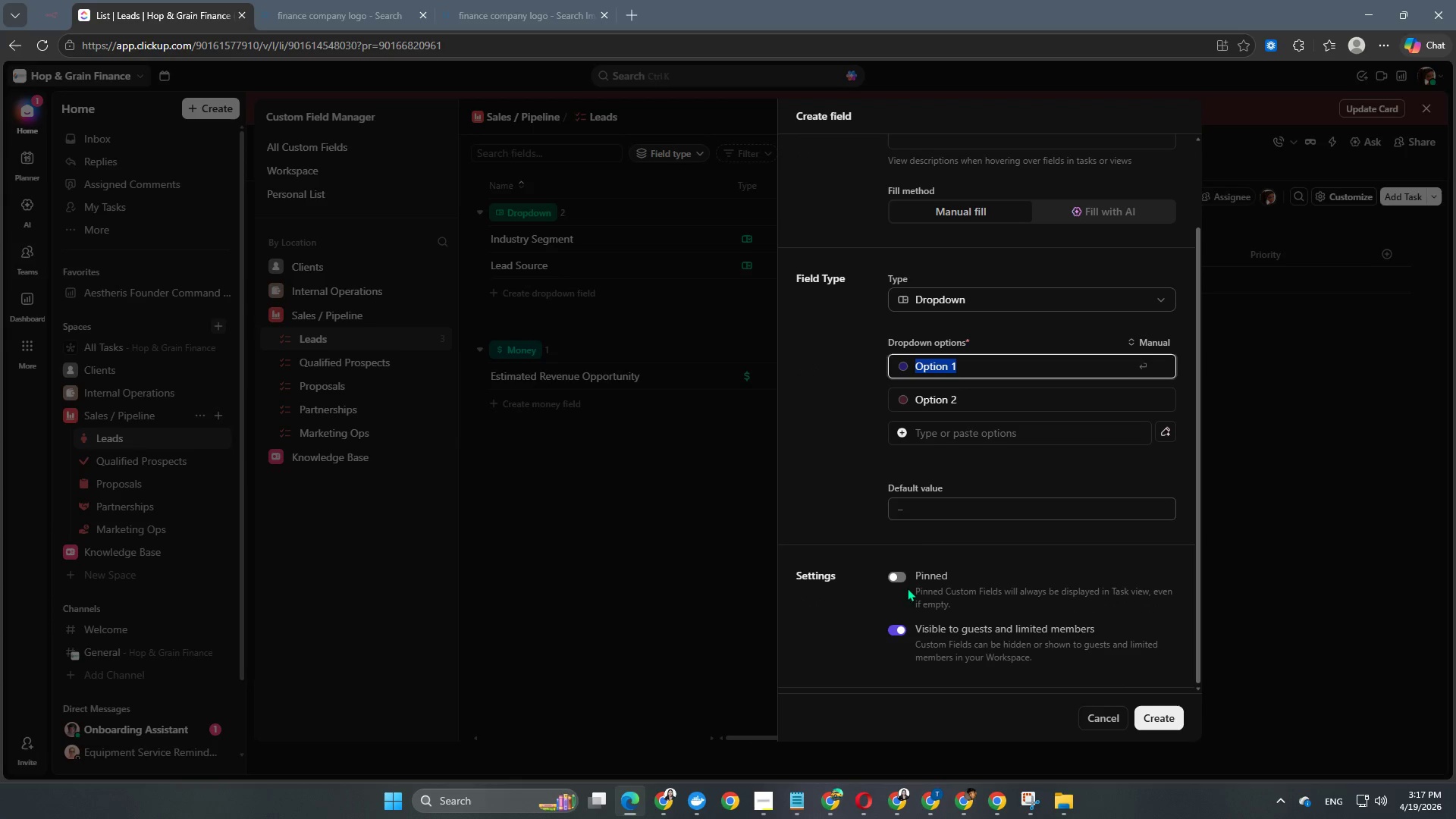 
left_click([894, 578])
 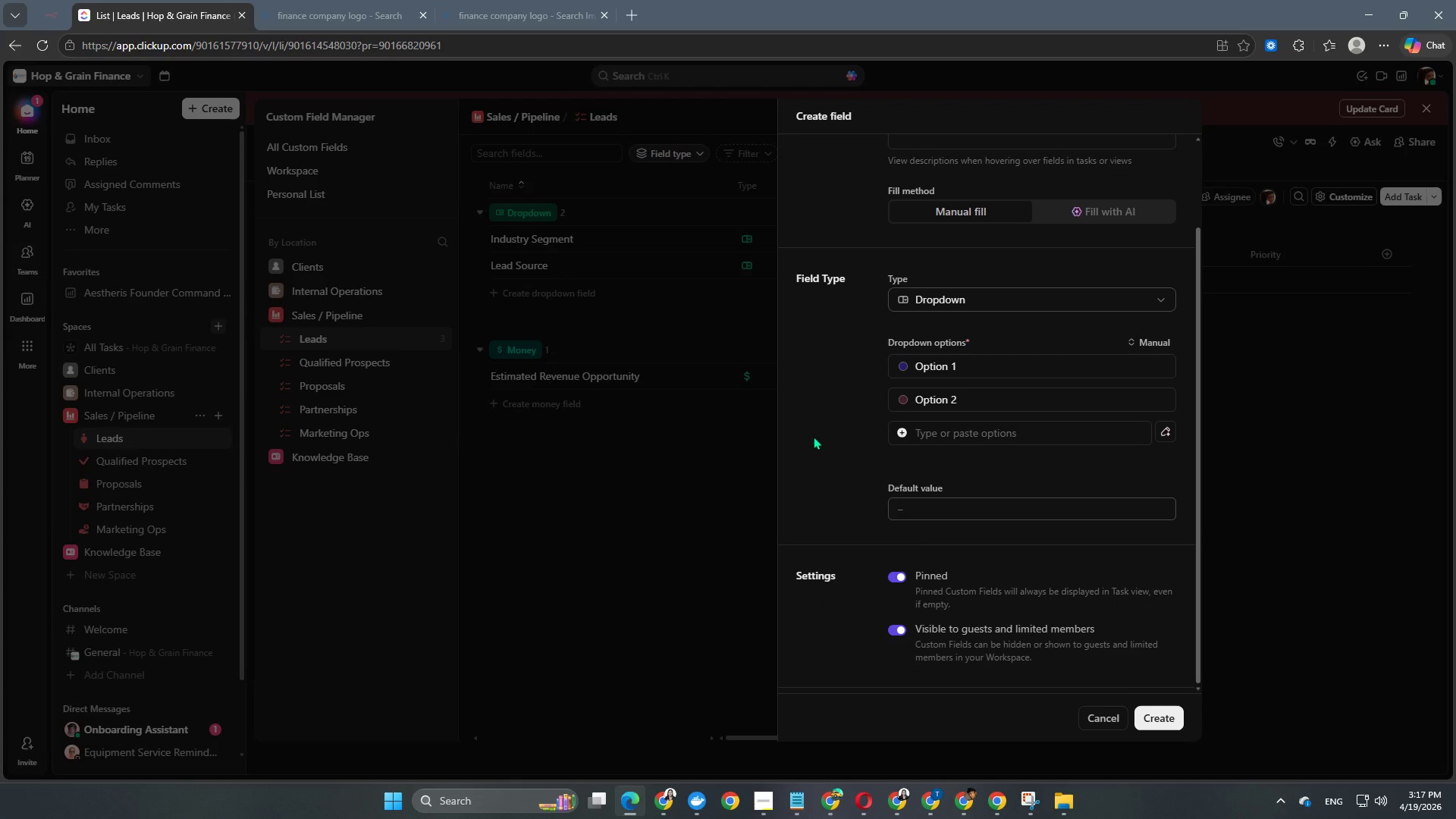 
left_click([813, 435])
 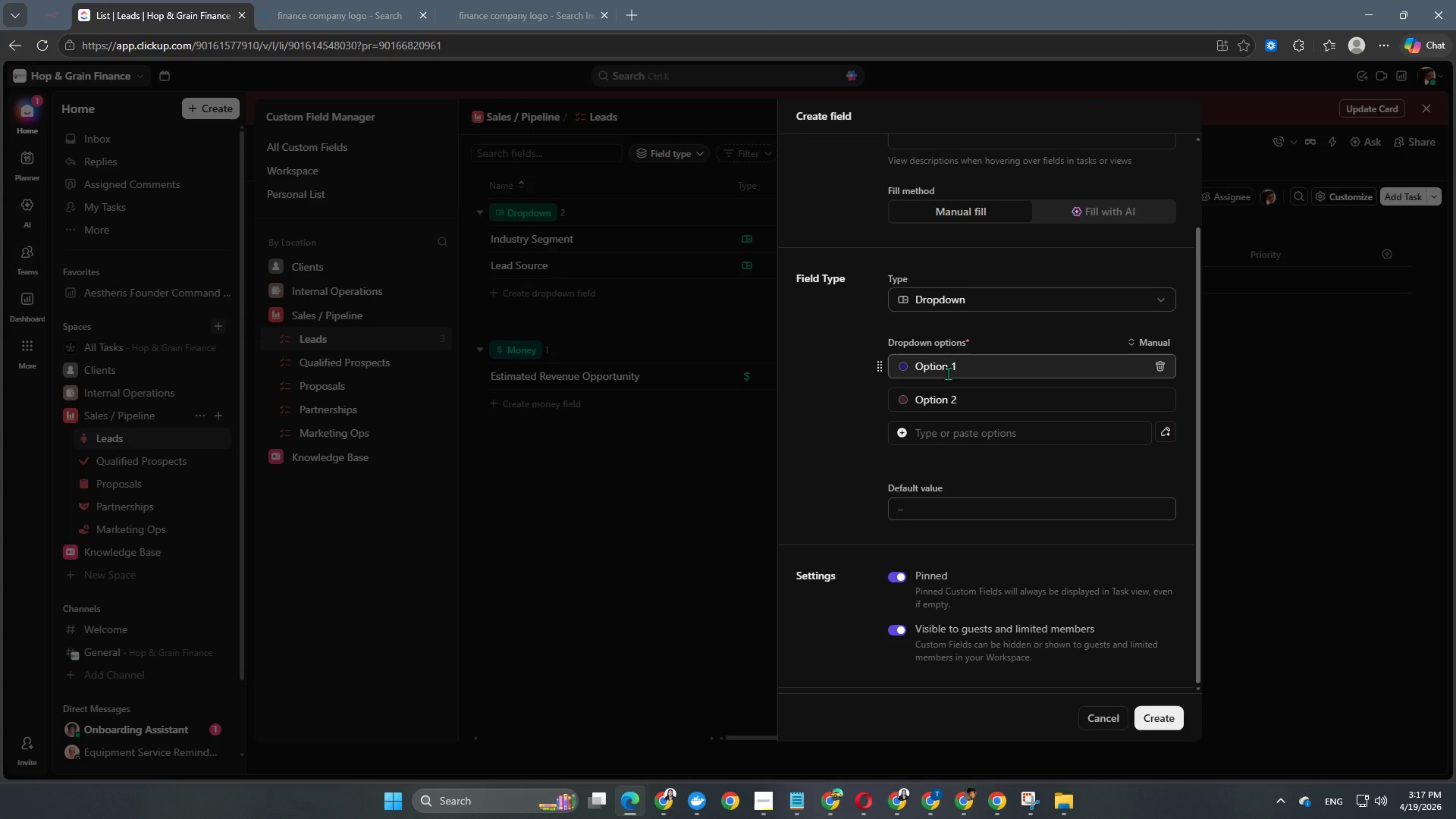 
left_click([954, 367])
 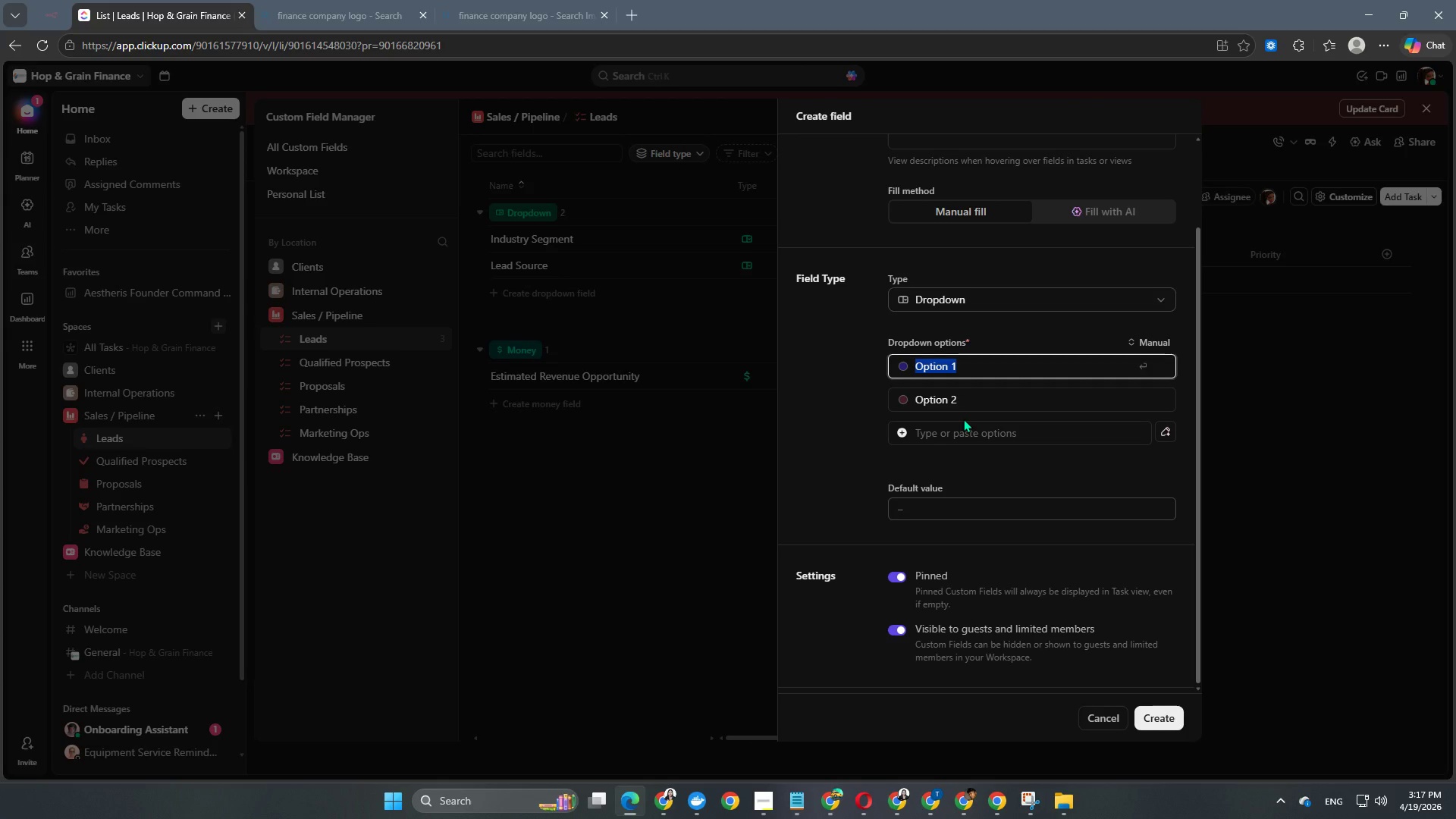 
hold_key(key=ShiftRight, duration=0.83)
 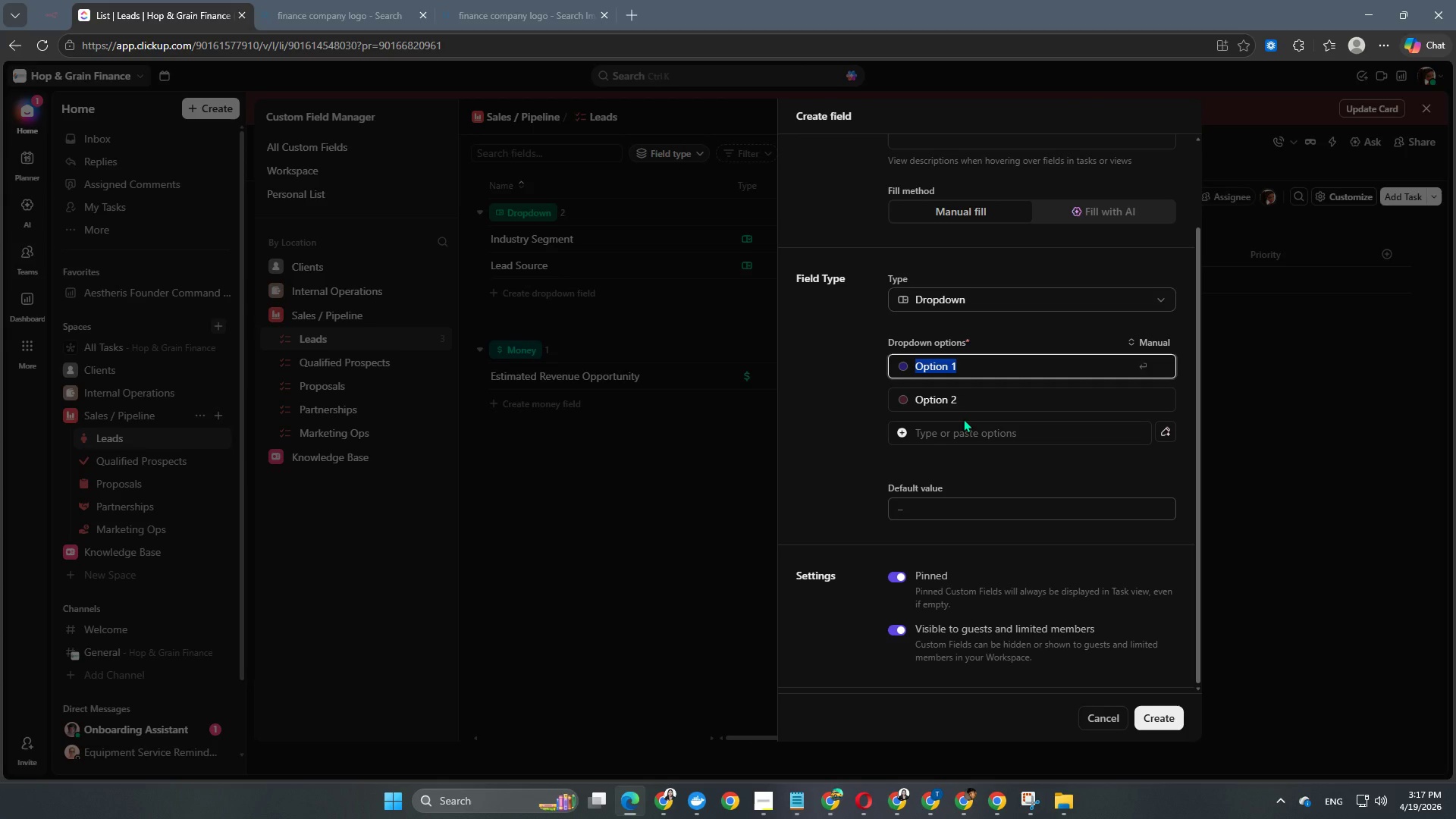 
type(Founb)
key(Backspace)
type(der)
 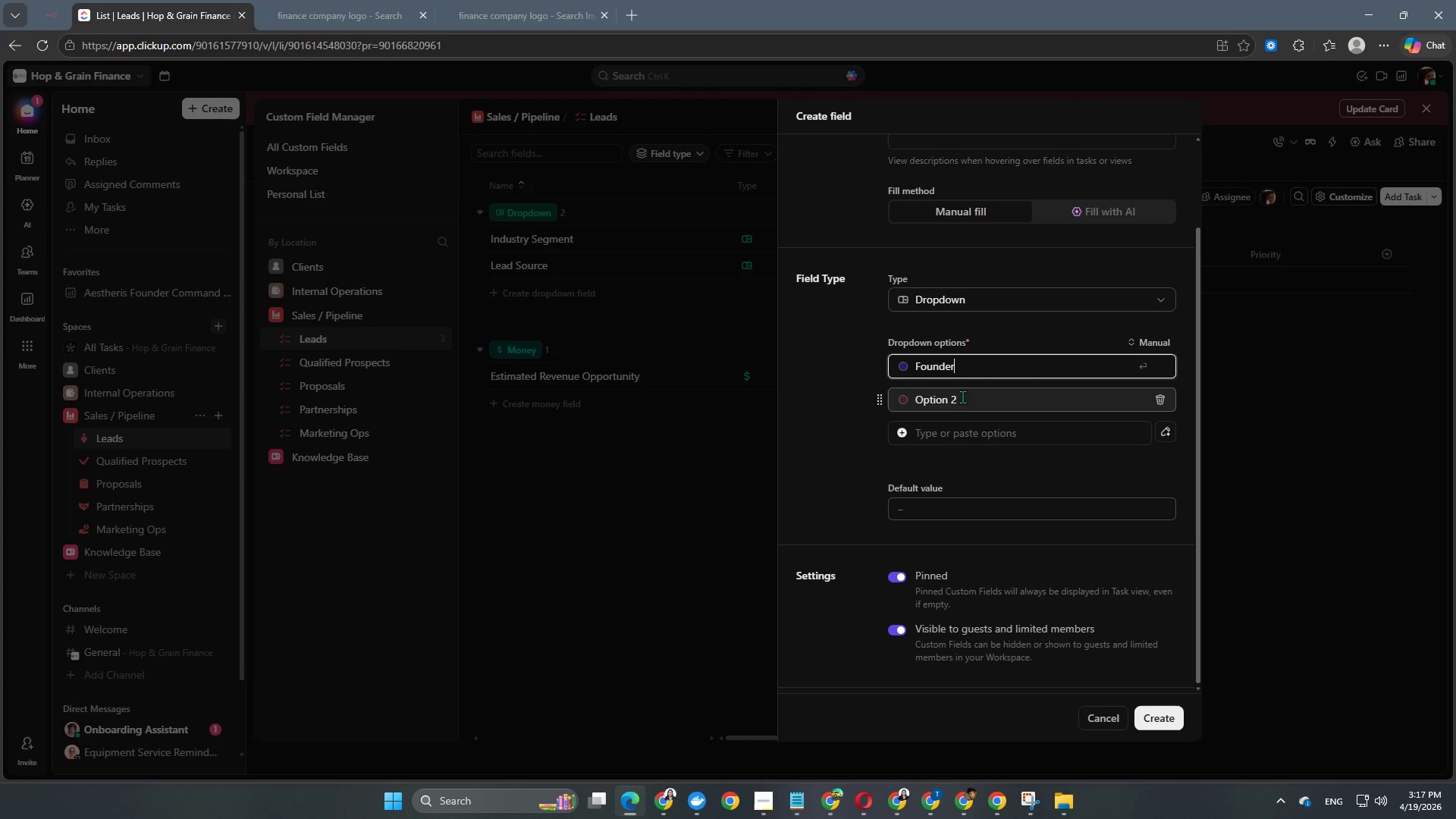 
left_click([952, 398])
 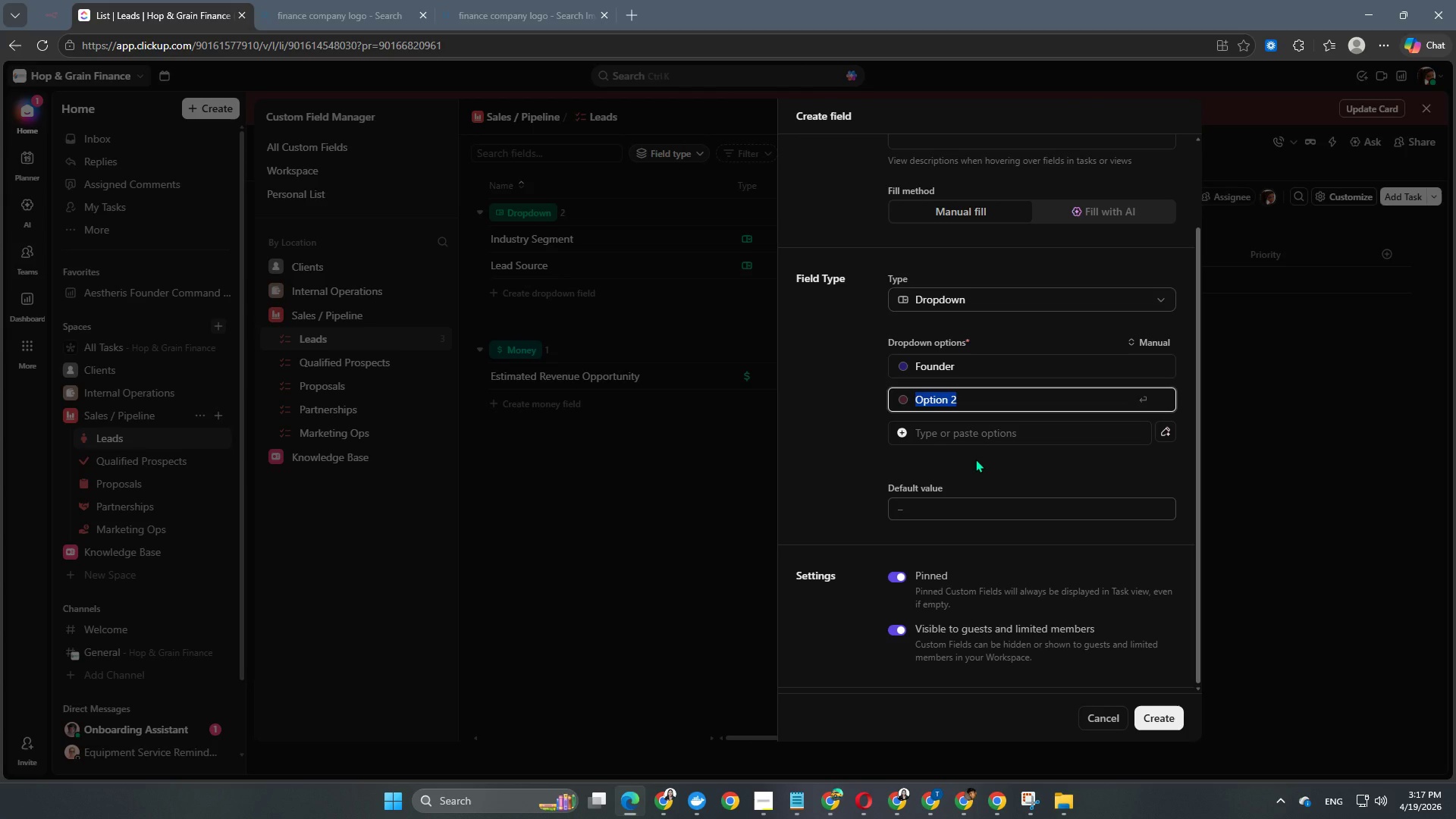 
type(CEO)
 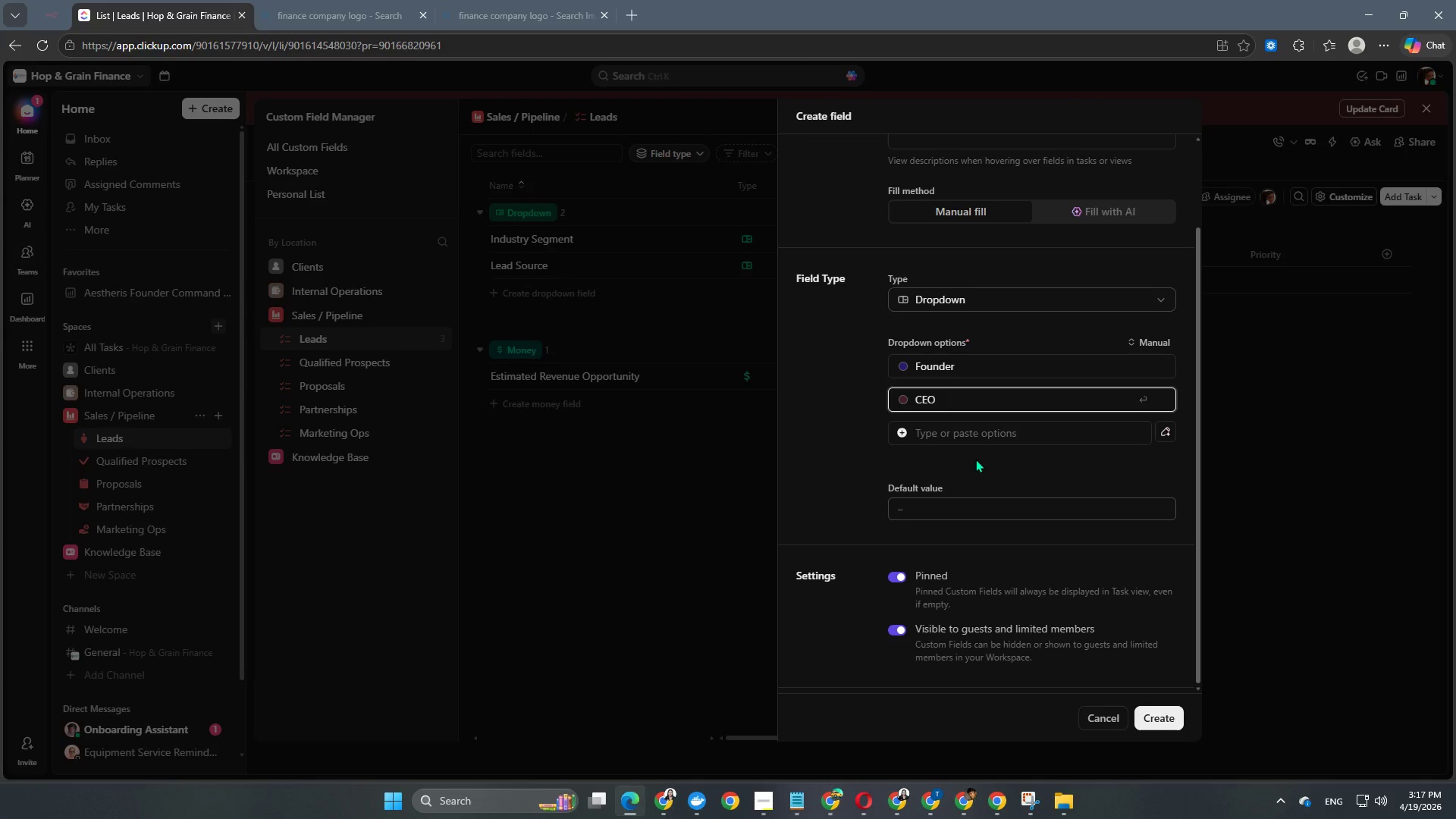 
key(Enter)
 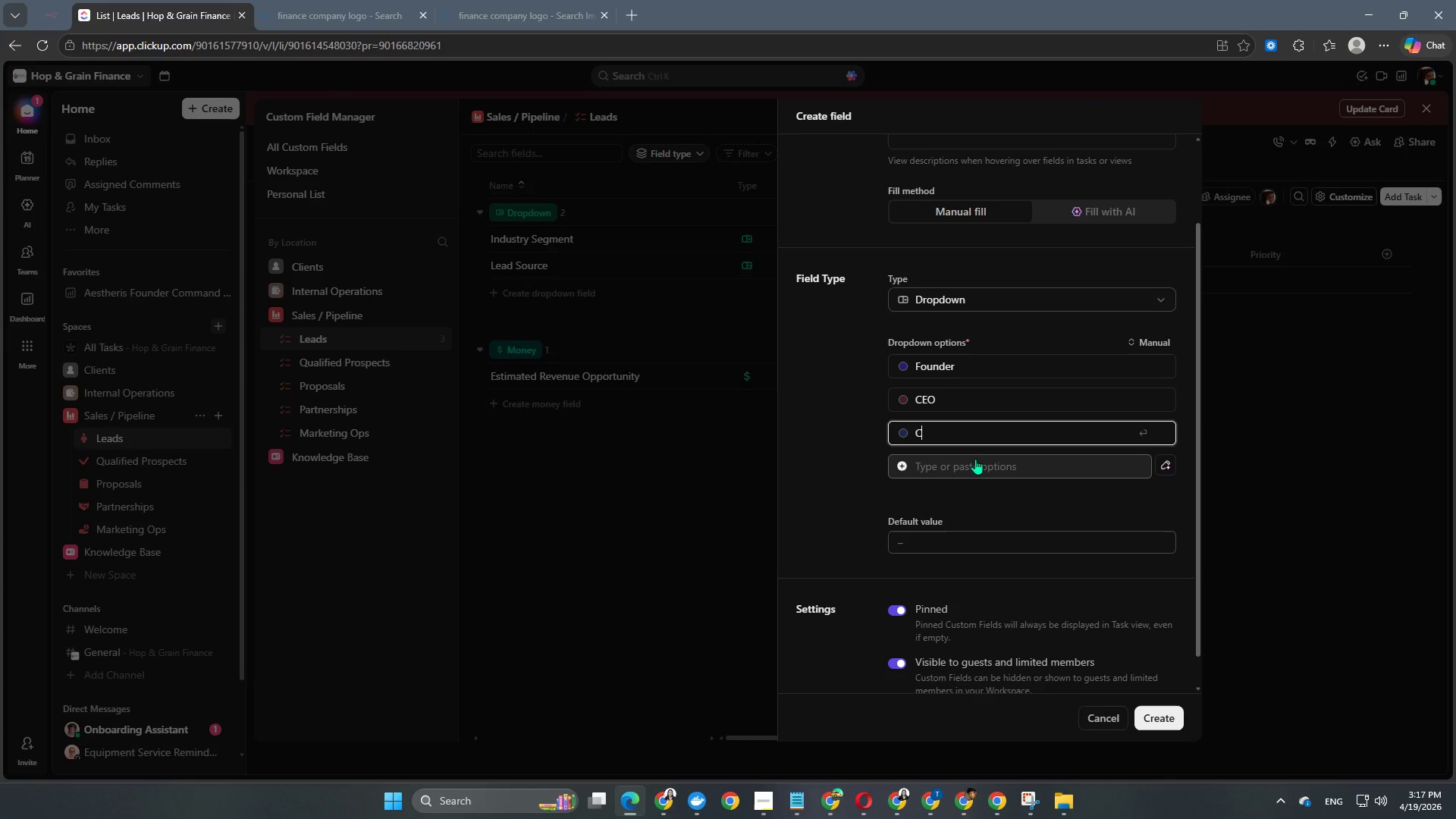 
type(COO)
 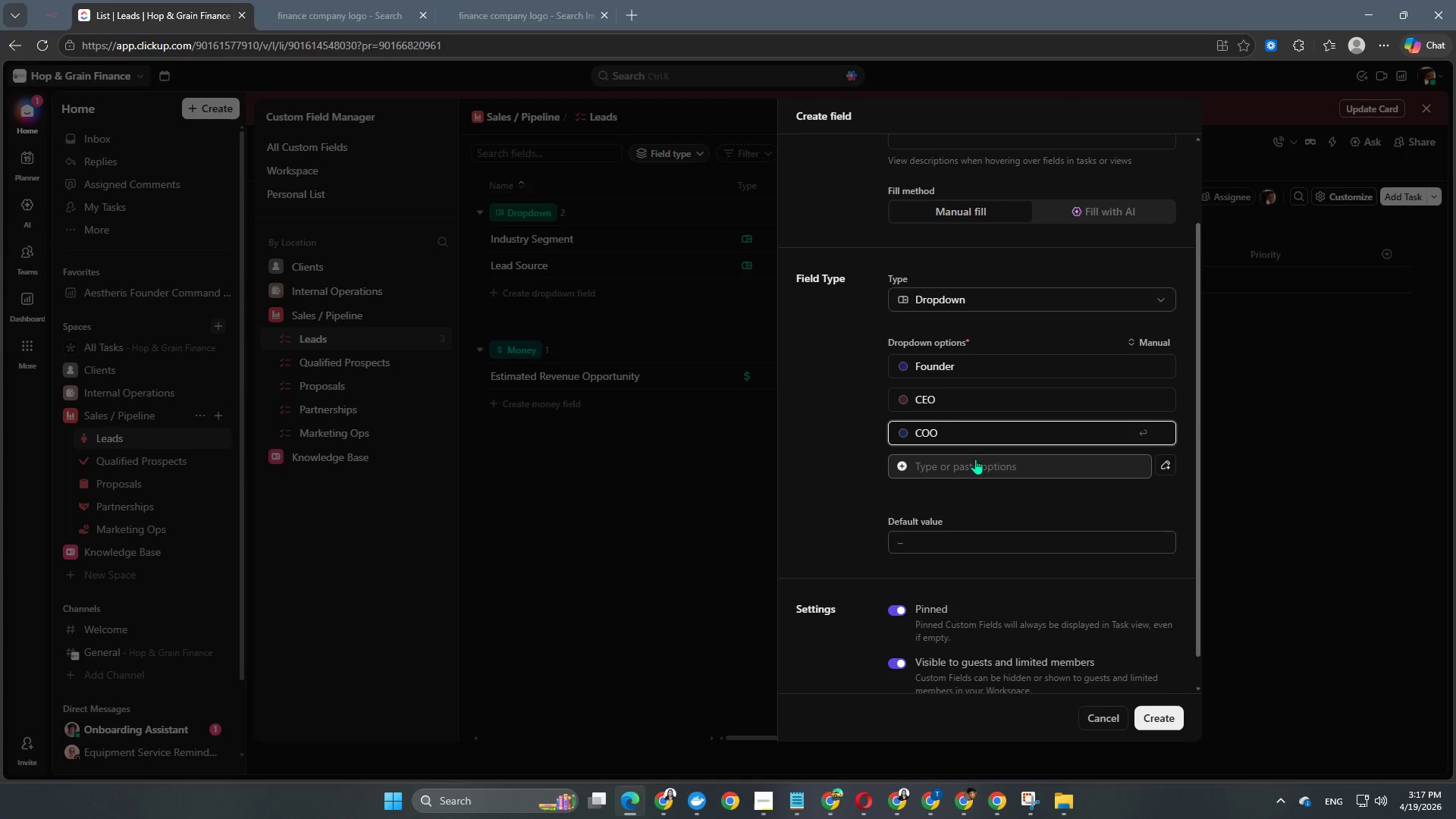 
key(Enter)
 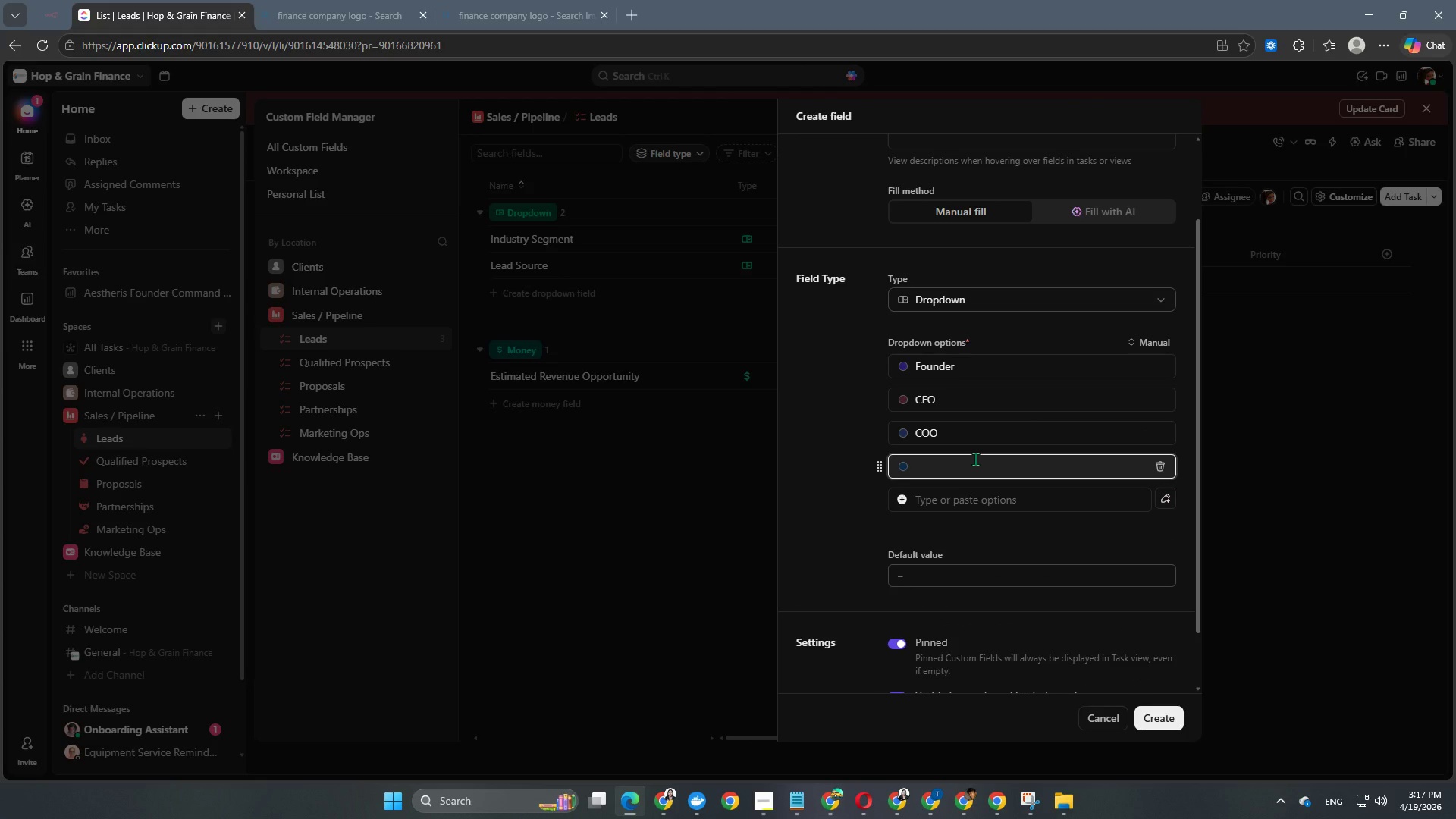 
type(CFO)
 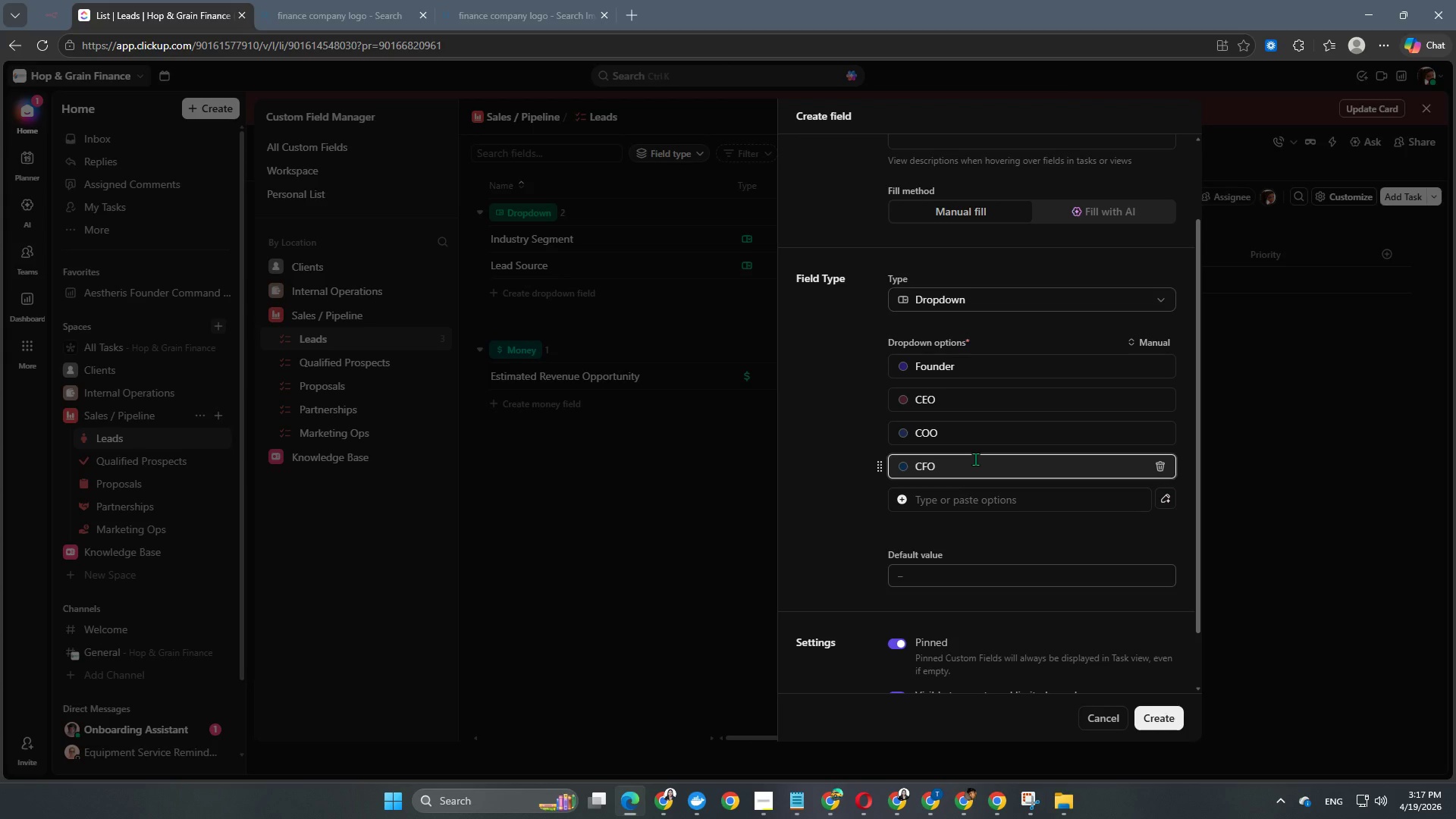 
wait(9.97)
 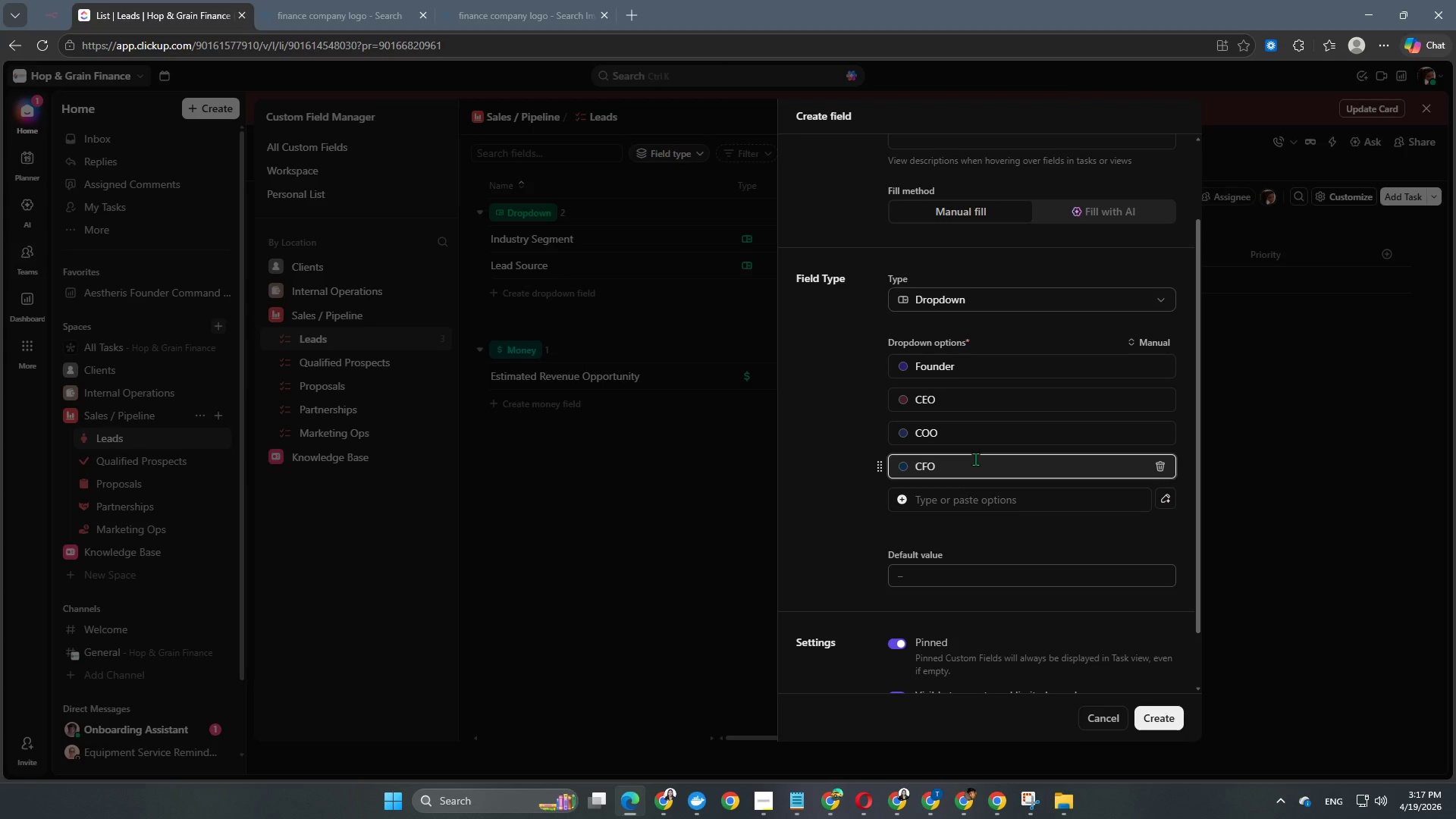 
key(NumpadEnter)
 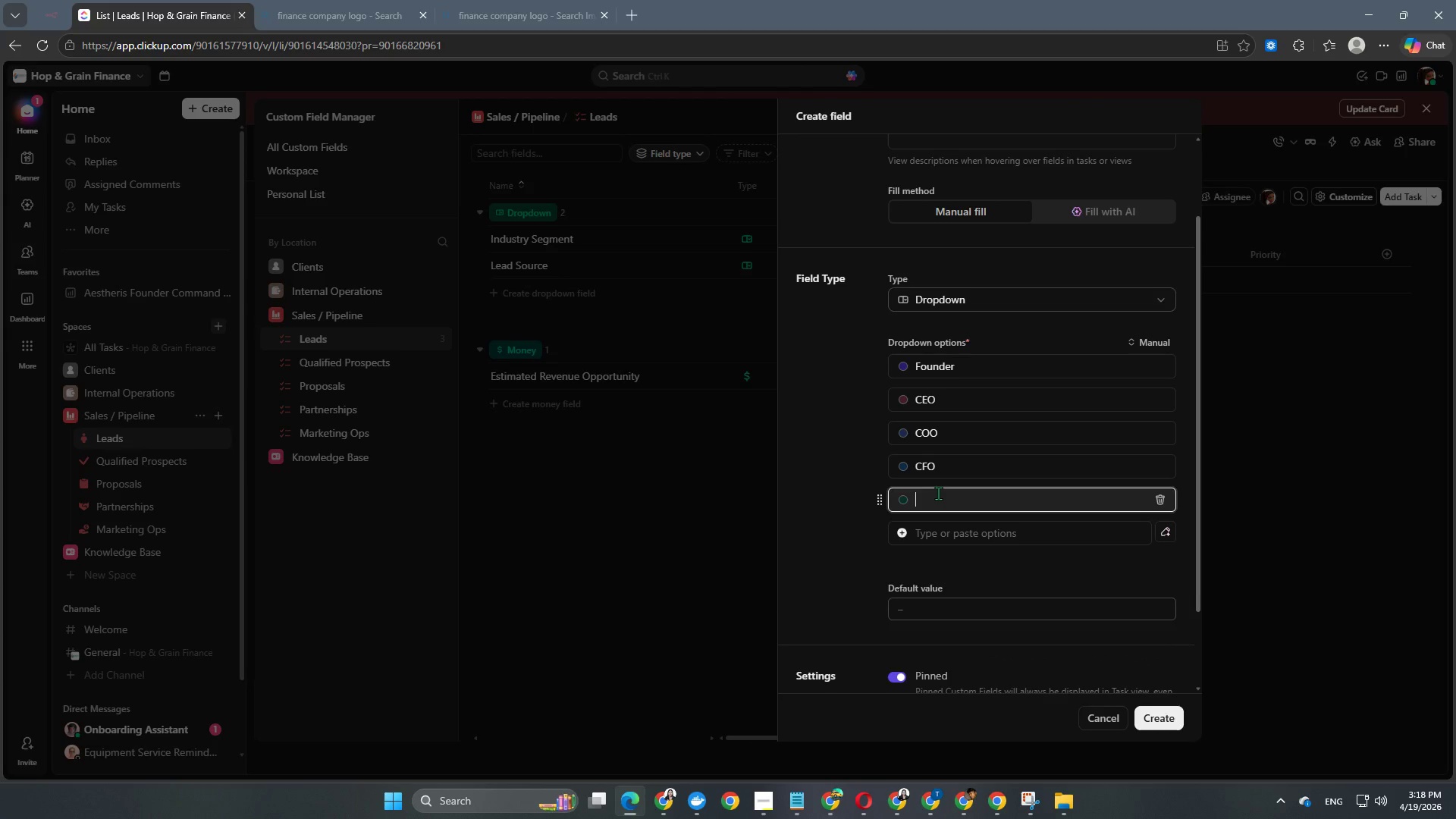 
hold_key(key=ShiftLeft, duration=0.56)
 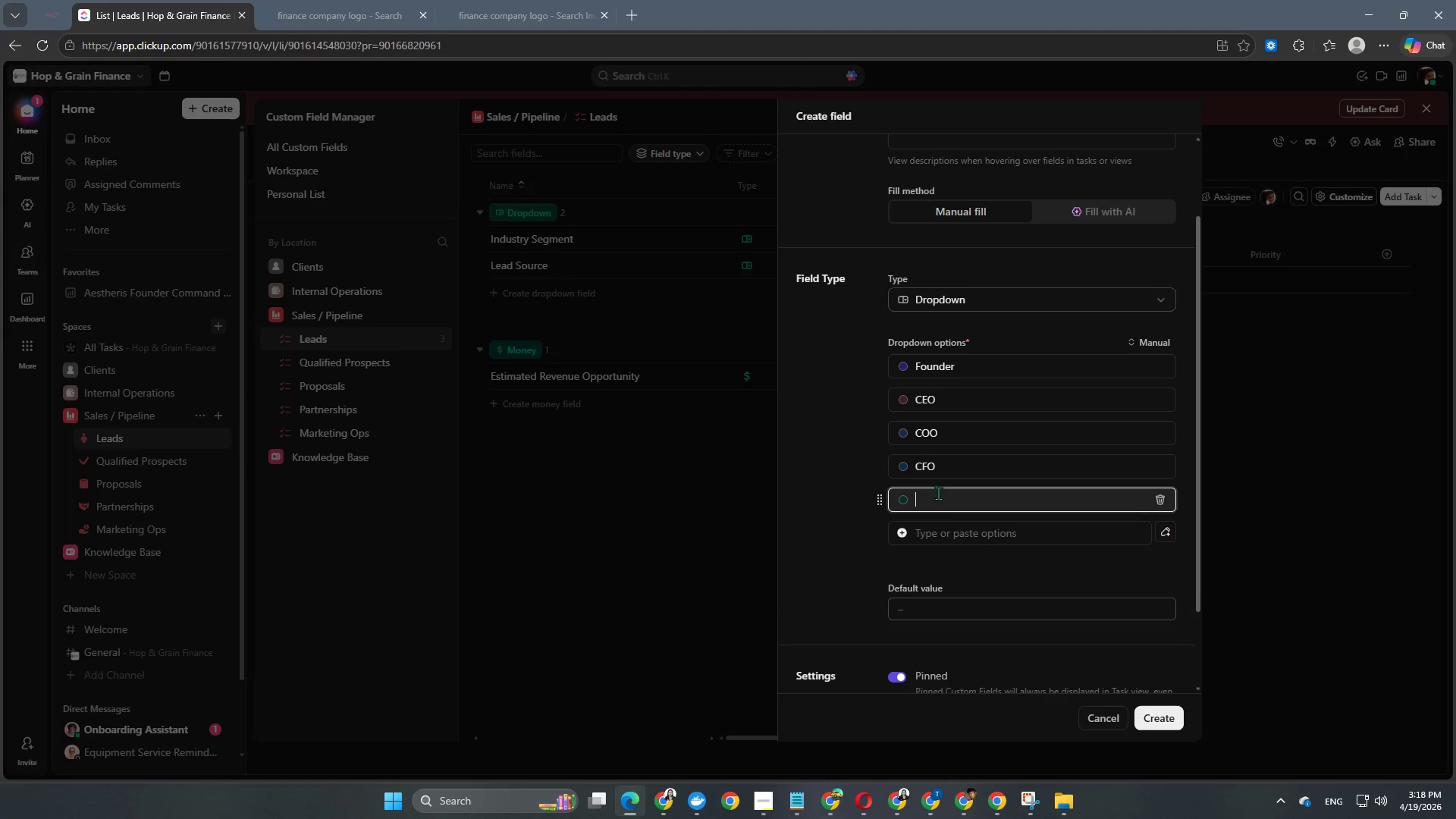 
key(C)
 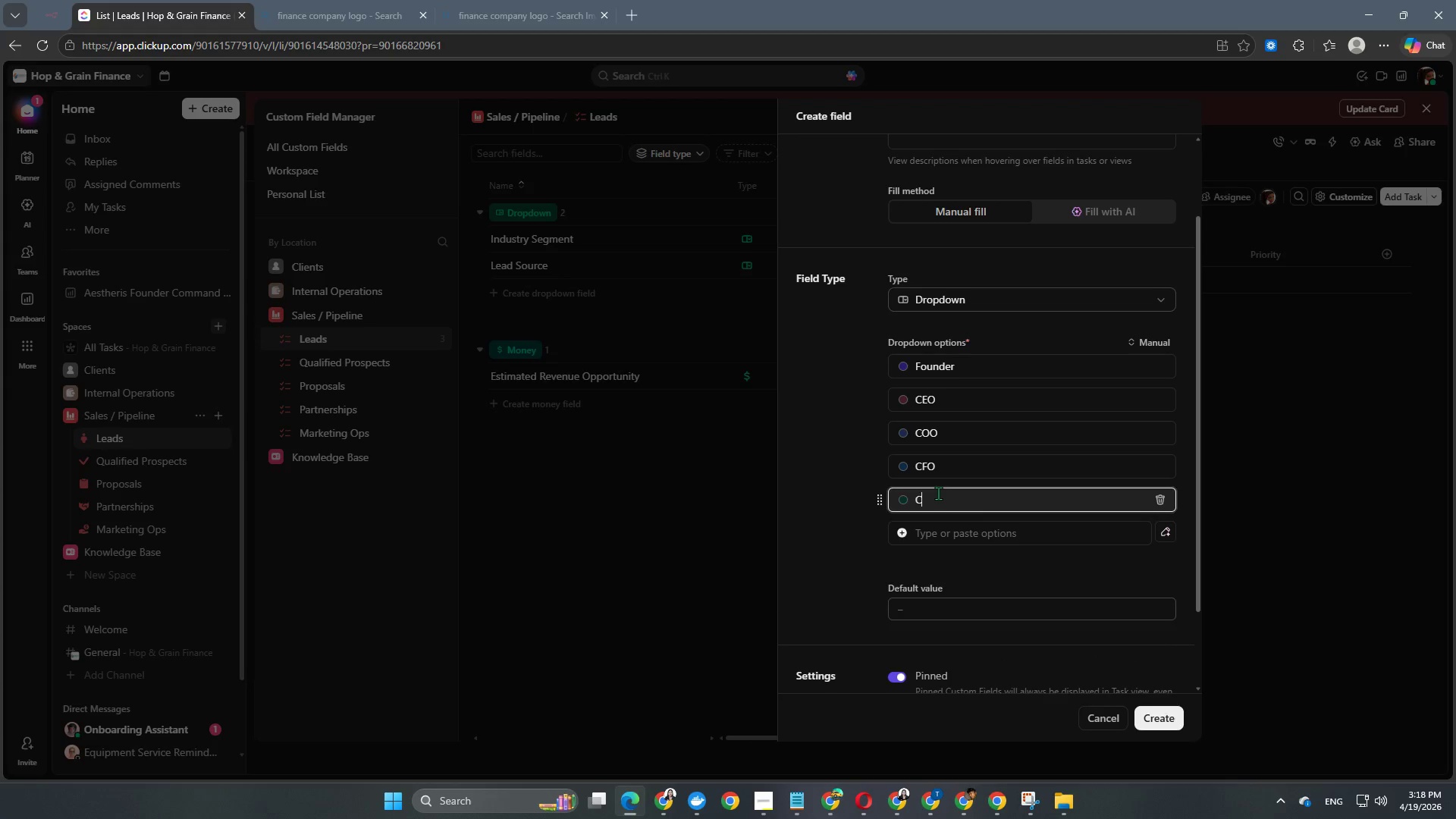 
key(CapsLock)
 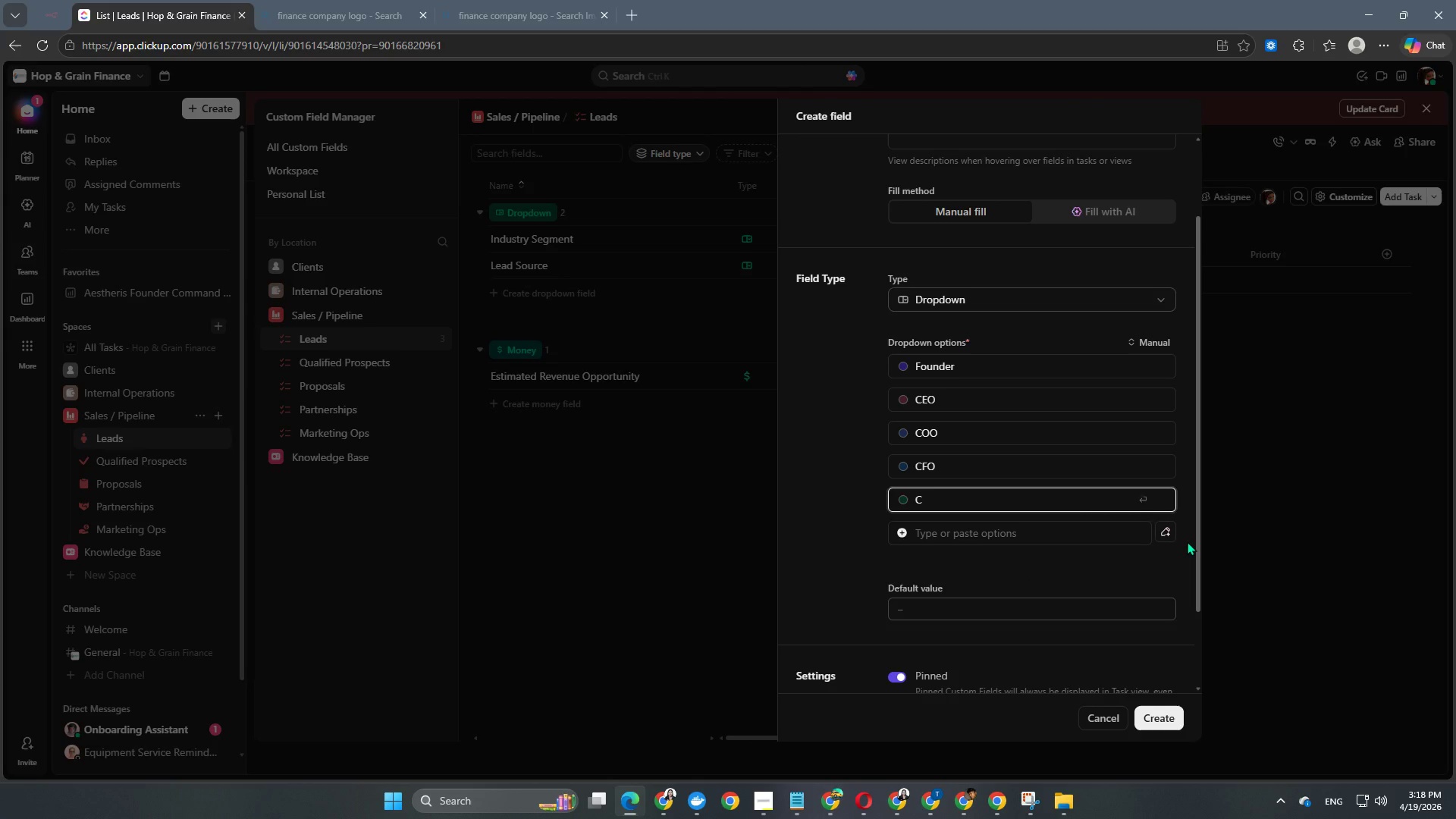 
wait(9.66)
 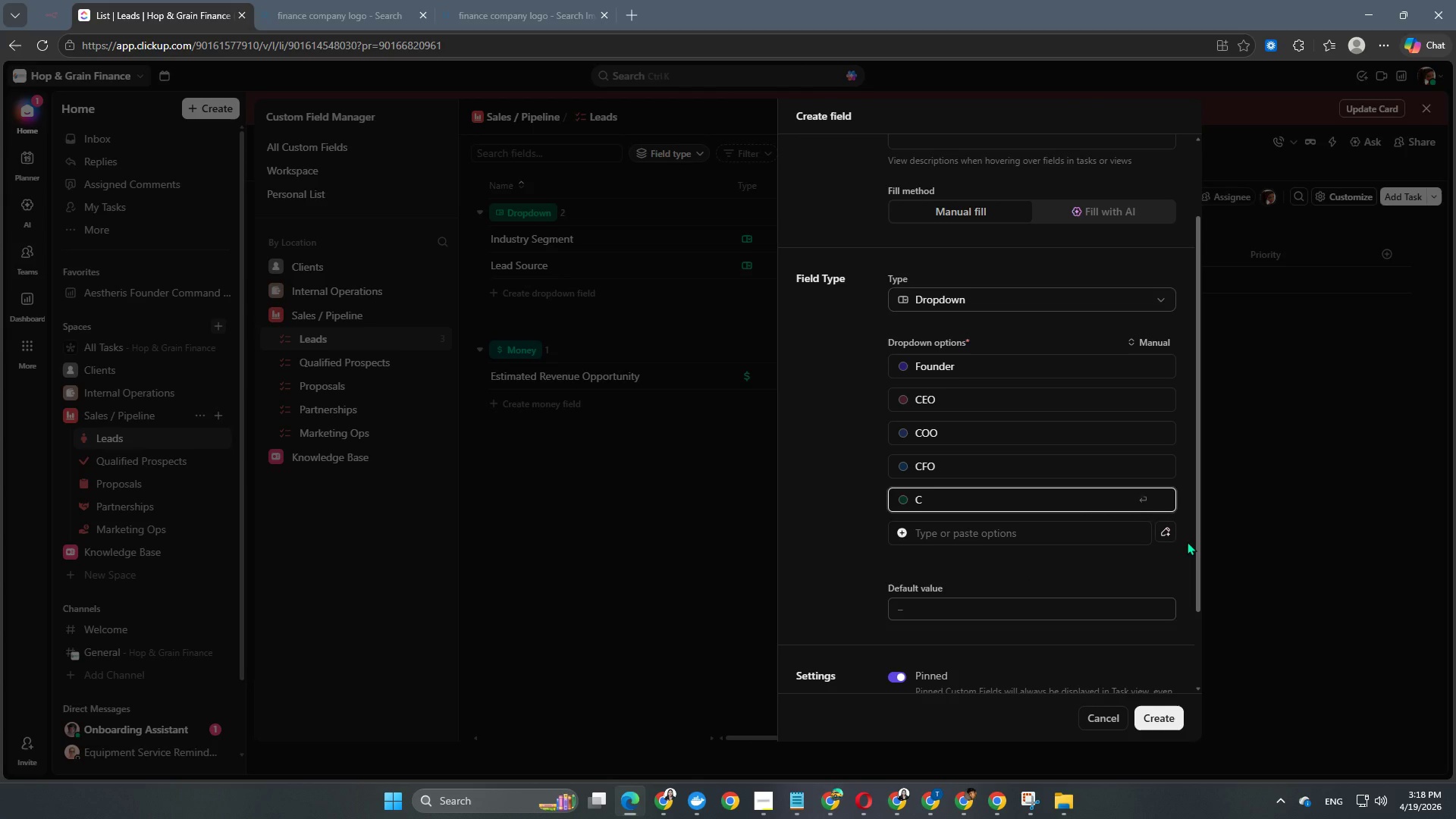 
type(ontroll)
 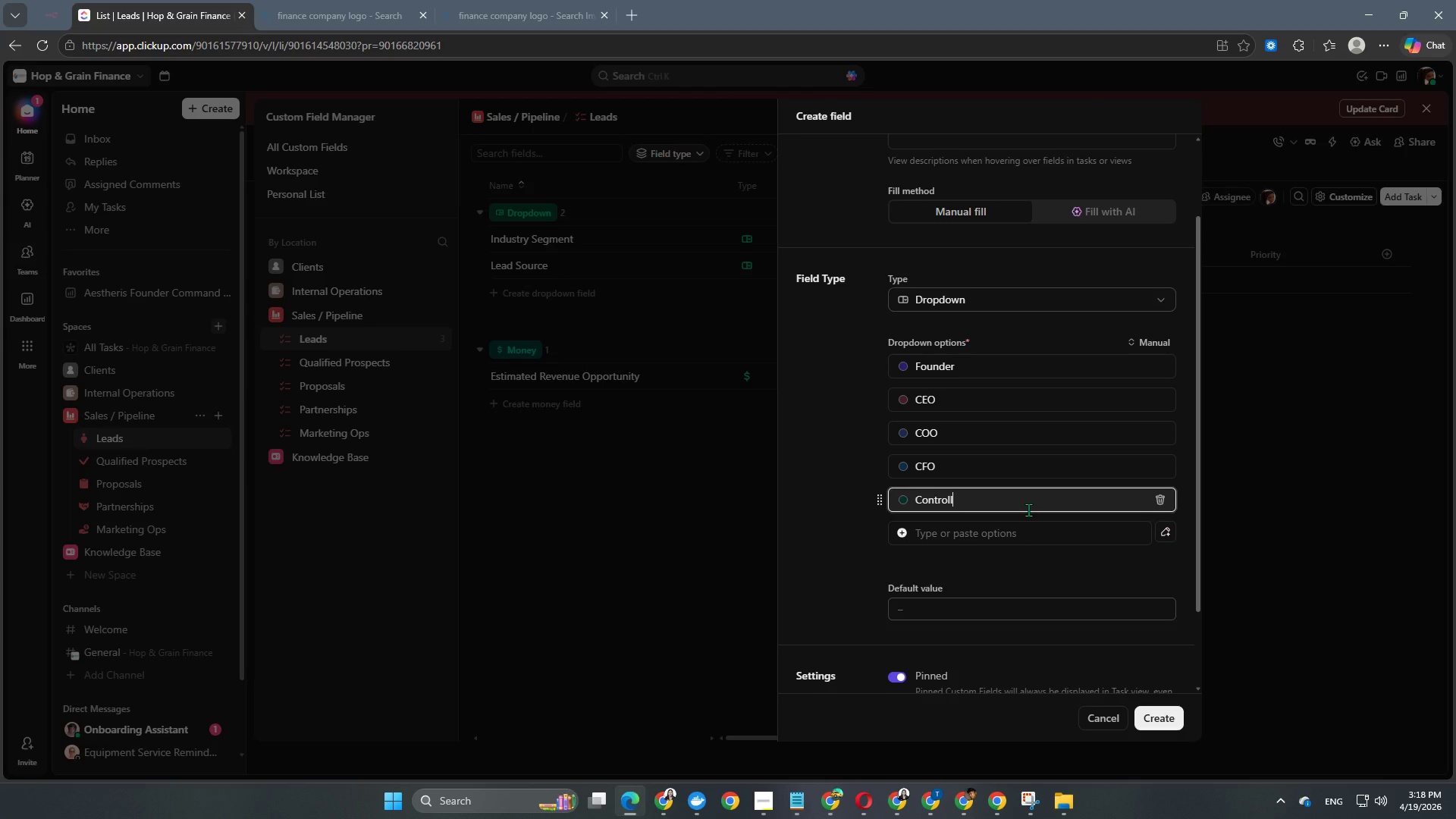 
type(er)
 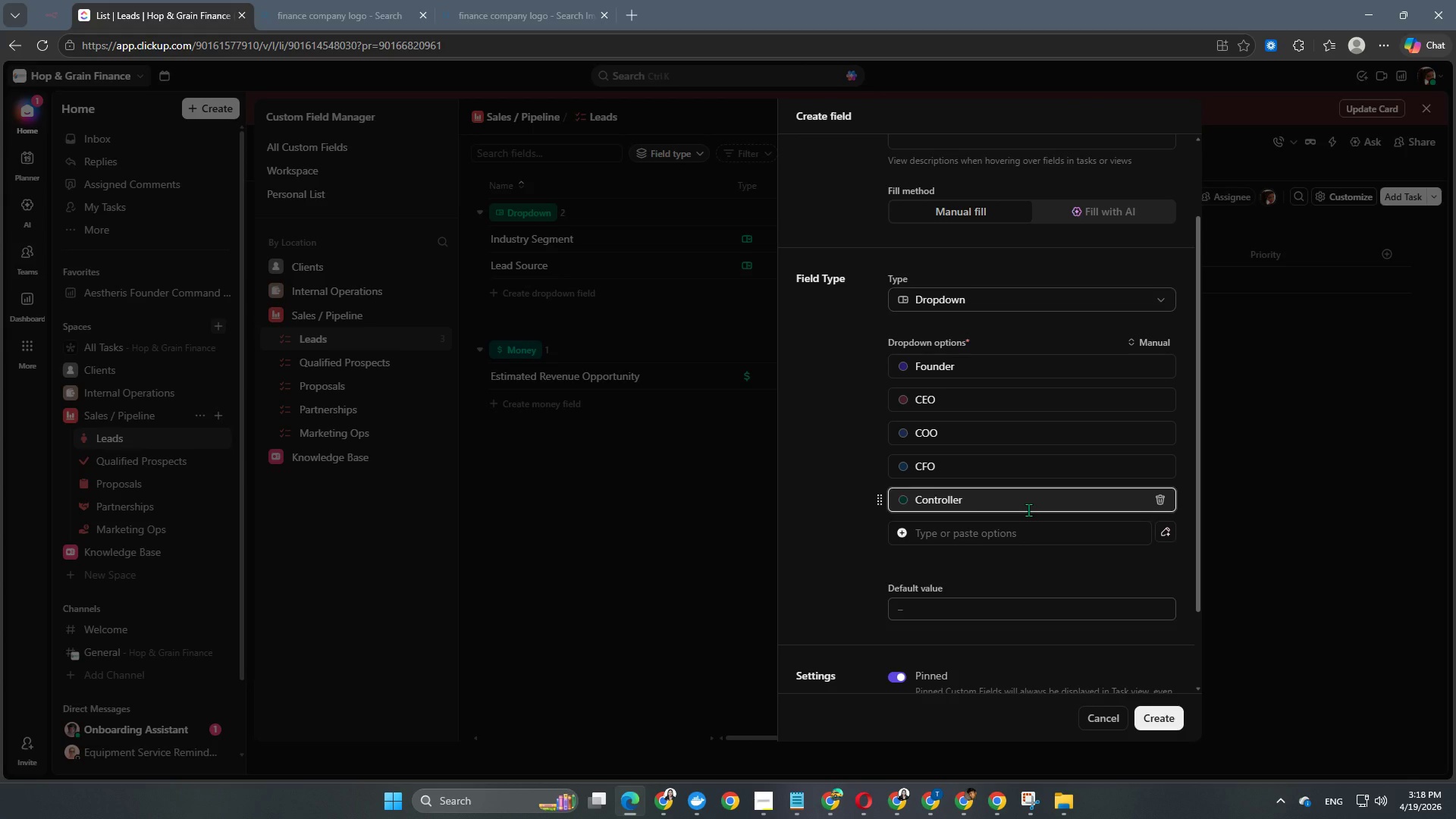 
wait(5.33)
 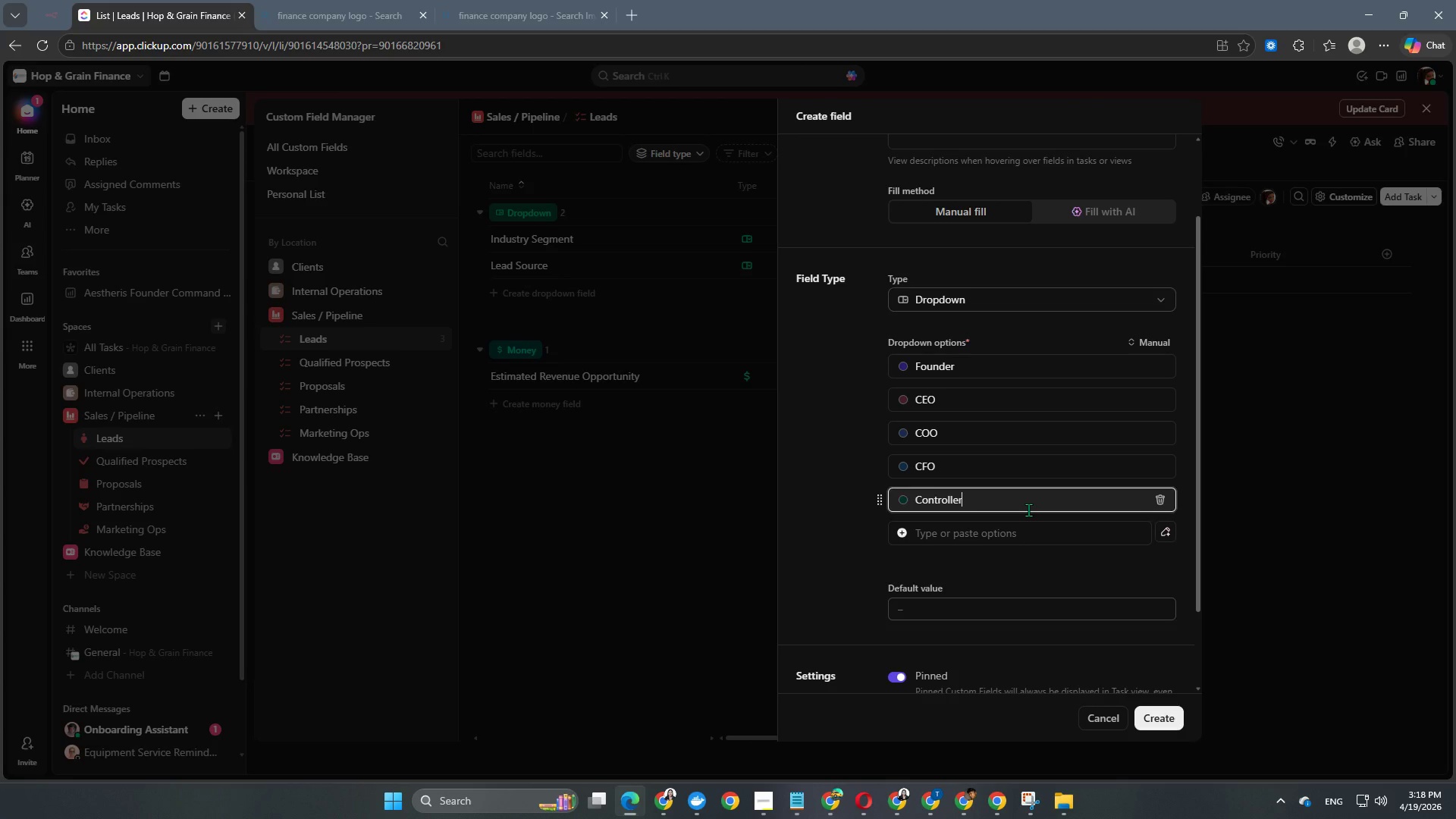 
key(Enter)
 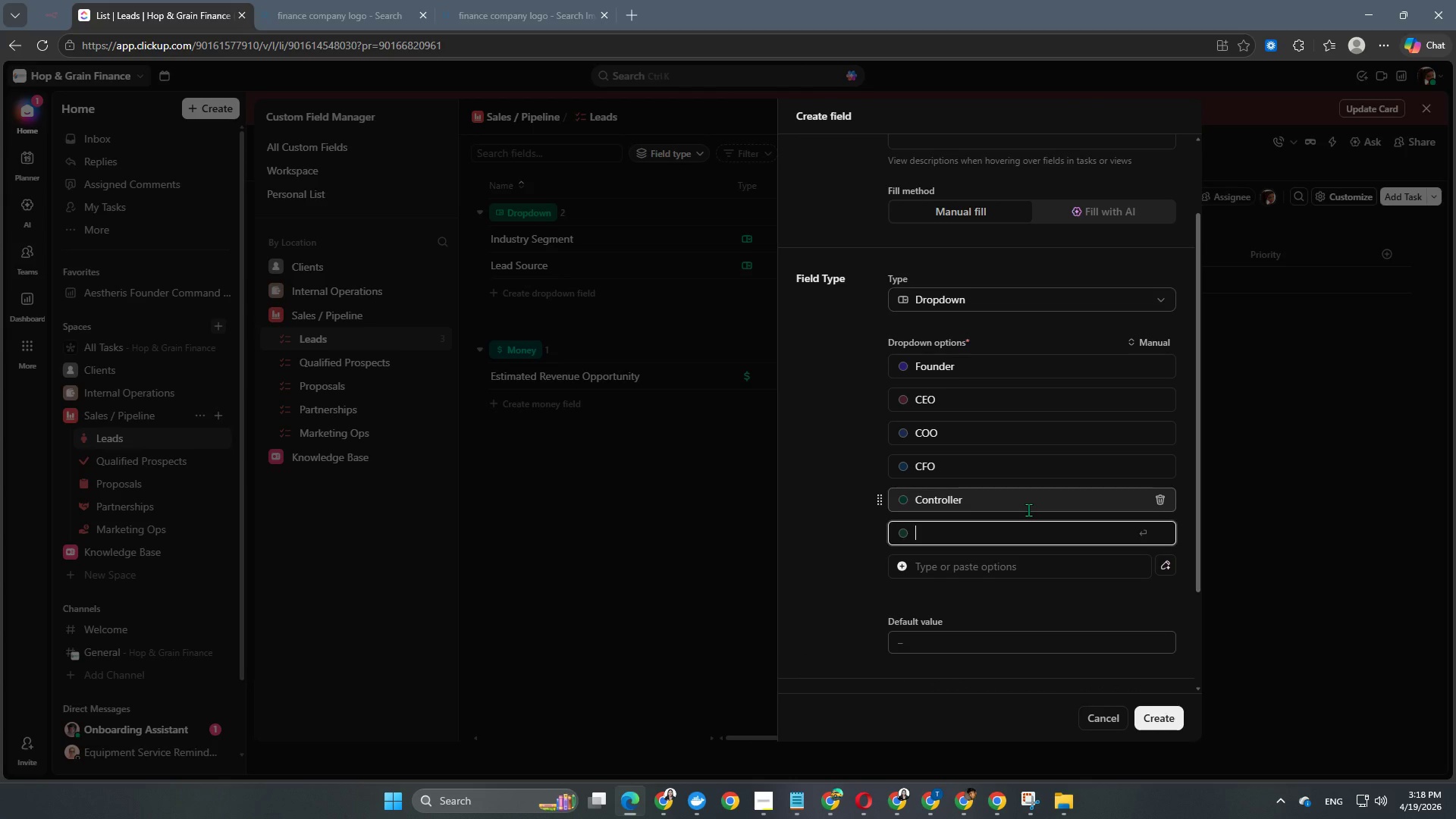 
type(Operations Managee)
key(Backspace)
type(r)
 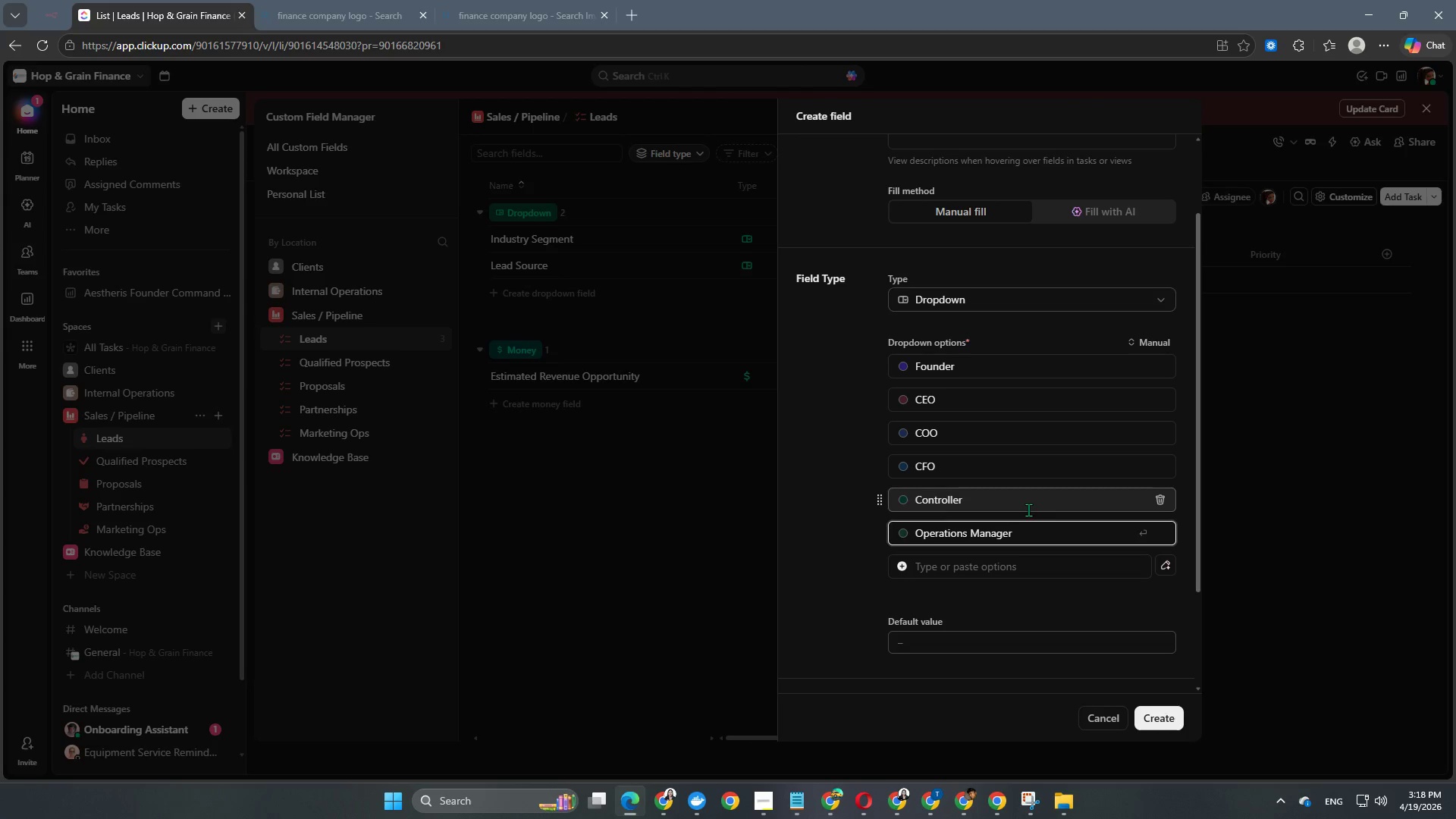 
key(Enter)
 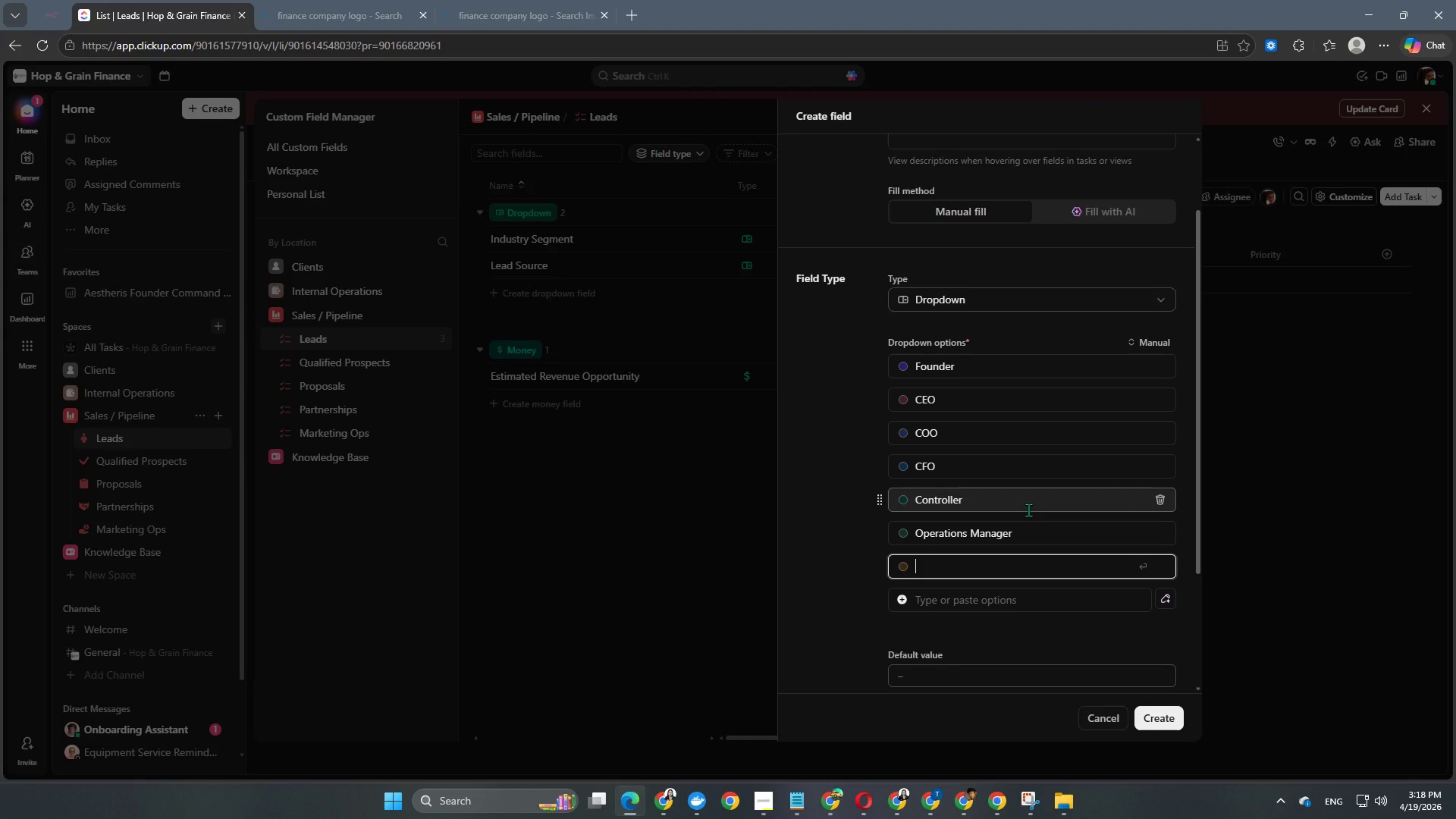 
type(Other)
 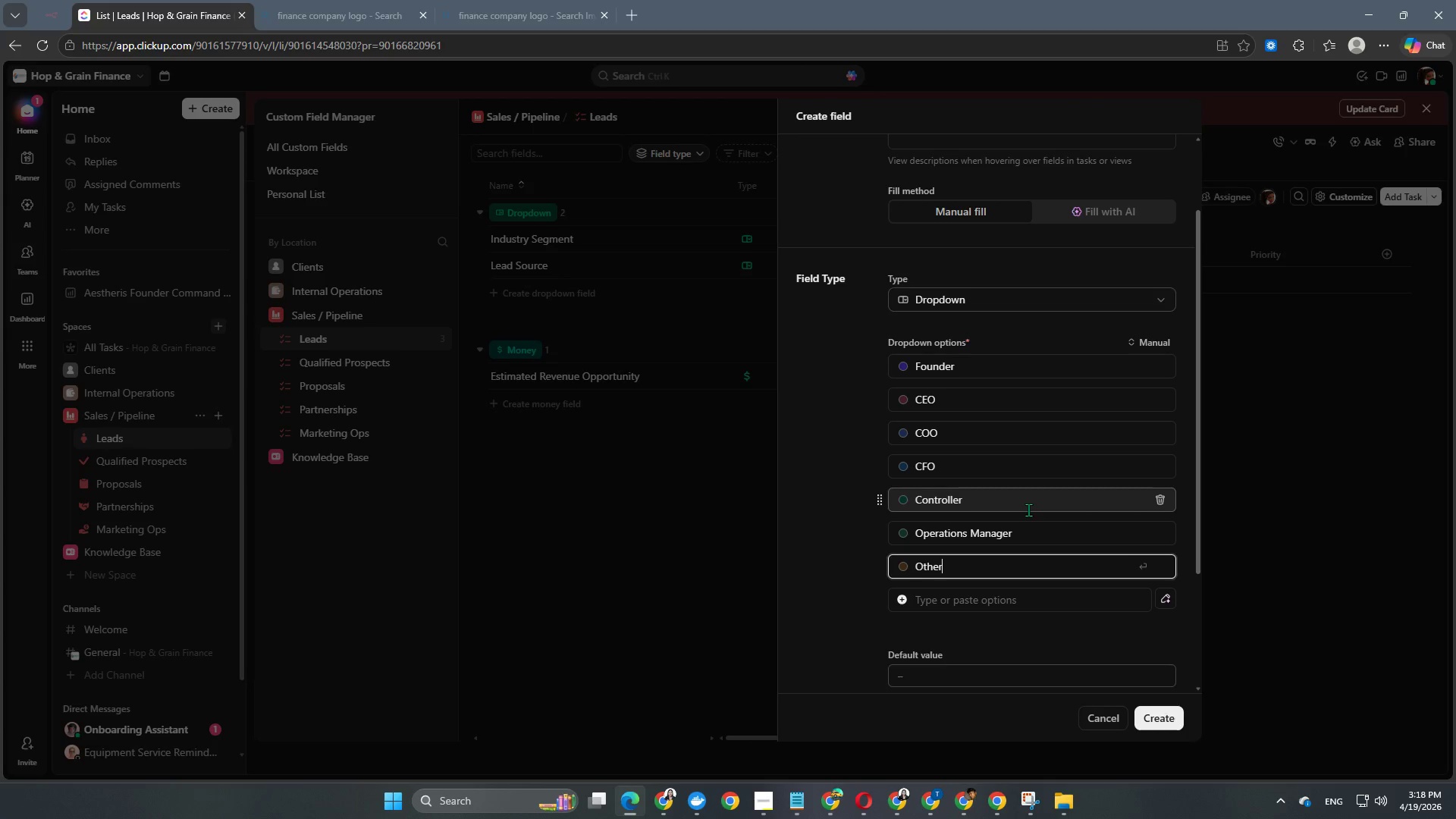 
wait(10.66)
 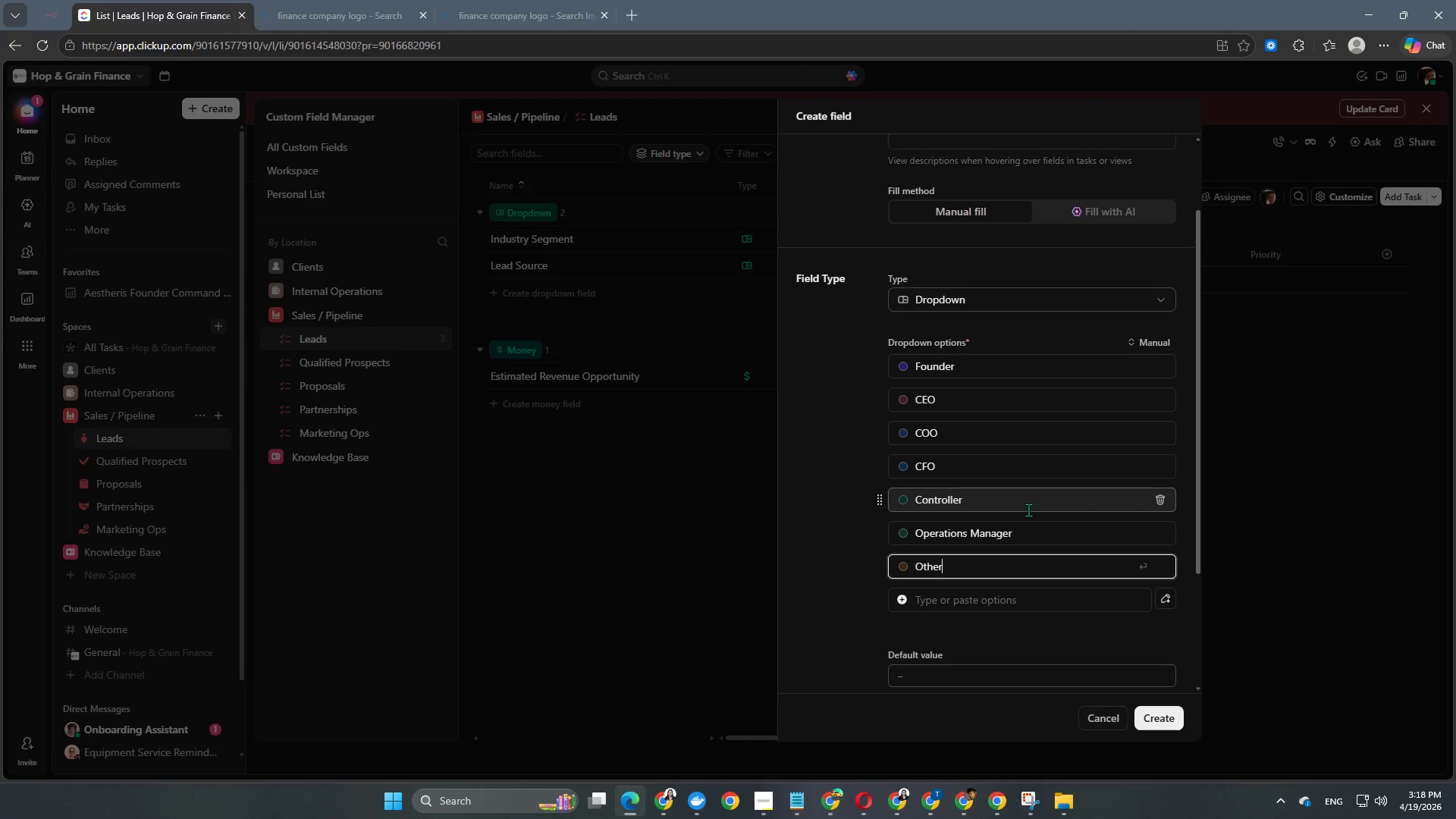 
scroll: coordinate [1035, 480], scroll_direction: up, amount: 1.0
 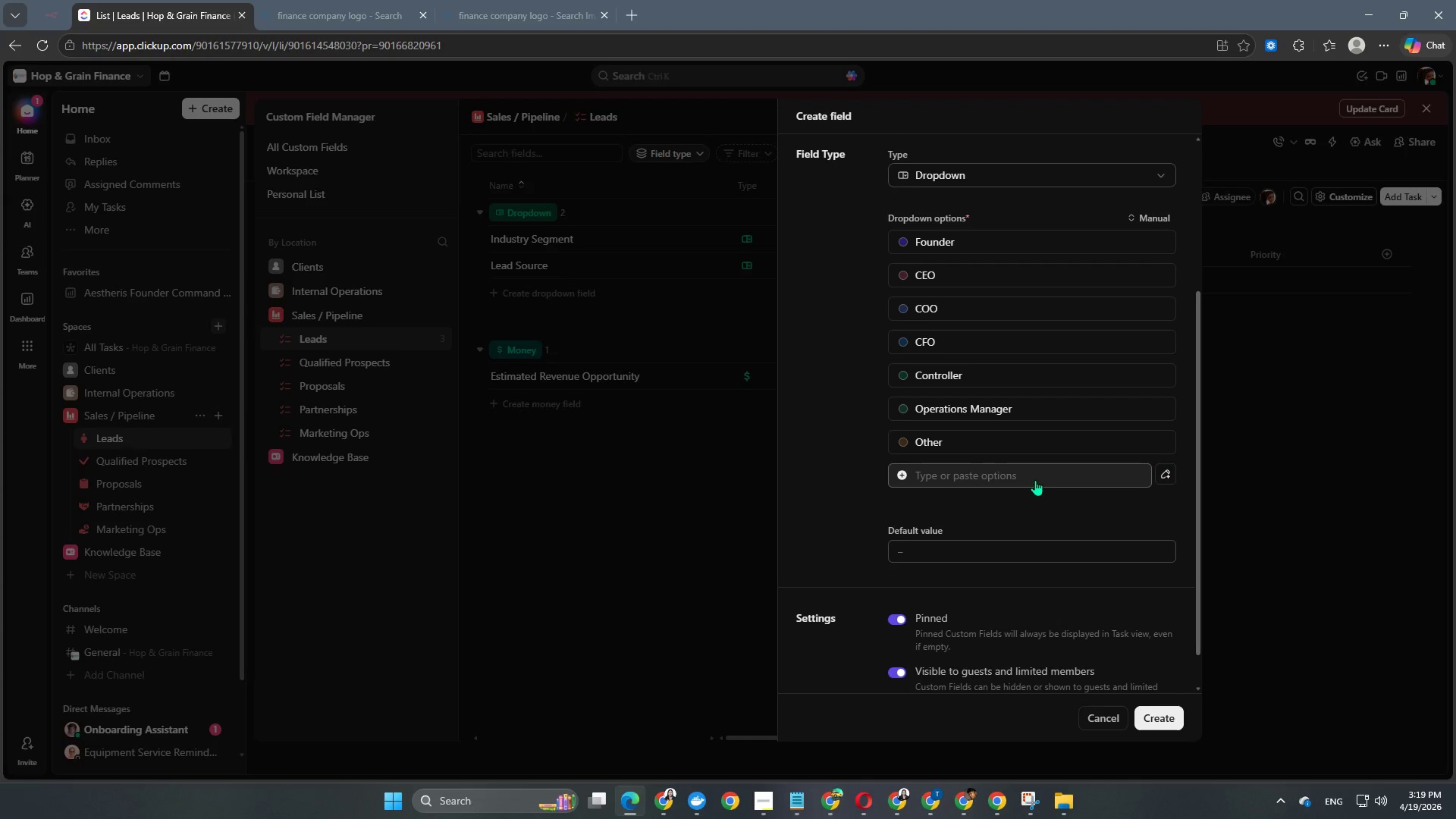 
scroll: coordinate [1035, 480], scroll_direction: down, amount: 2.0
 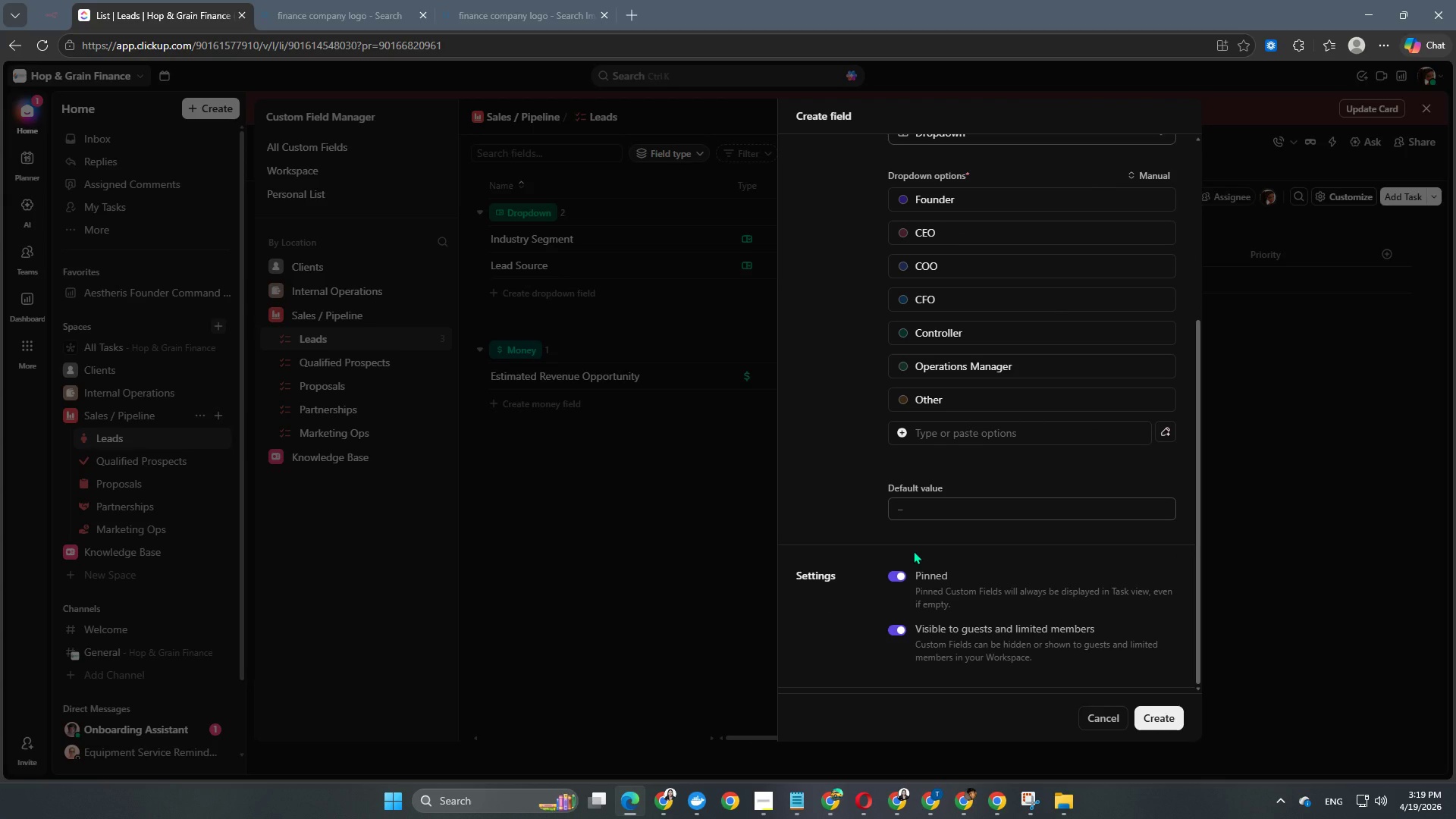 
scroll: coordinate [913, 551], scroll_direction: up, amount: 7.0
 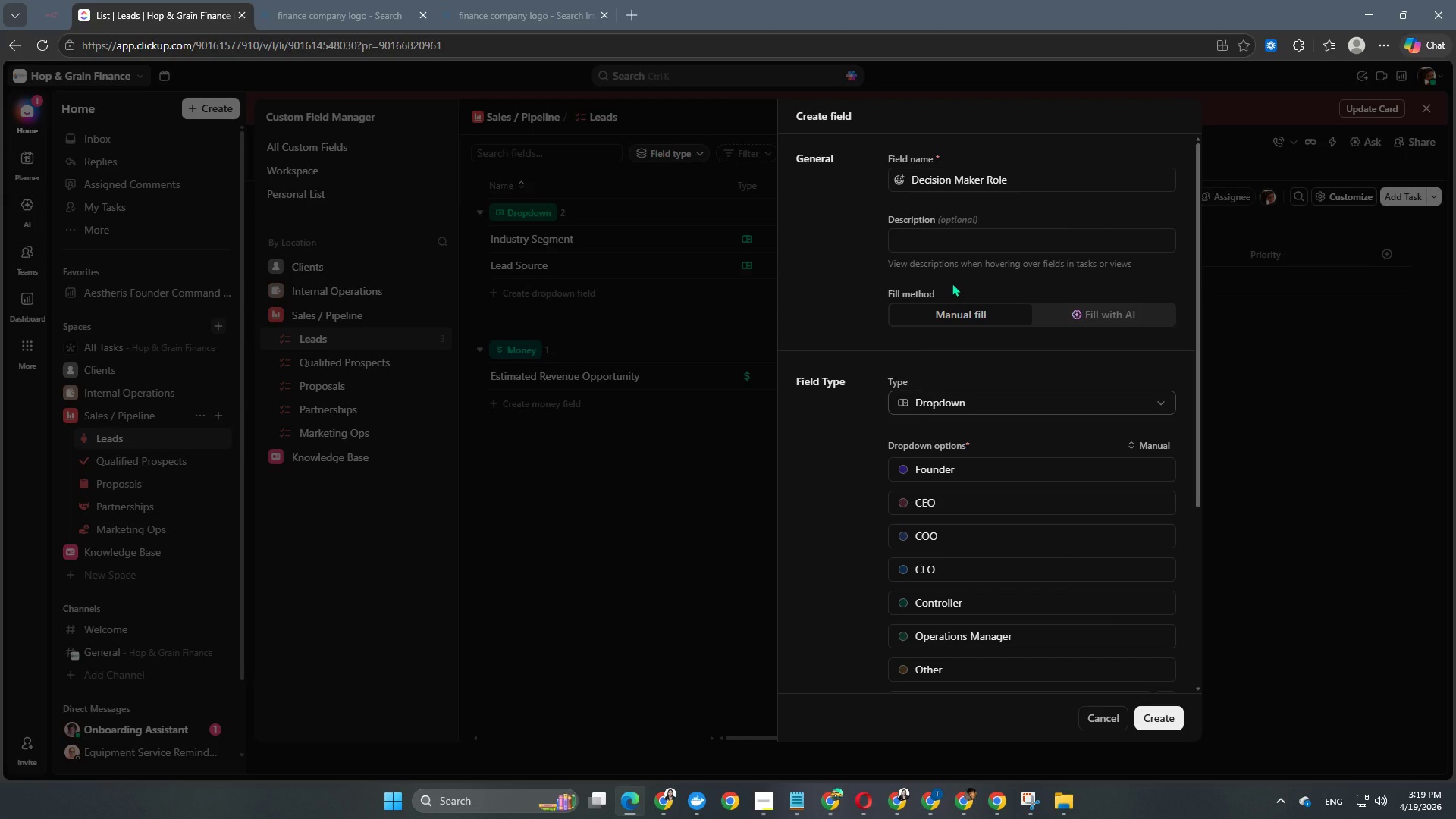 
scroll: coordinate [947, 585], scroll_direction: down, amount: 5.0
 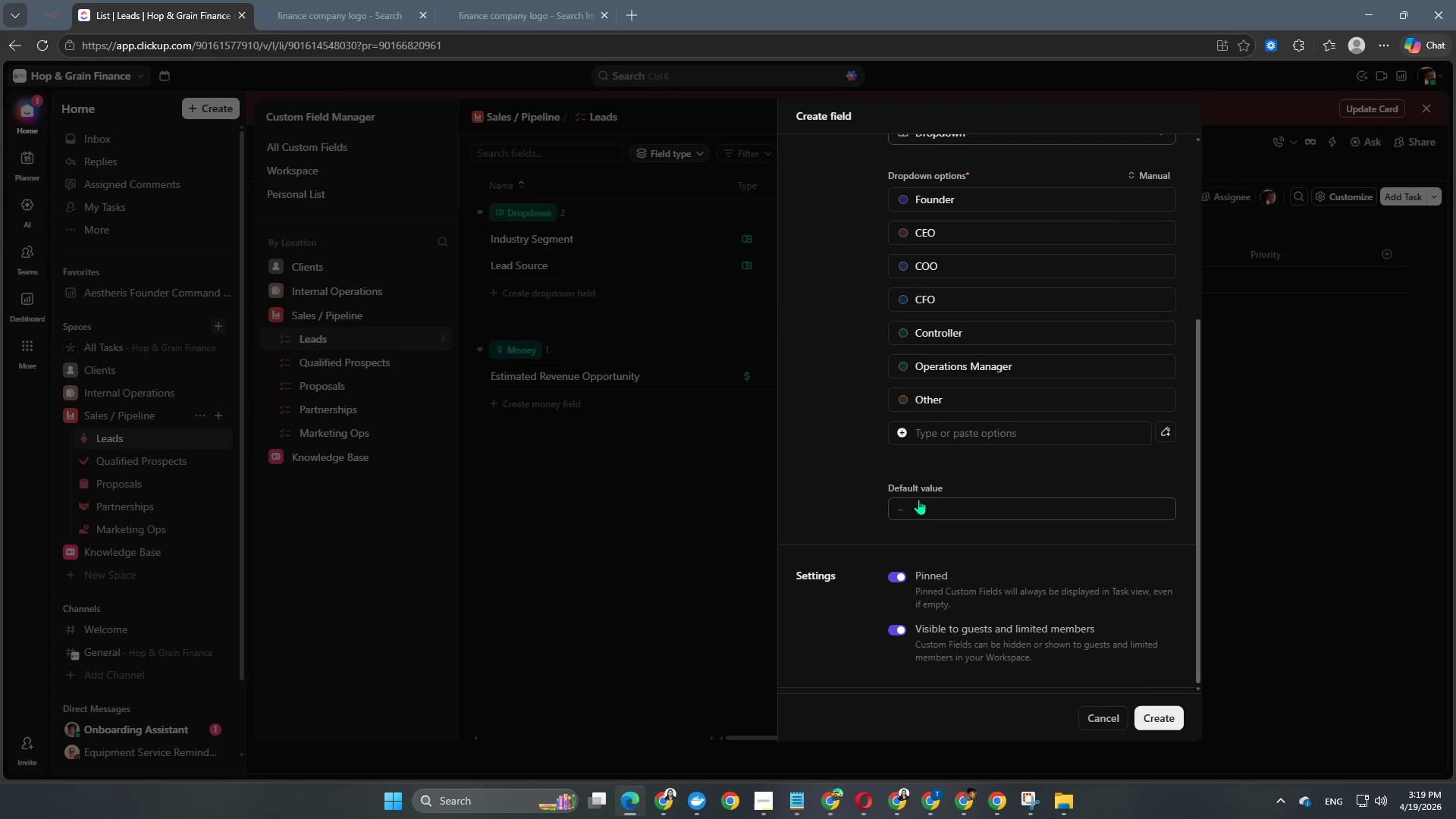 
scroll: coordinate [949, 503], scroll_direction: up, amount: 7.0
 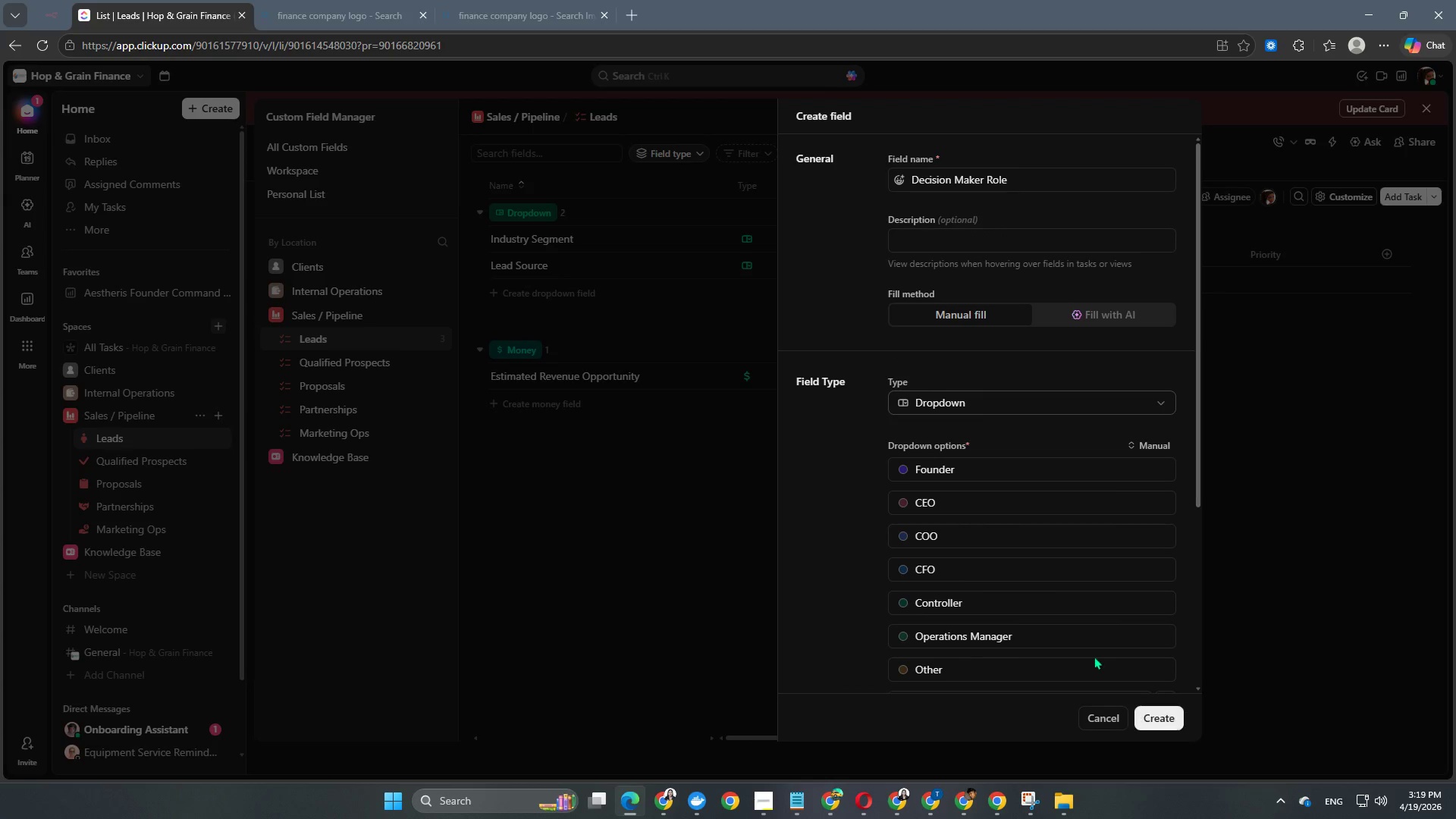 
scroll: coordinate [932, 564], scroll_direction: down, amount: 4.0
 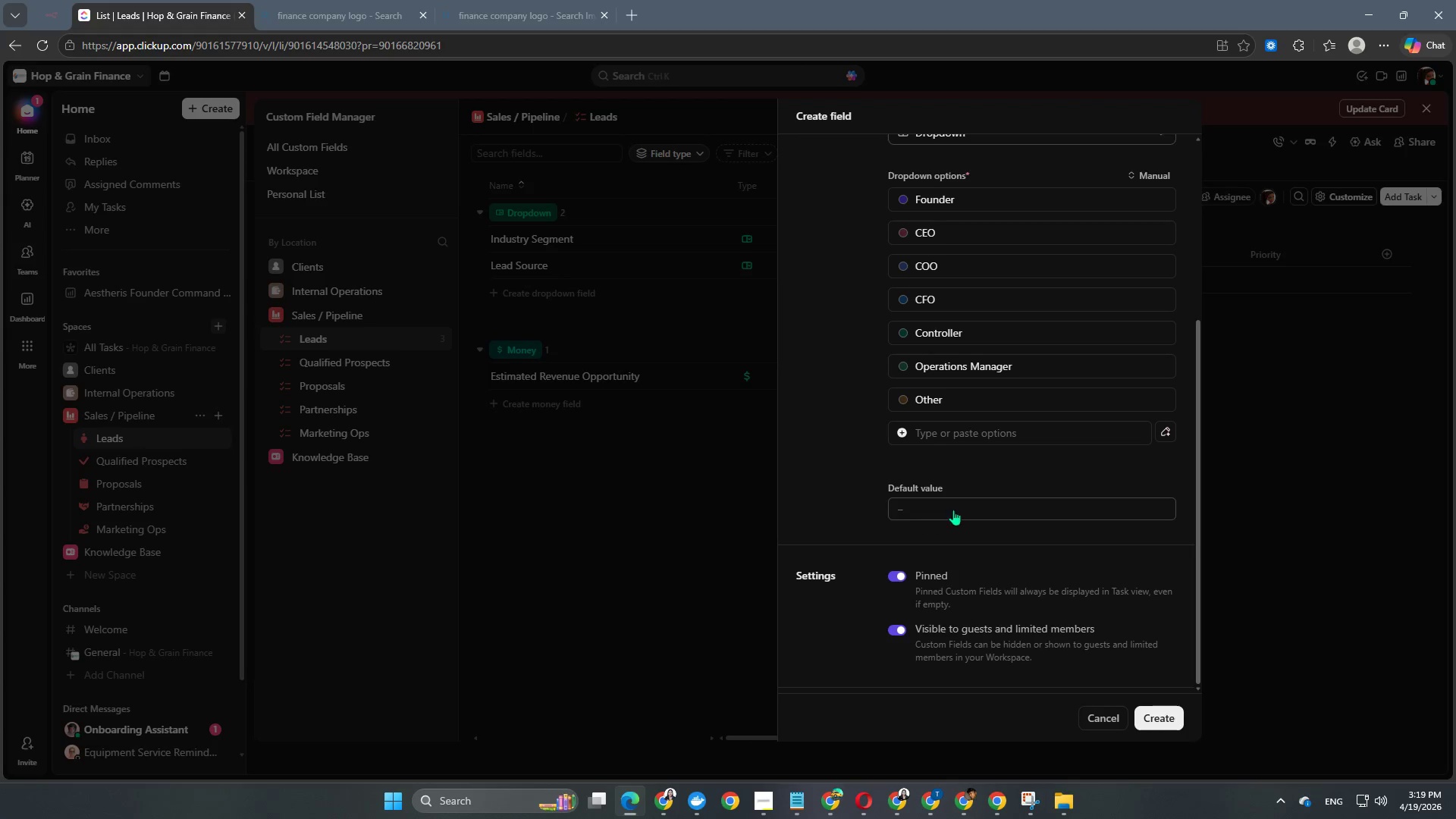 
scroll: coordinate [890, 488], scroll_direction: up, amount: 5.0
 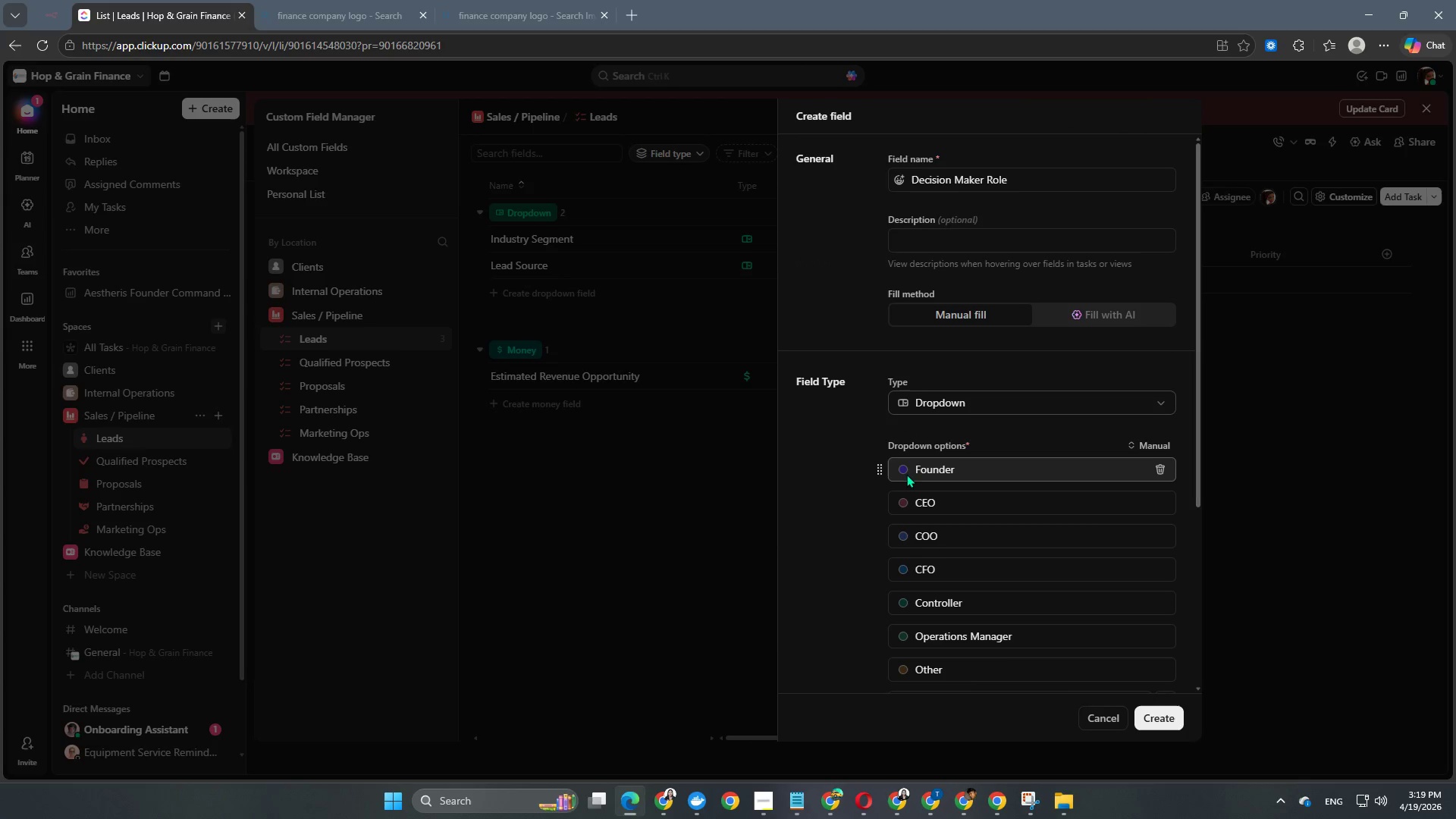 
left_click([902, 474])
 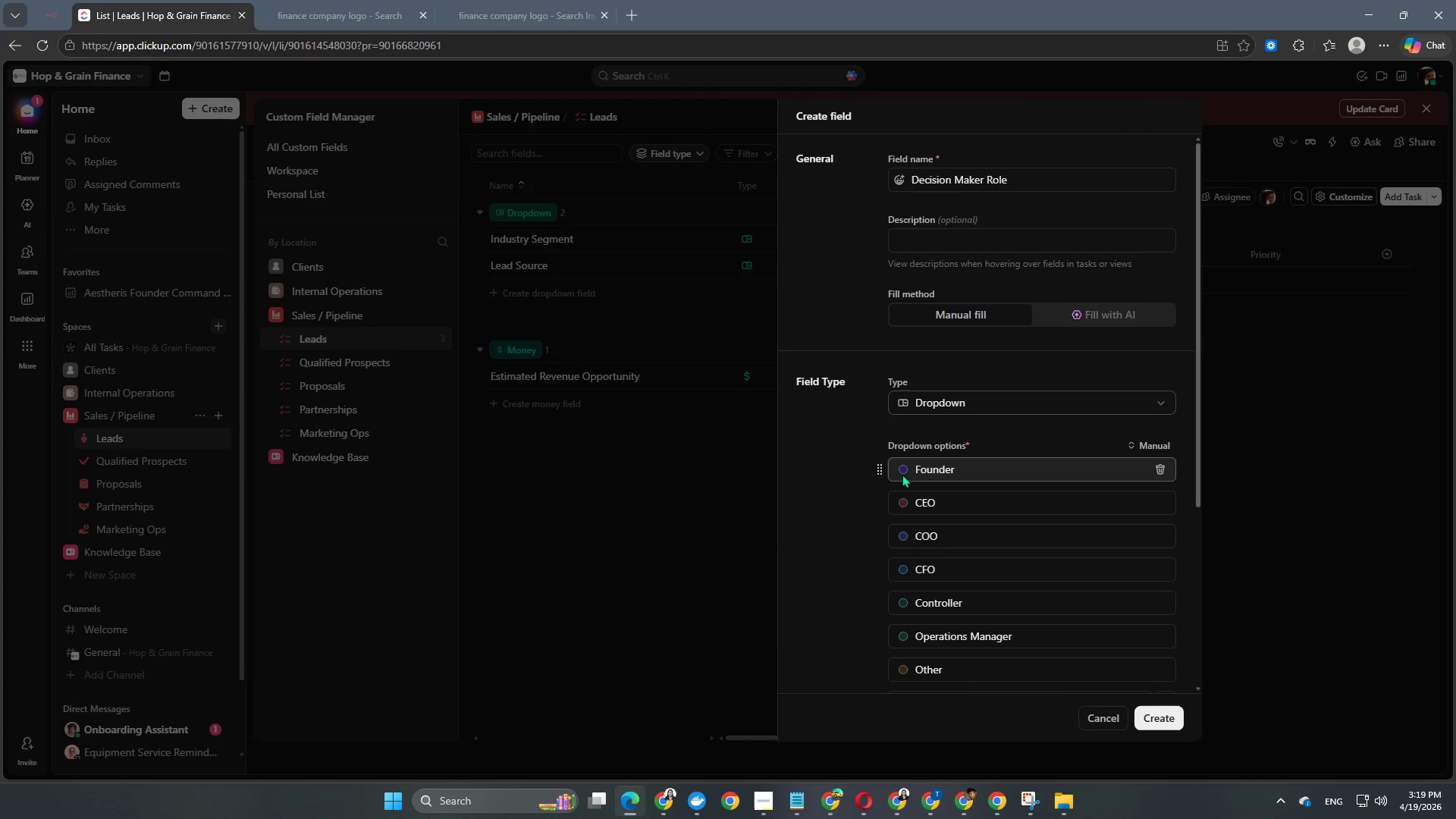 
left_click([897, 470])
 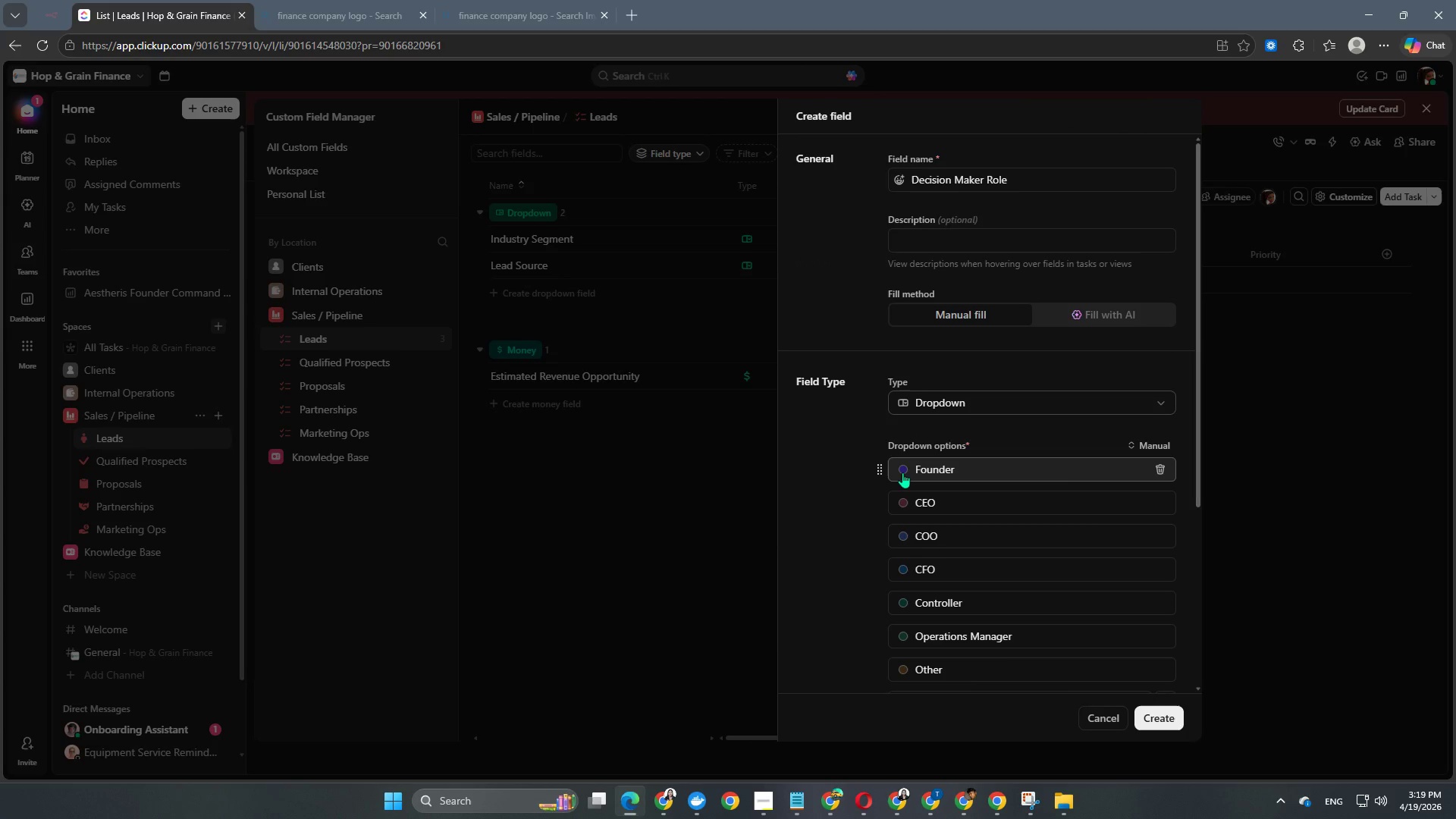 
left_click([902, 472])
 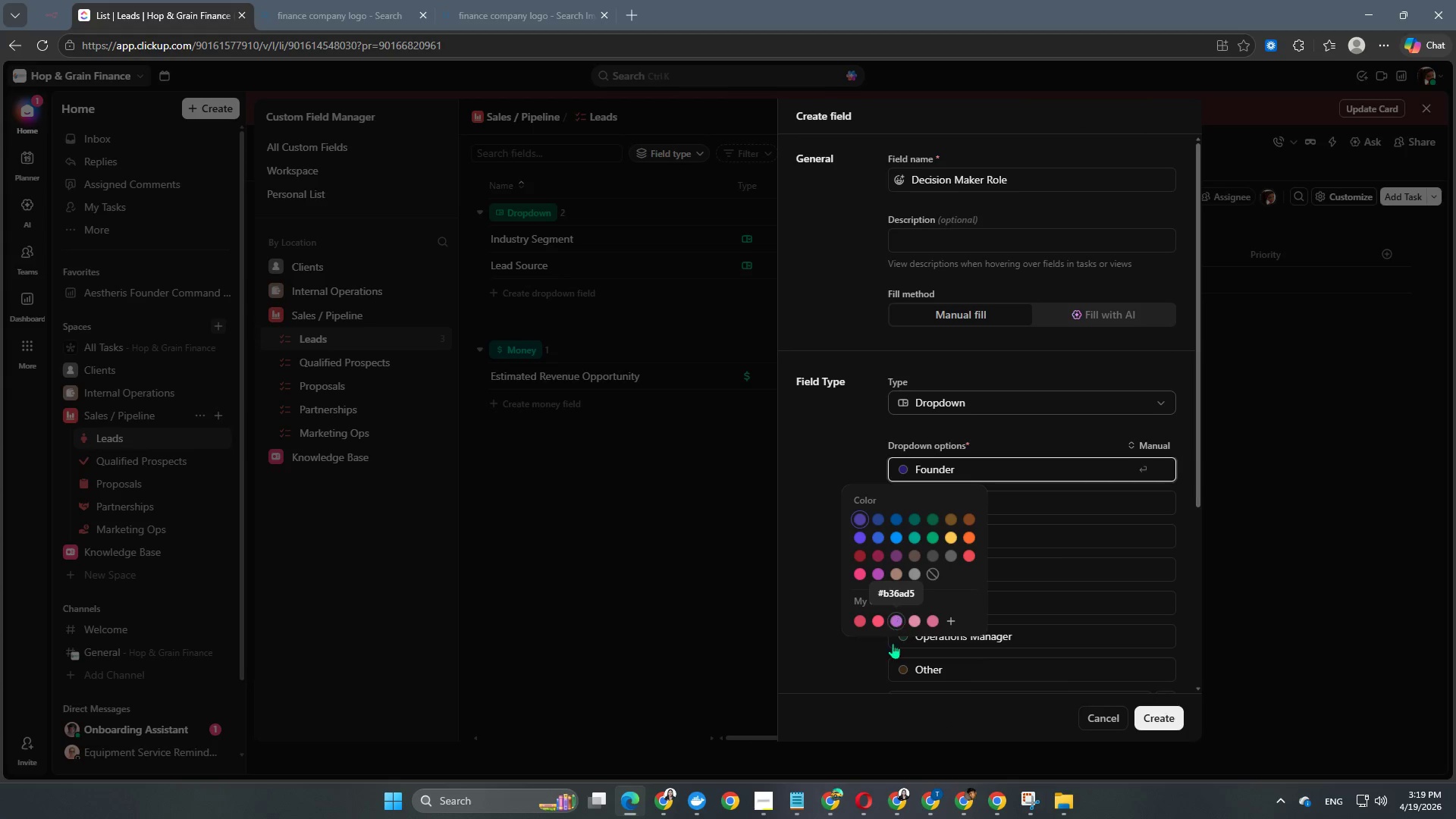 
wait(5.56)
 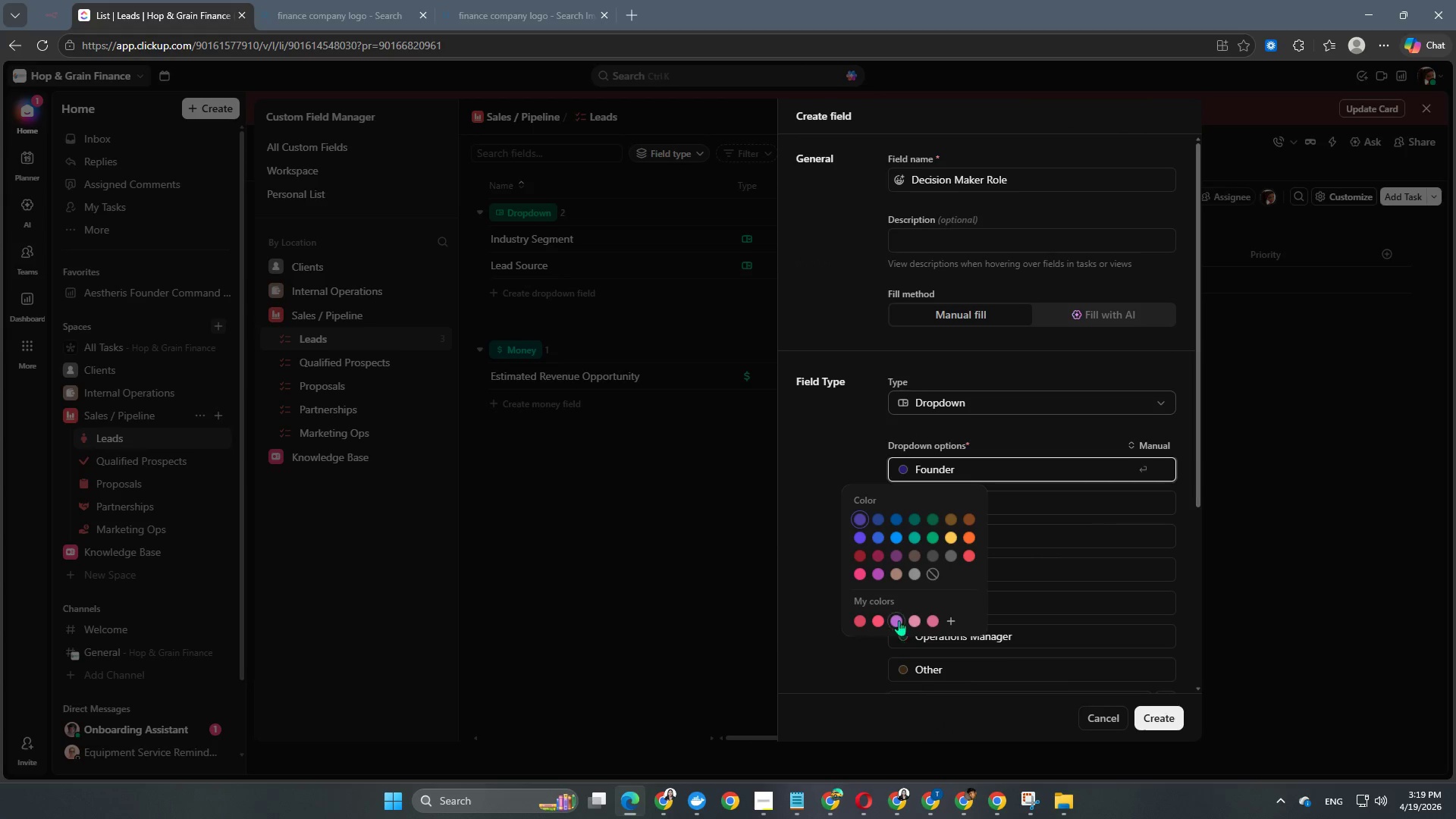 
left_click([913, 623])
 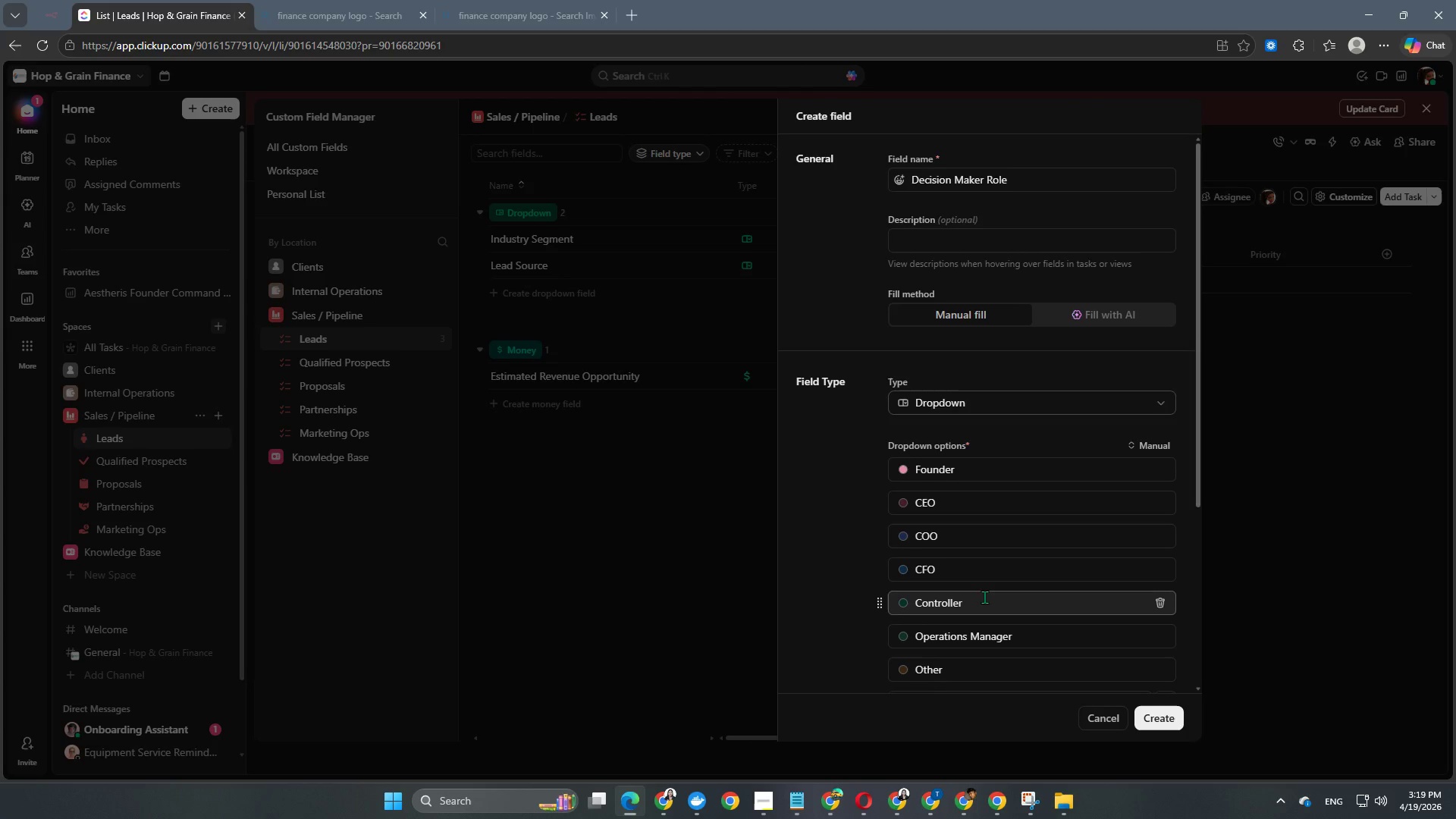 
scroll: coordinate [984, 597], scroll_direction: down, amount: 1.0
 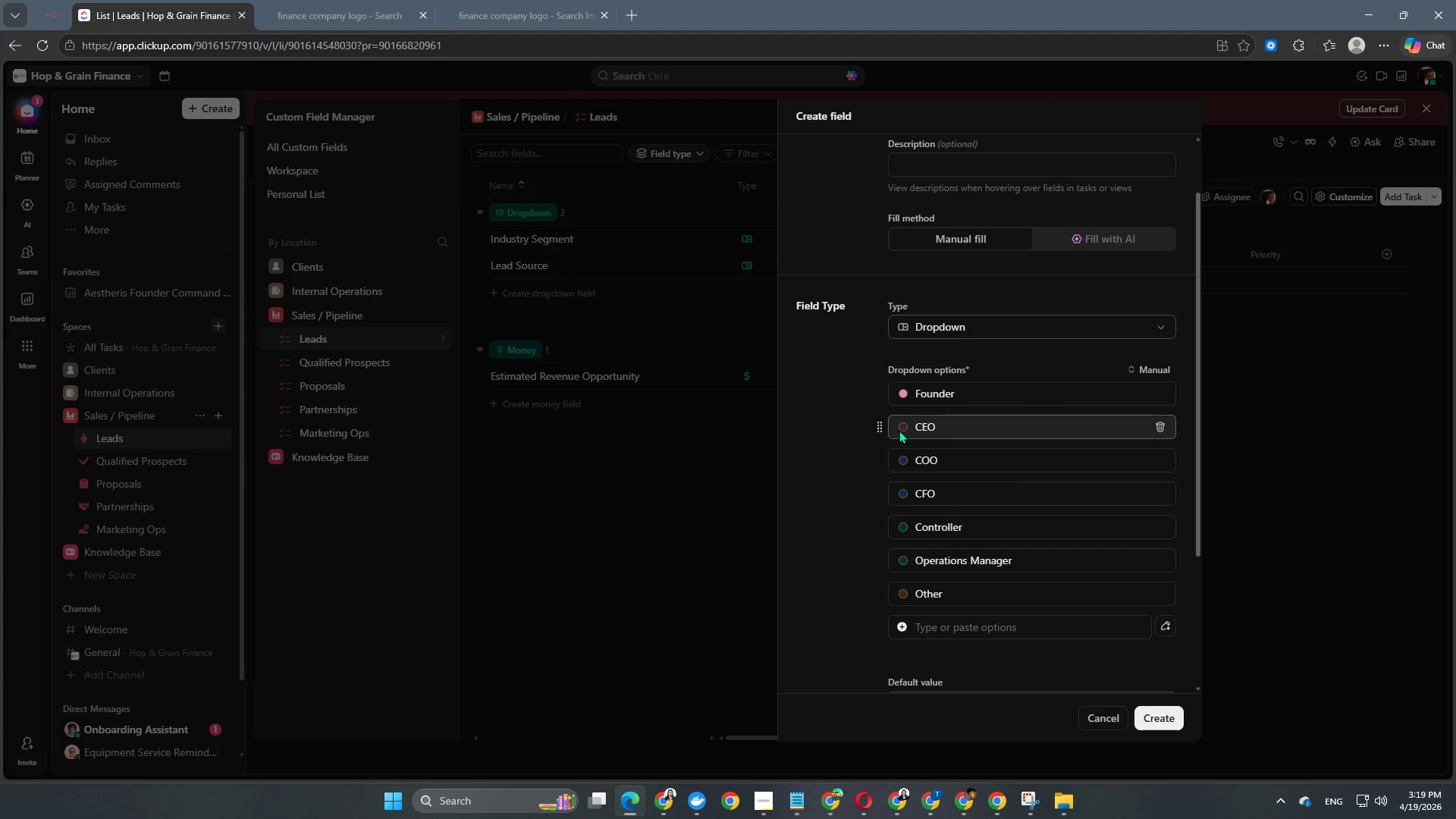 
left_click([899, 429])
 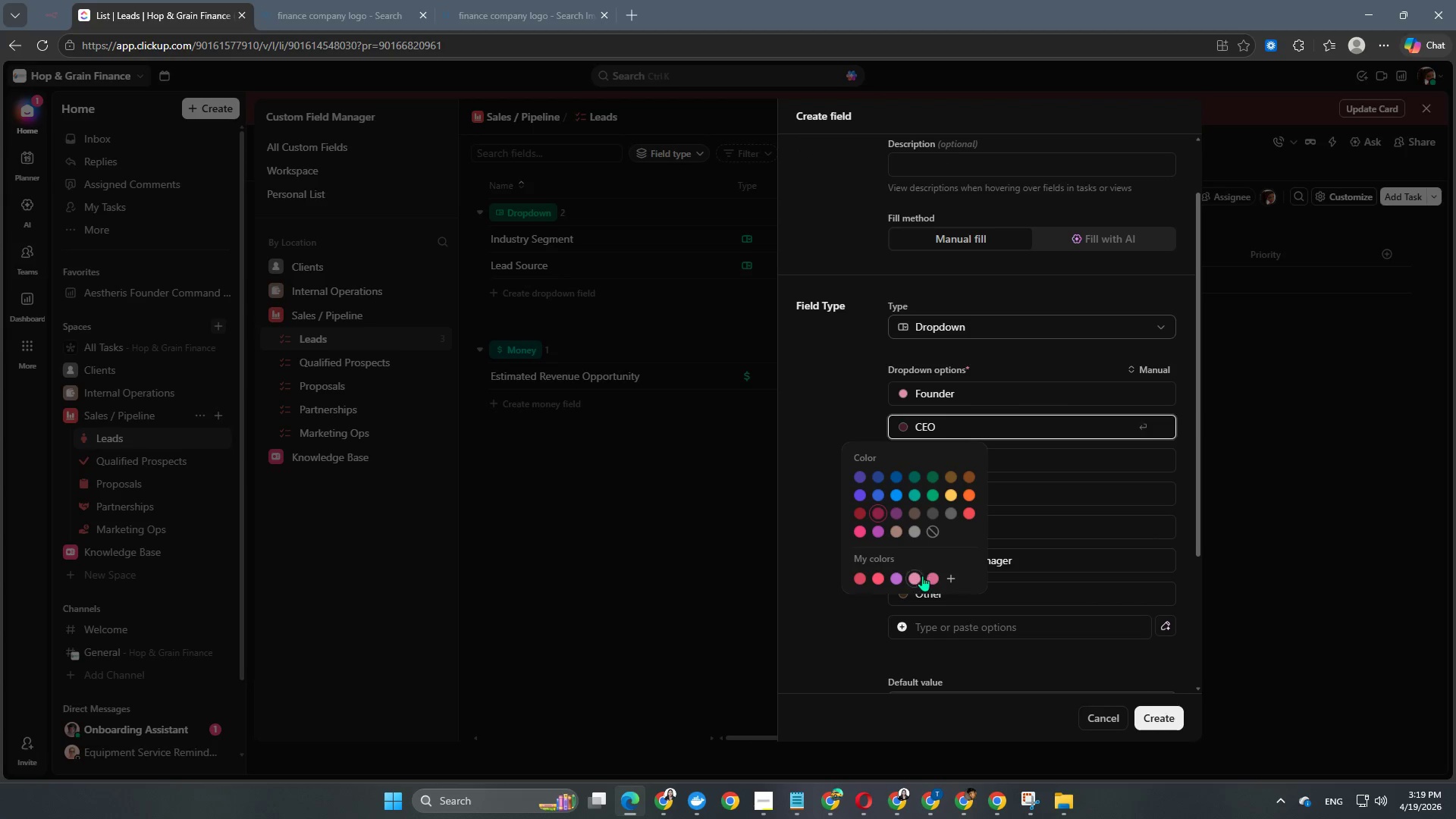 
left_click([915, 579])
 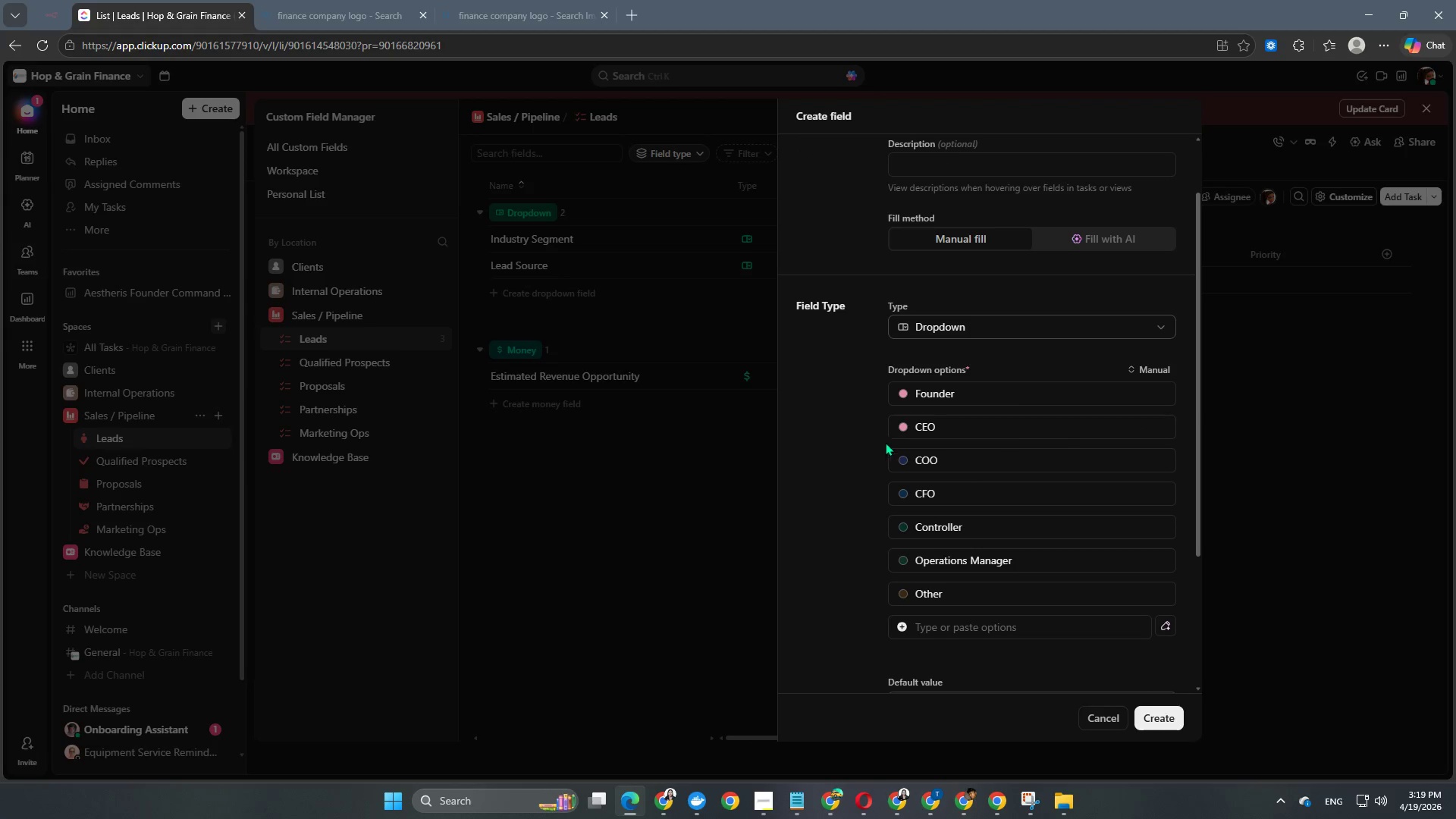 
left_click([903, 464])
 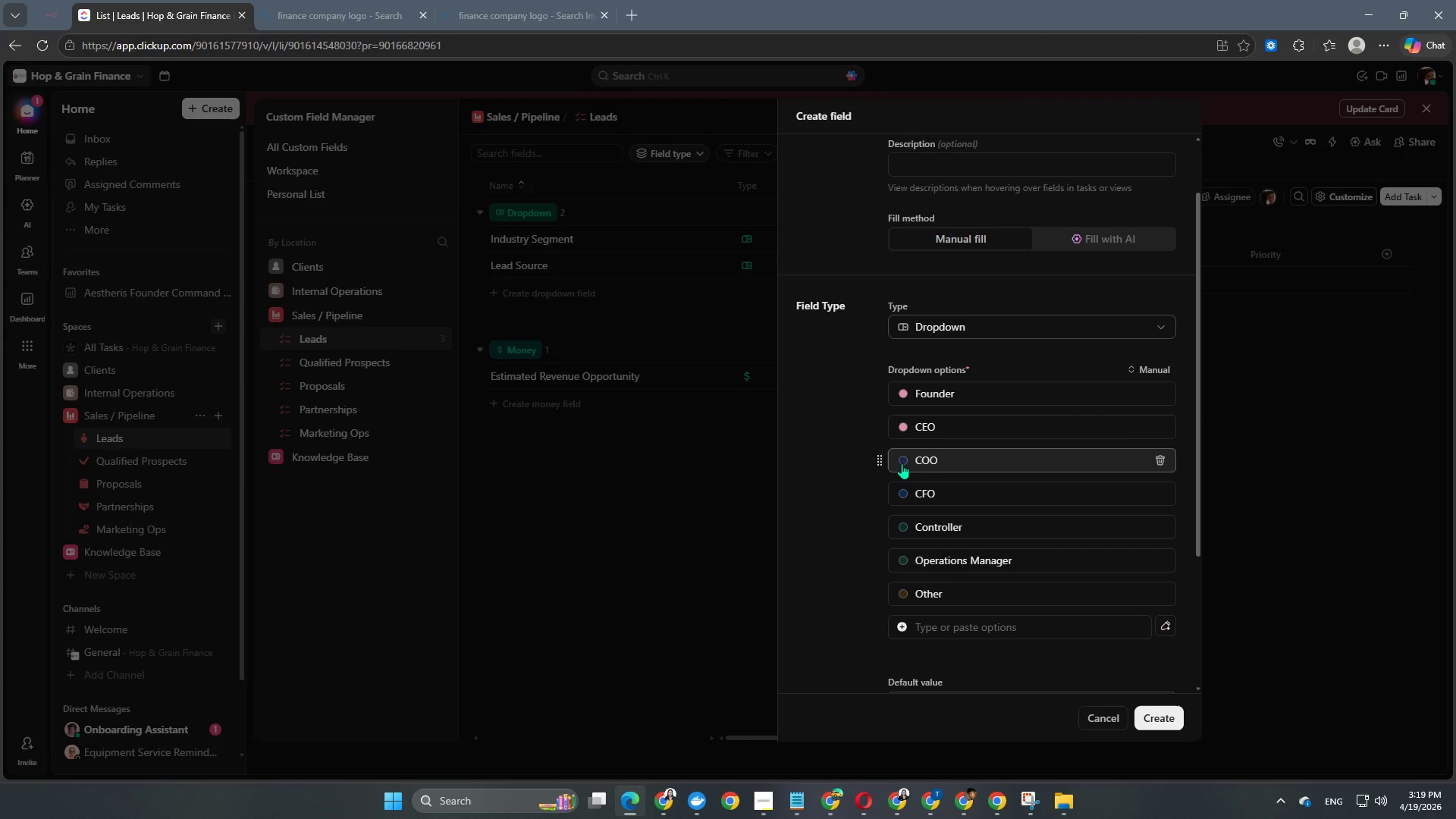 
left_click([902, 463])
 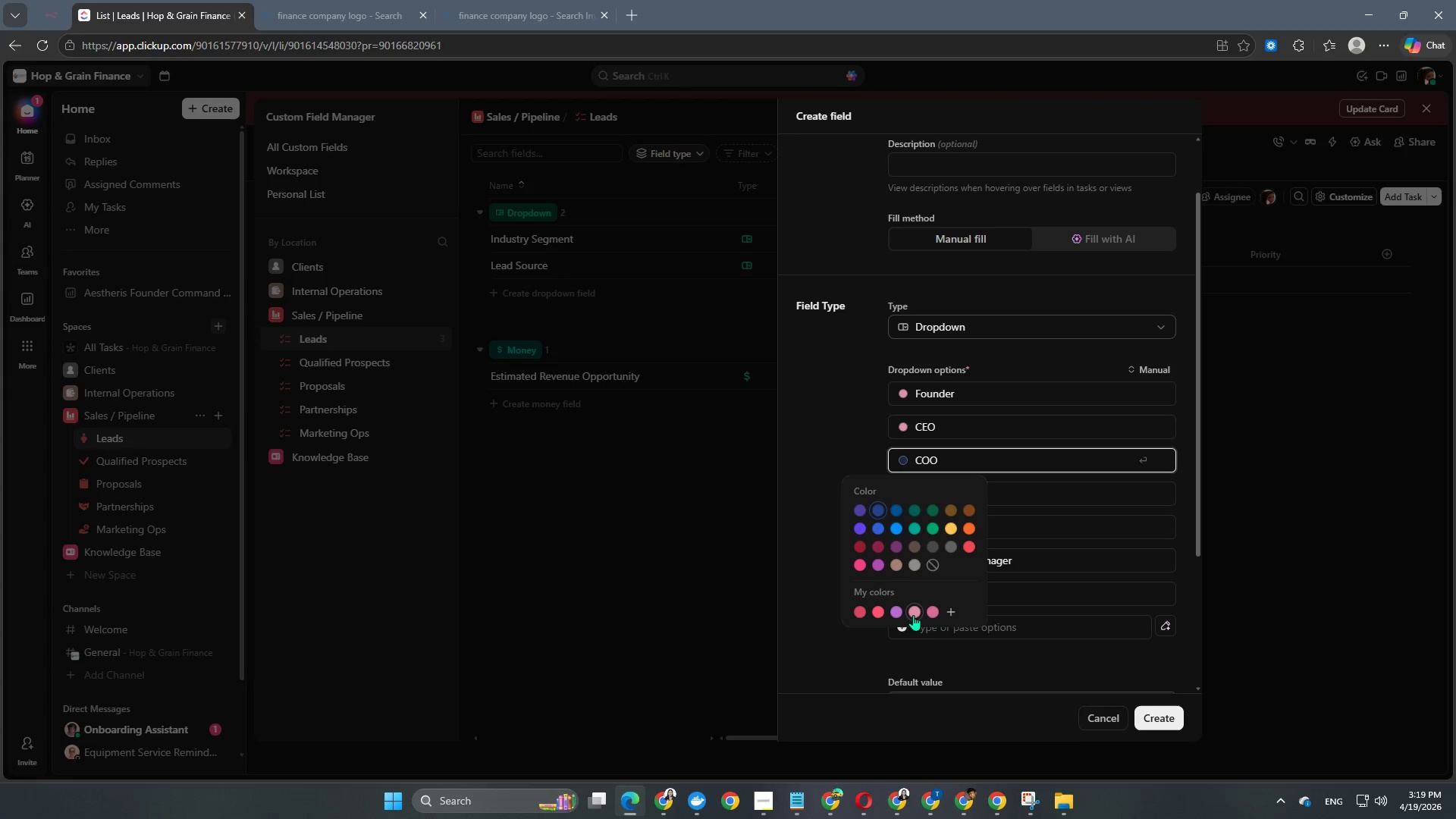 
left_click([913, 615])
 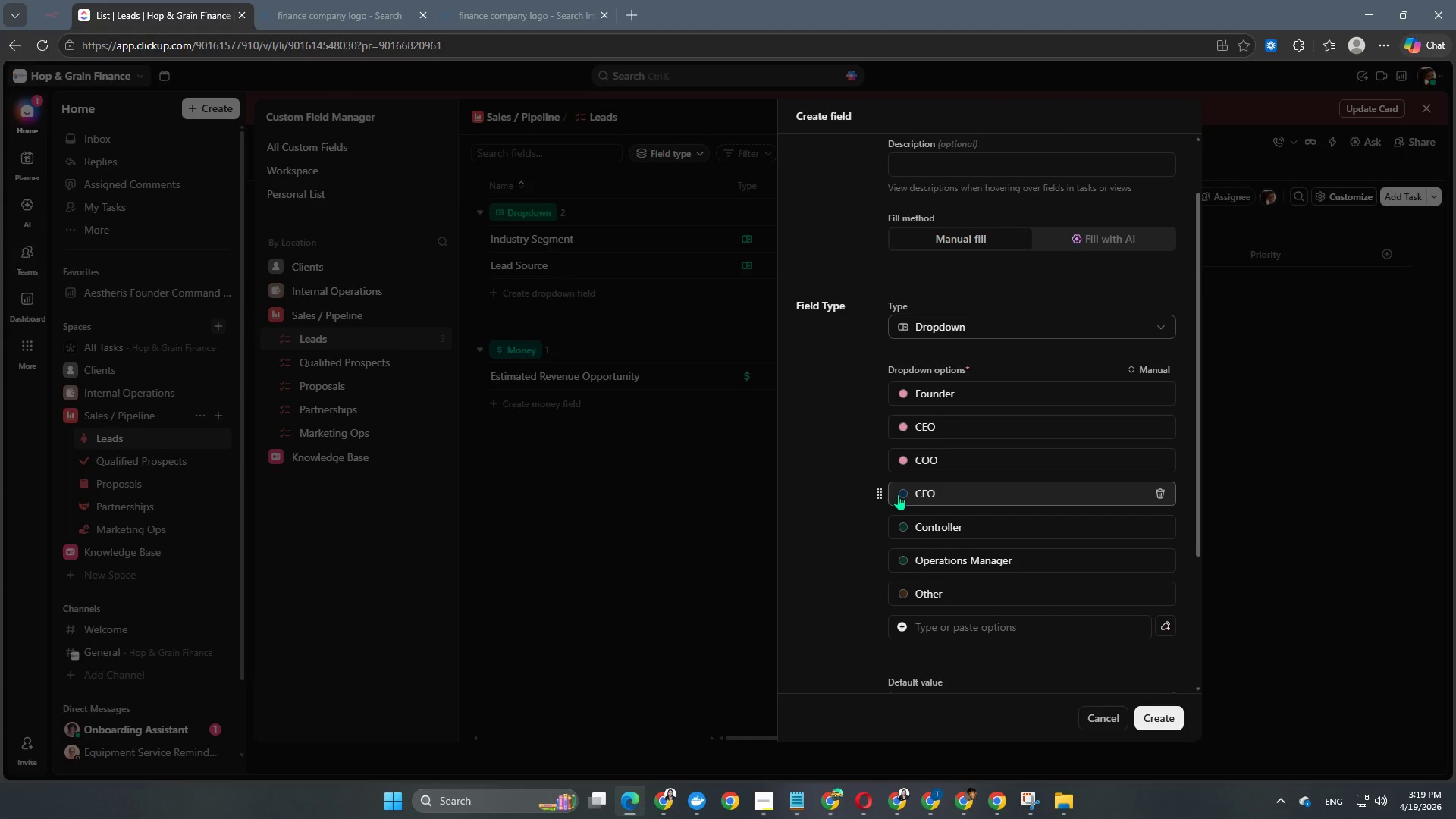 
left_click([903, 494])
 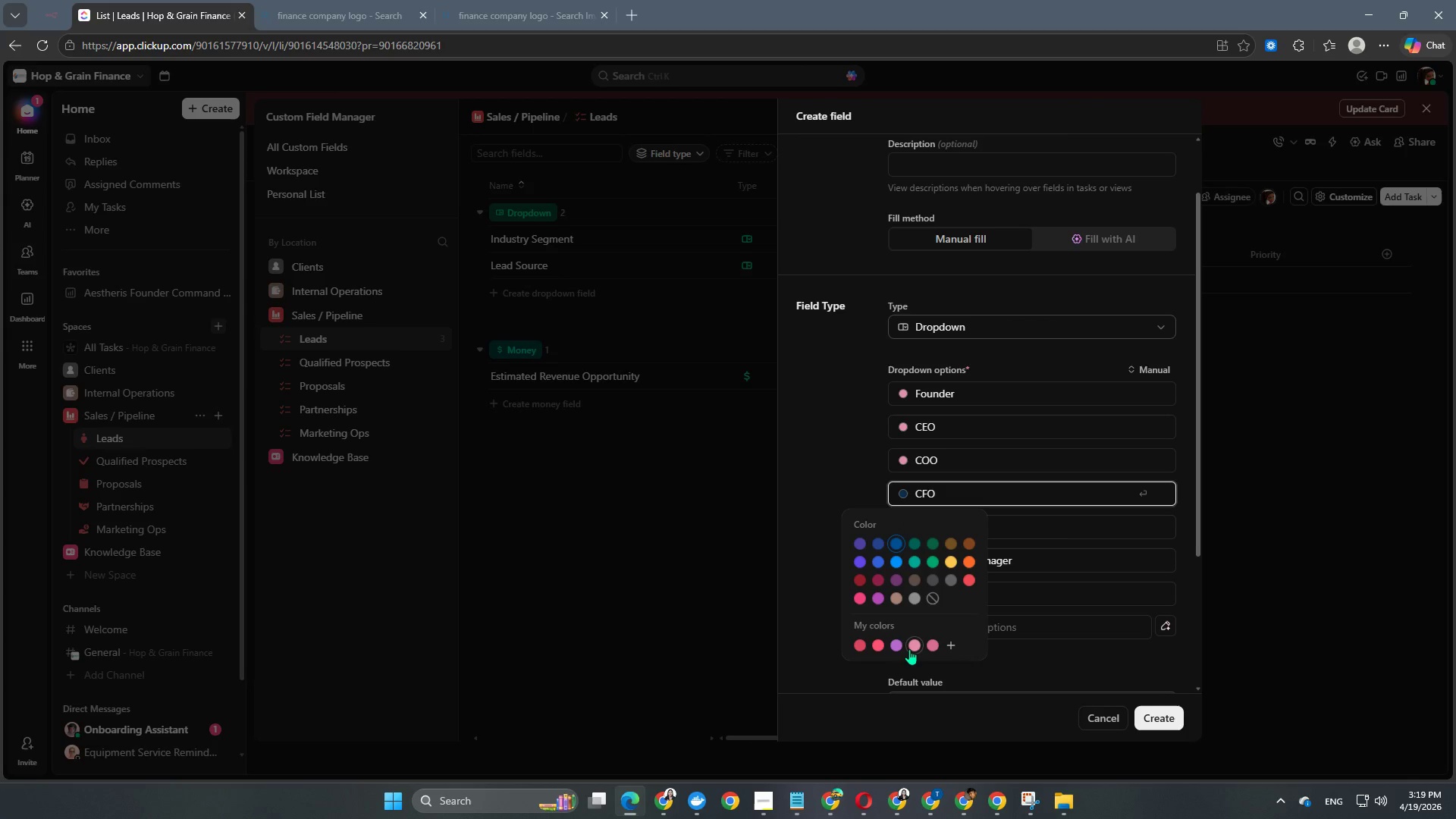 
left_click([909, 651])
 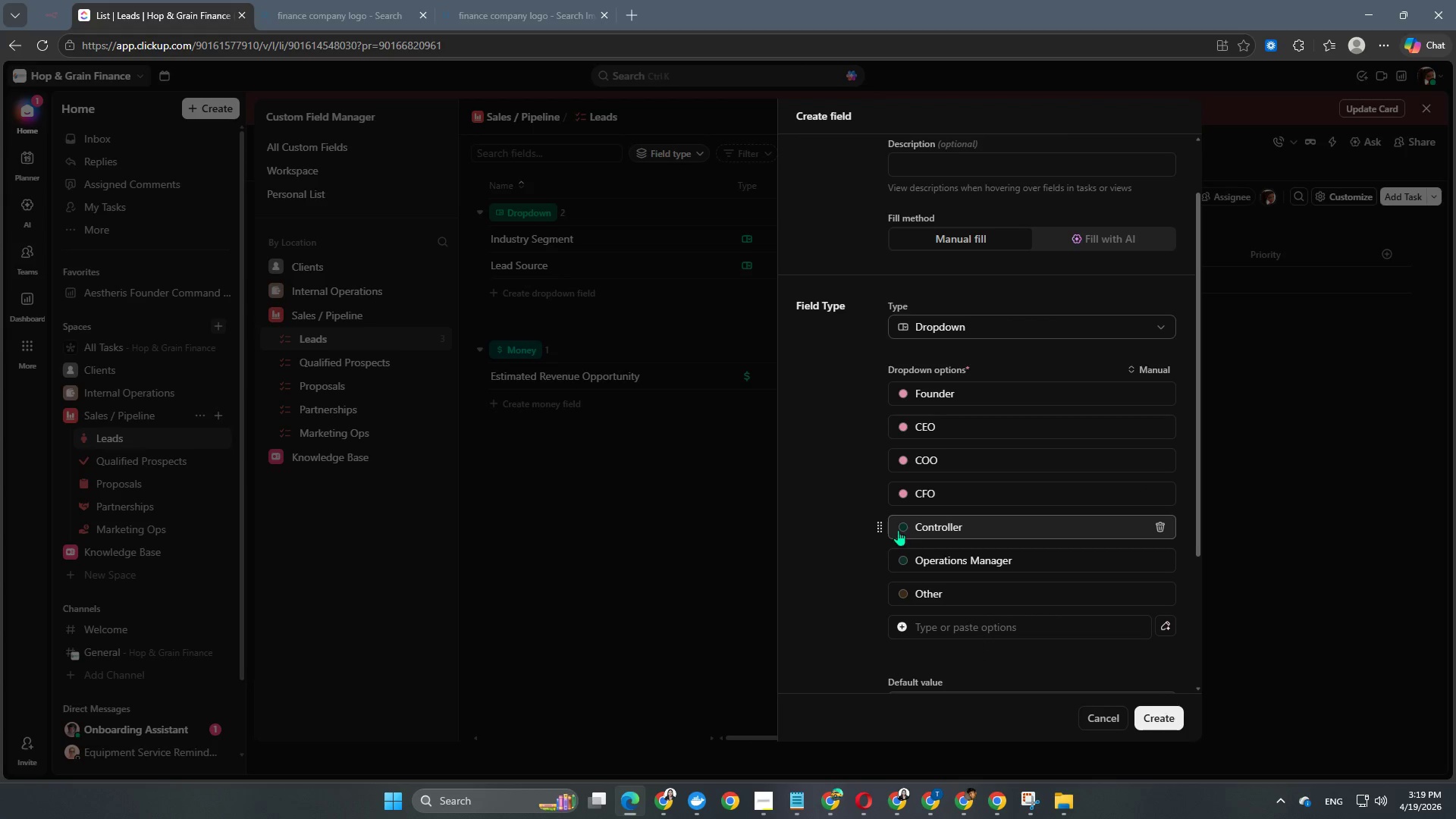 
left_click([901, 530])
 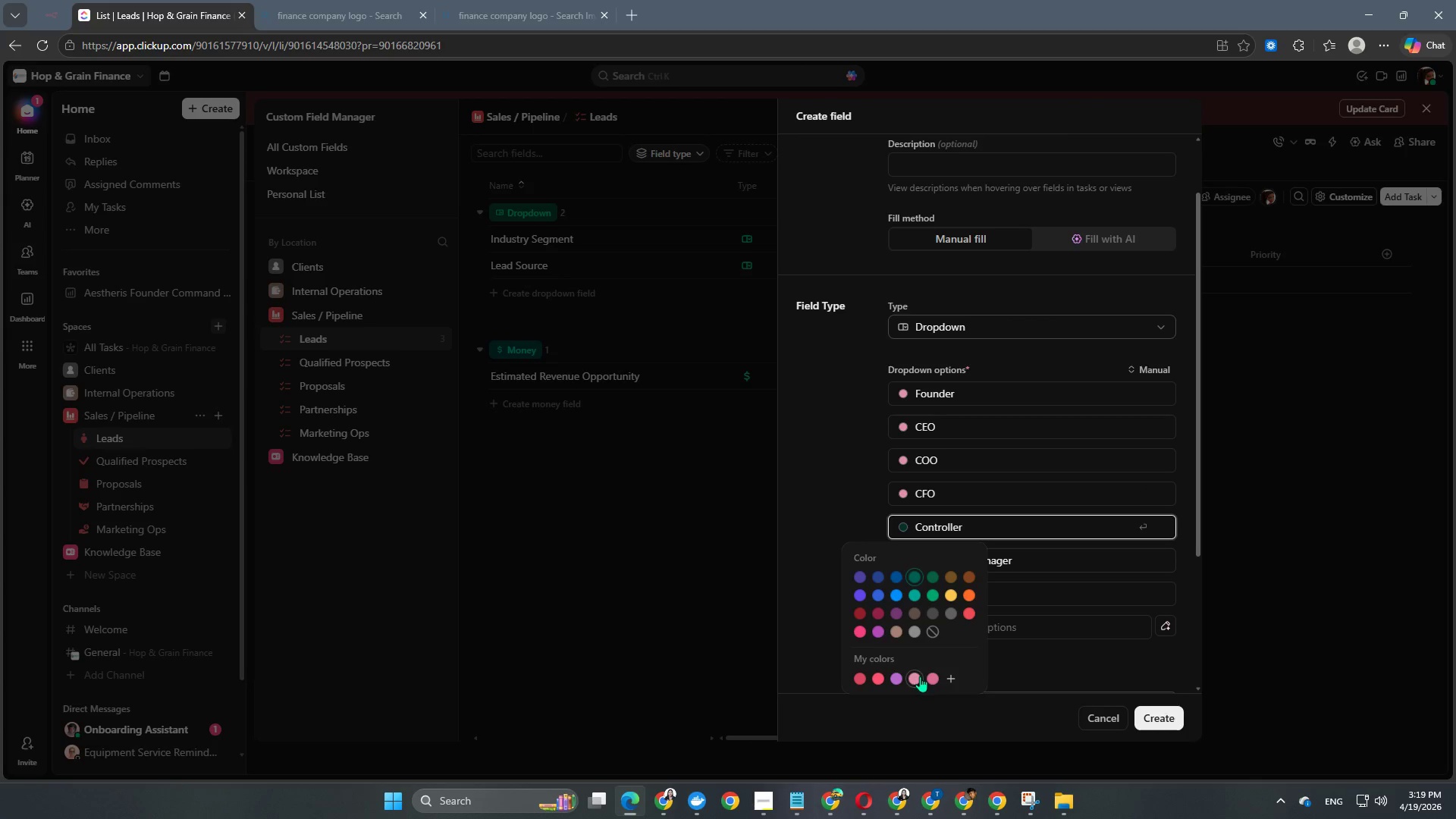 
left_click([920, 678])
 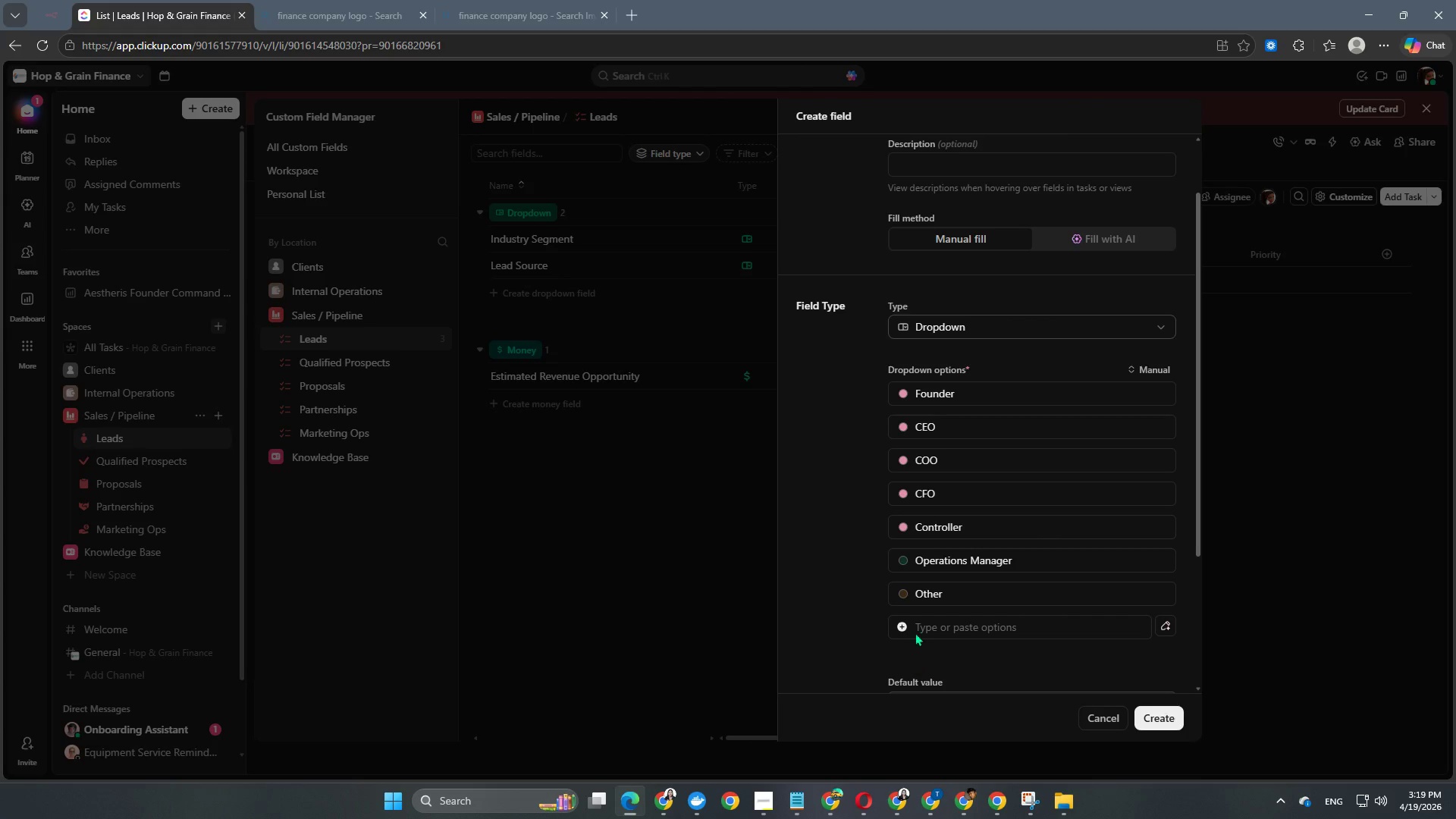 
left_click([907, 560])
 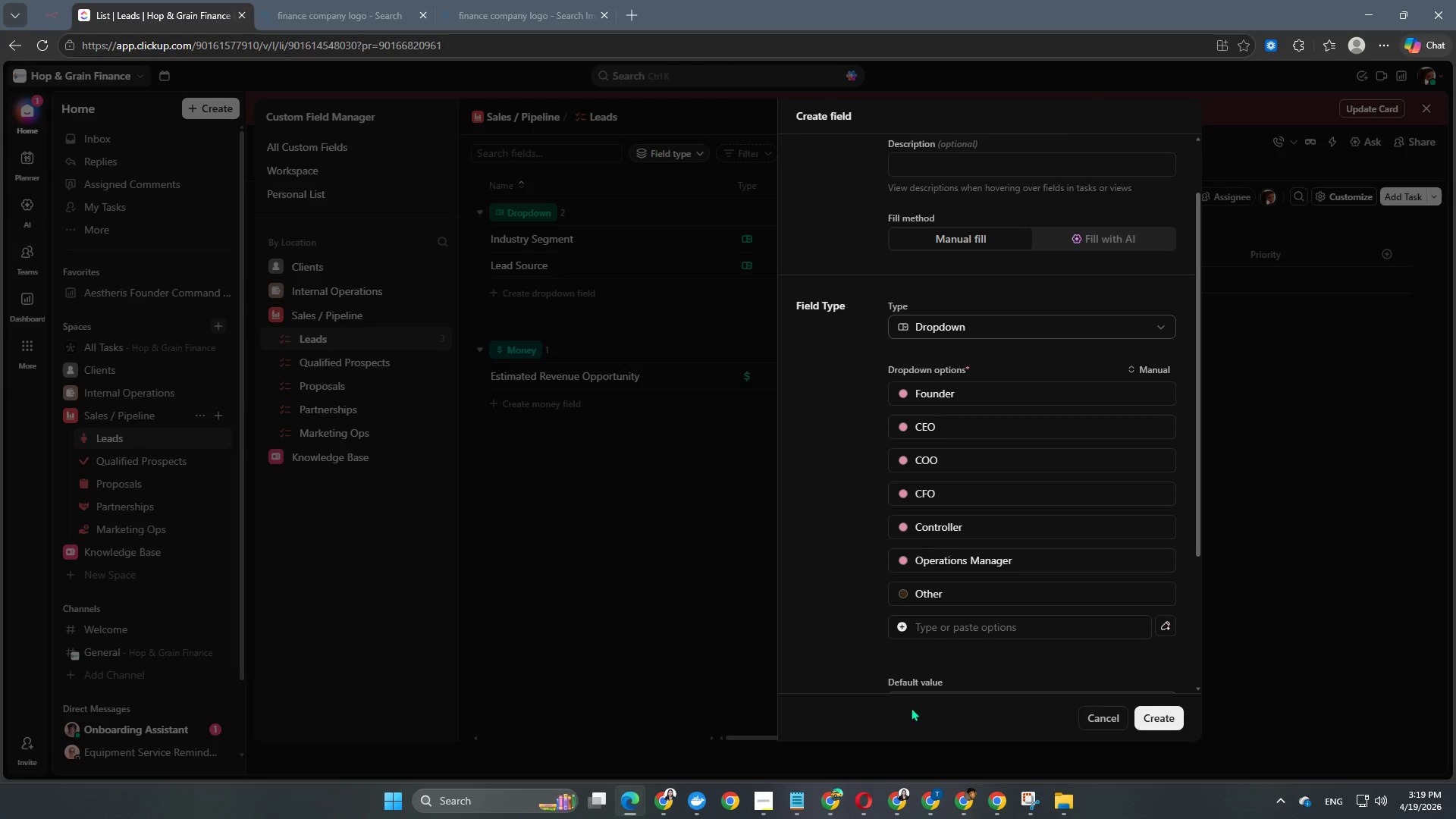 
scroll: coordinate [927, 583], scroll_direction: down, amount: 2.0
 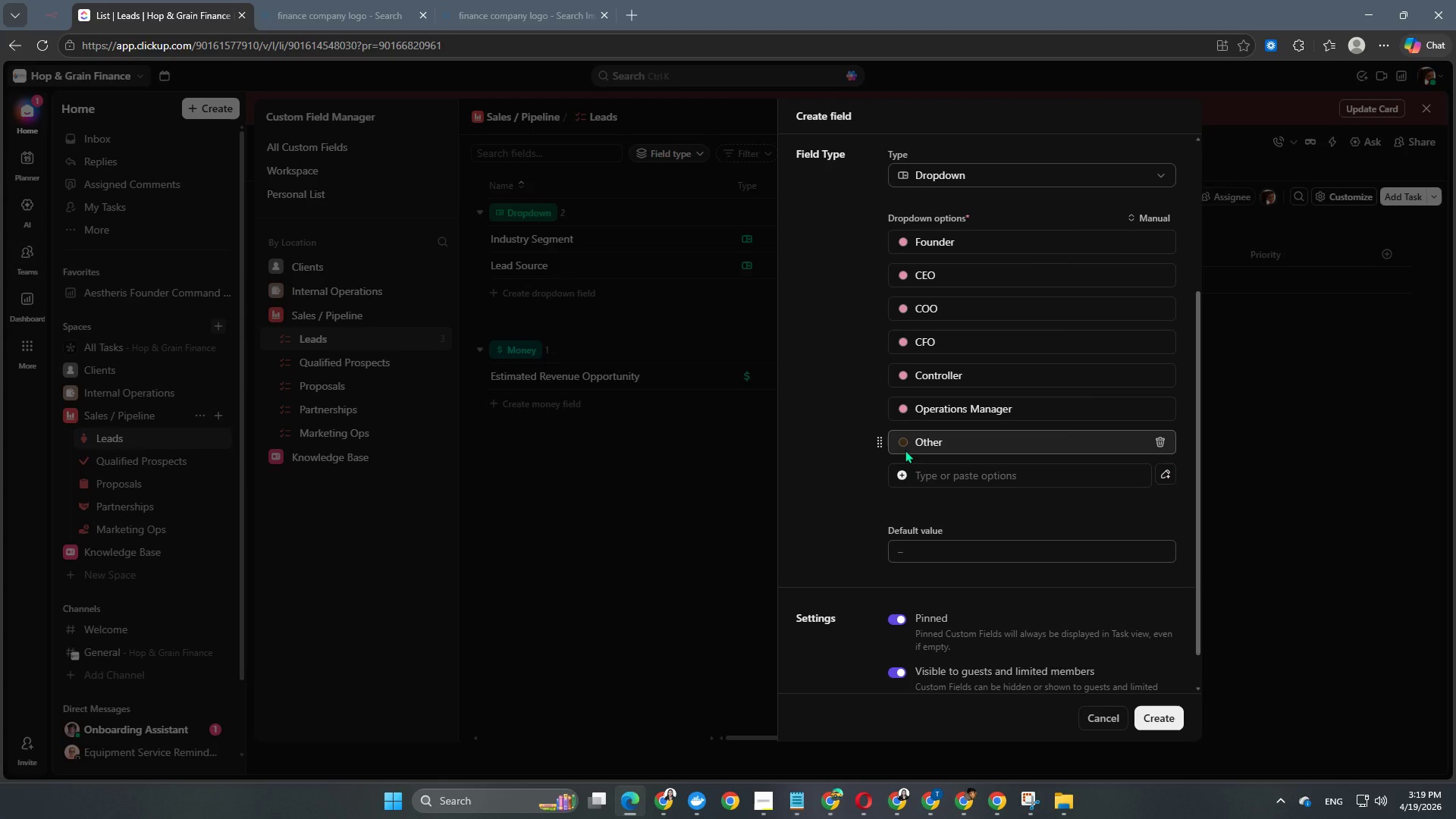 
left_click([902, 446])
 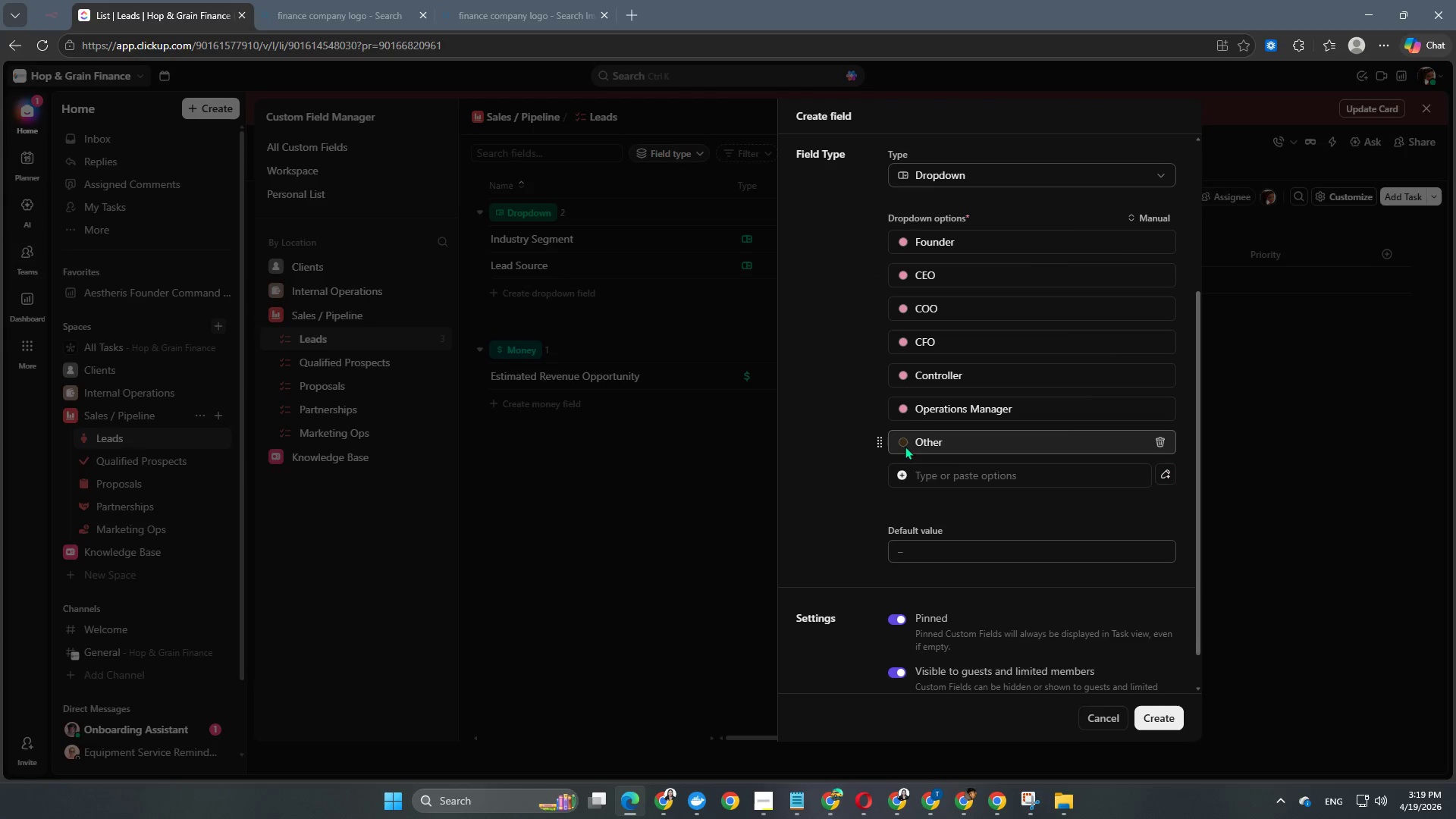 
left_click([904, 442])
 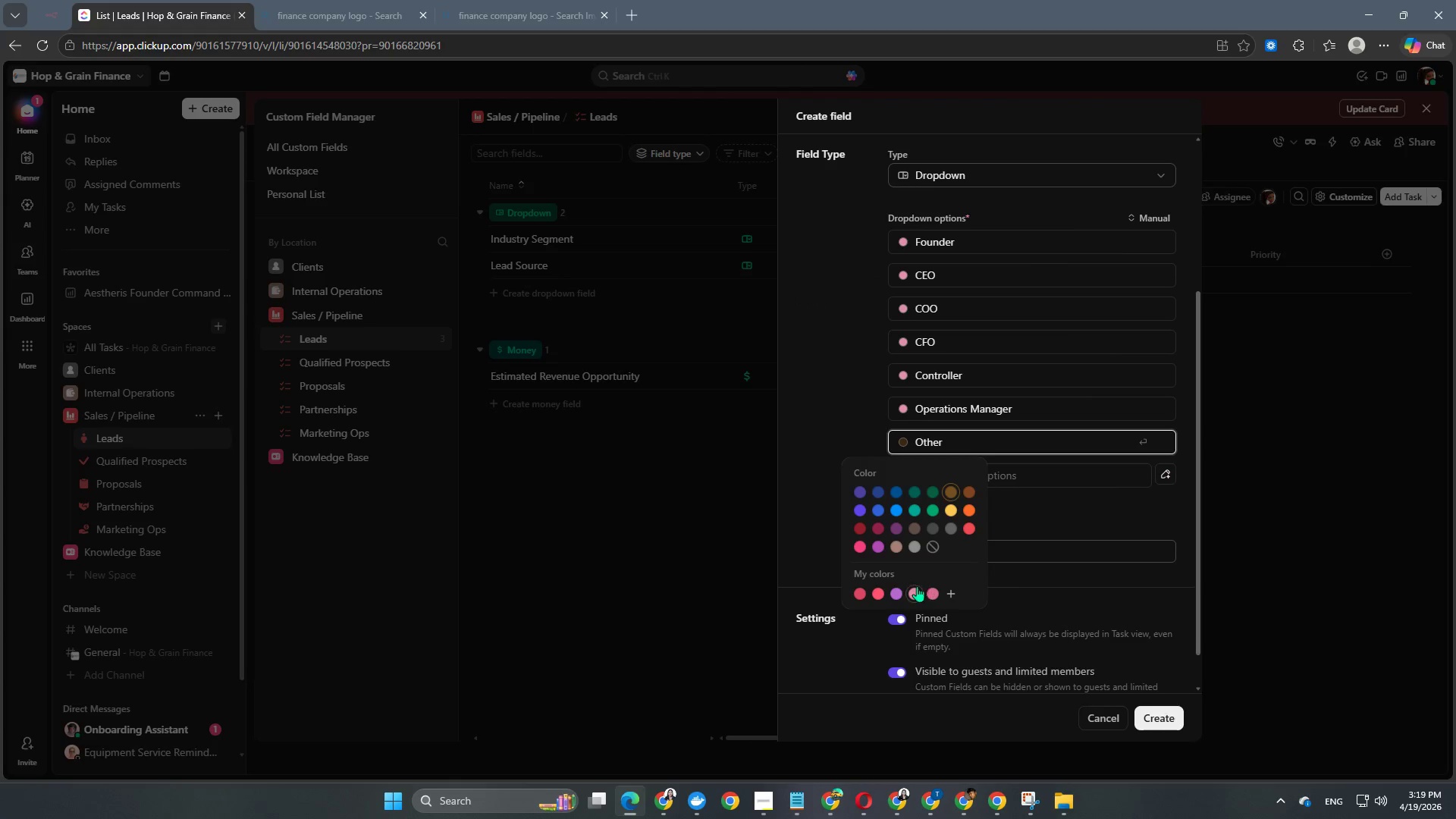 
left_click([915, 592])
 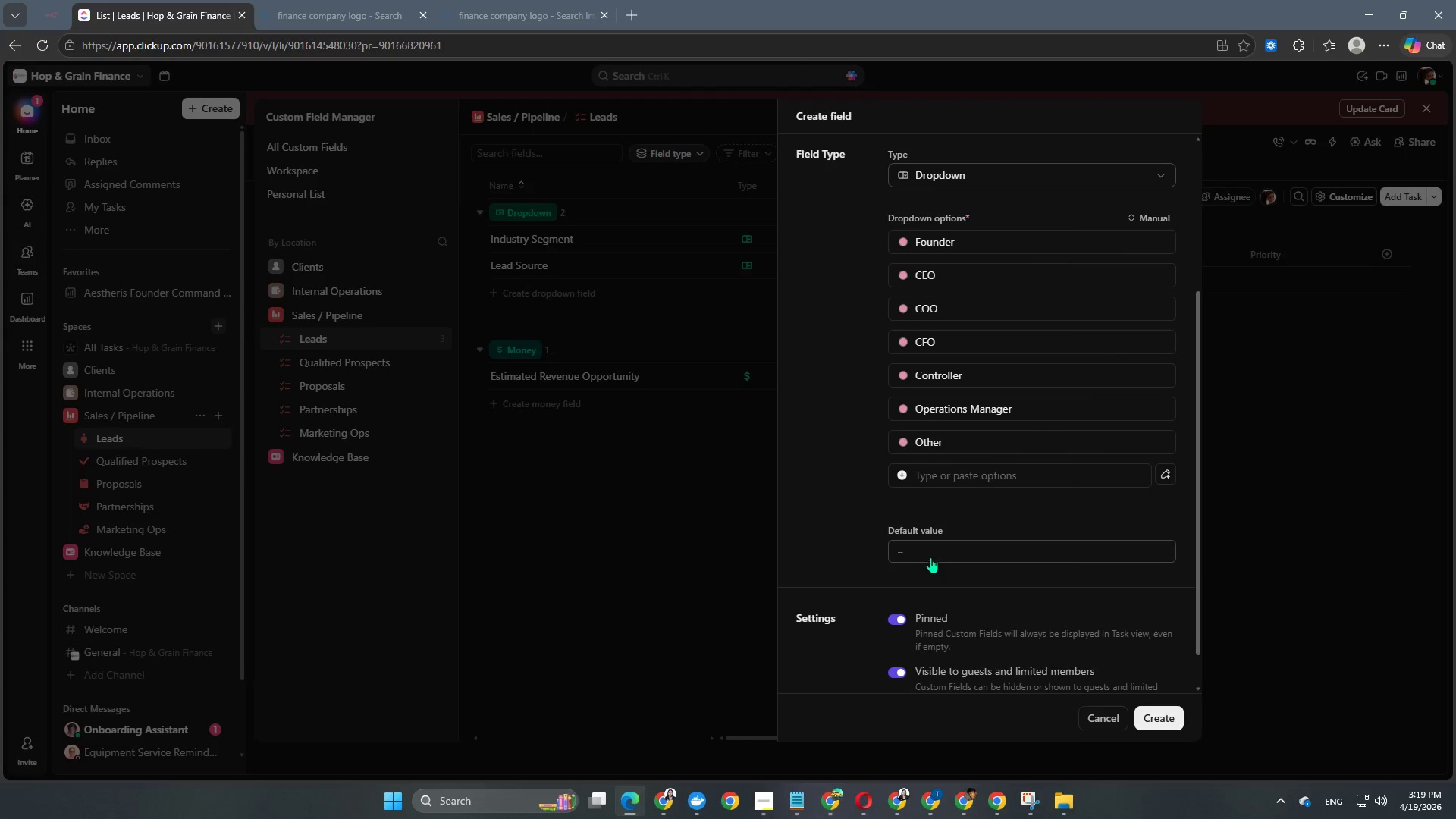 
scroll: coordinate [1000, 524], scroll_direction: up, amount: 9.0
 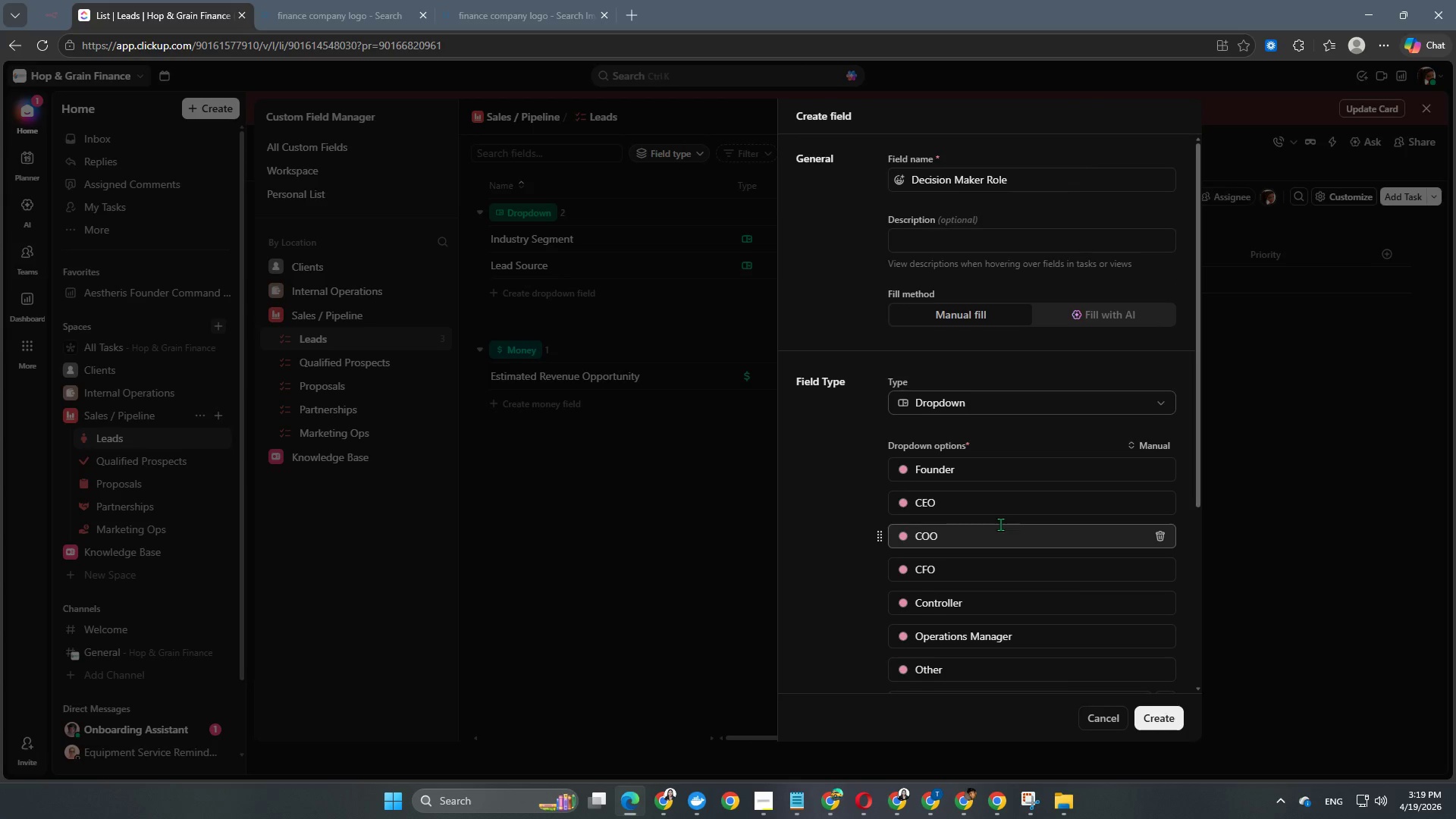 
scroll: coordinate [1000, 524], scroll_direction: down, amount: 6.0
 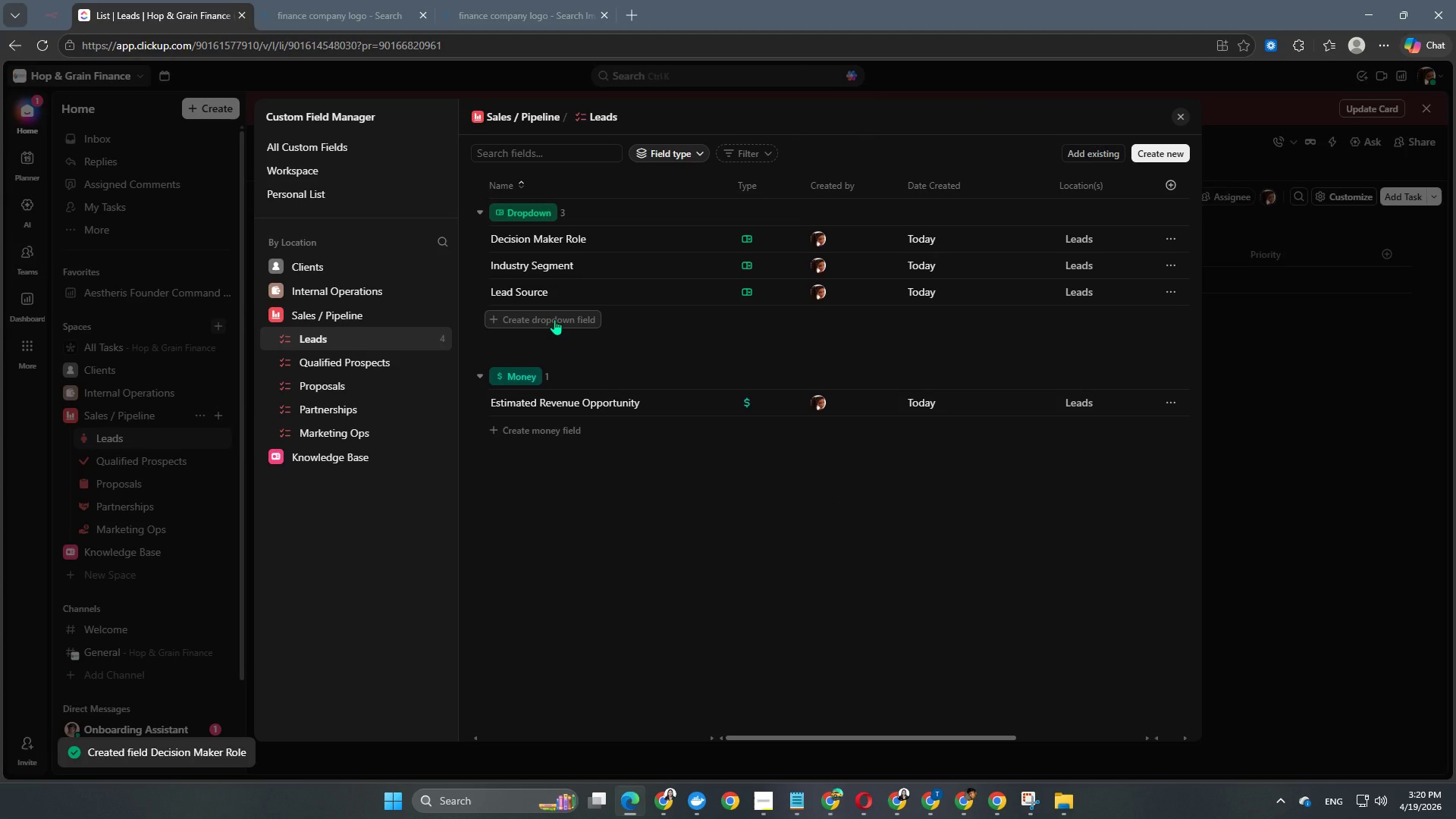 
left_click([554, 319])
 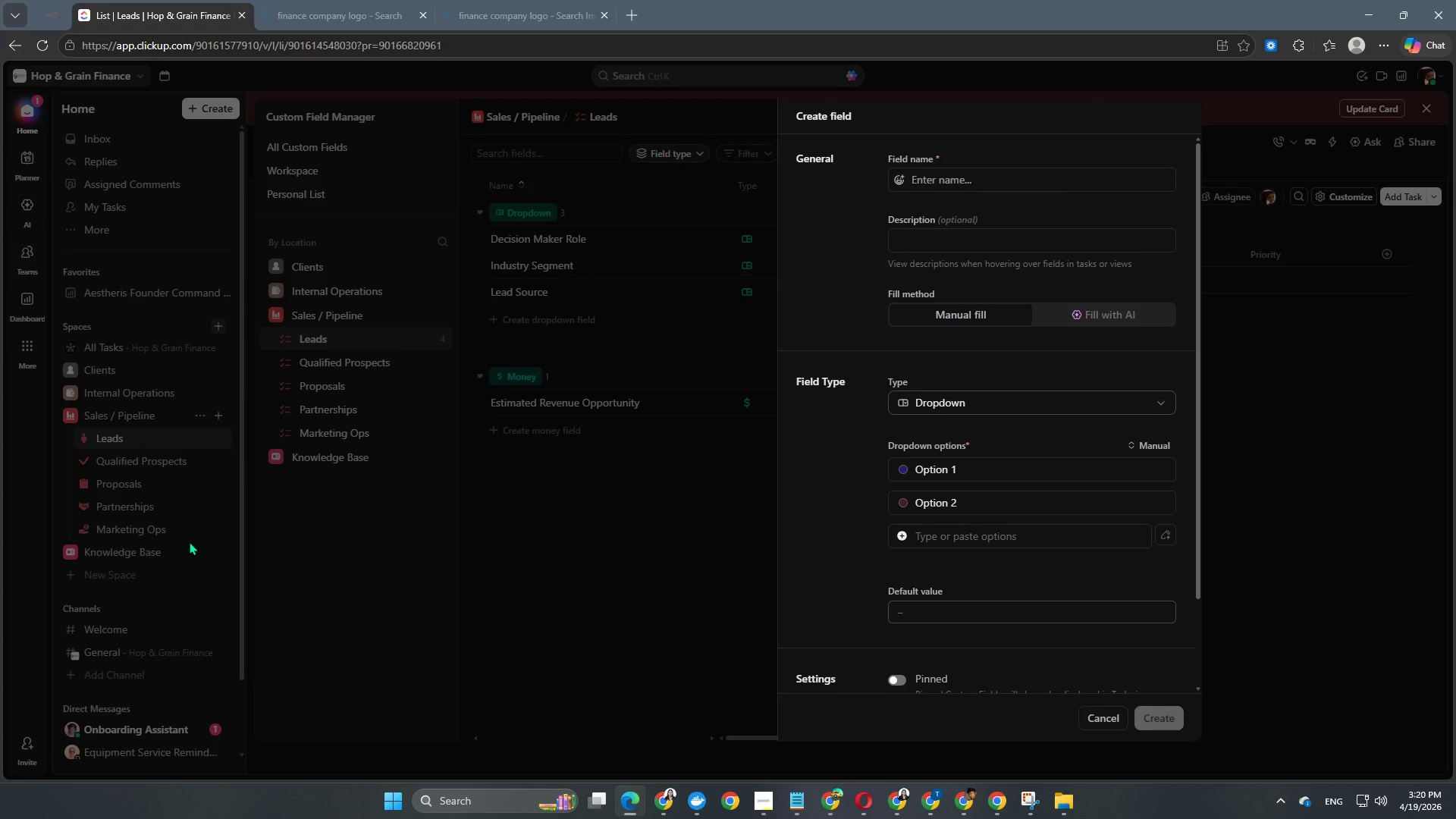 
wait(19.75)
 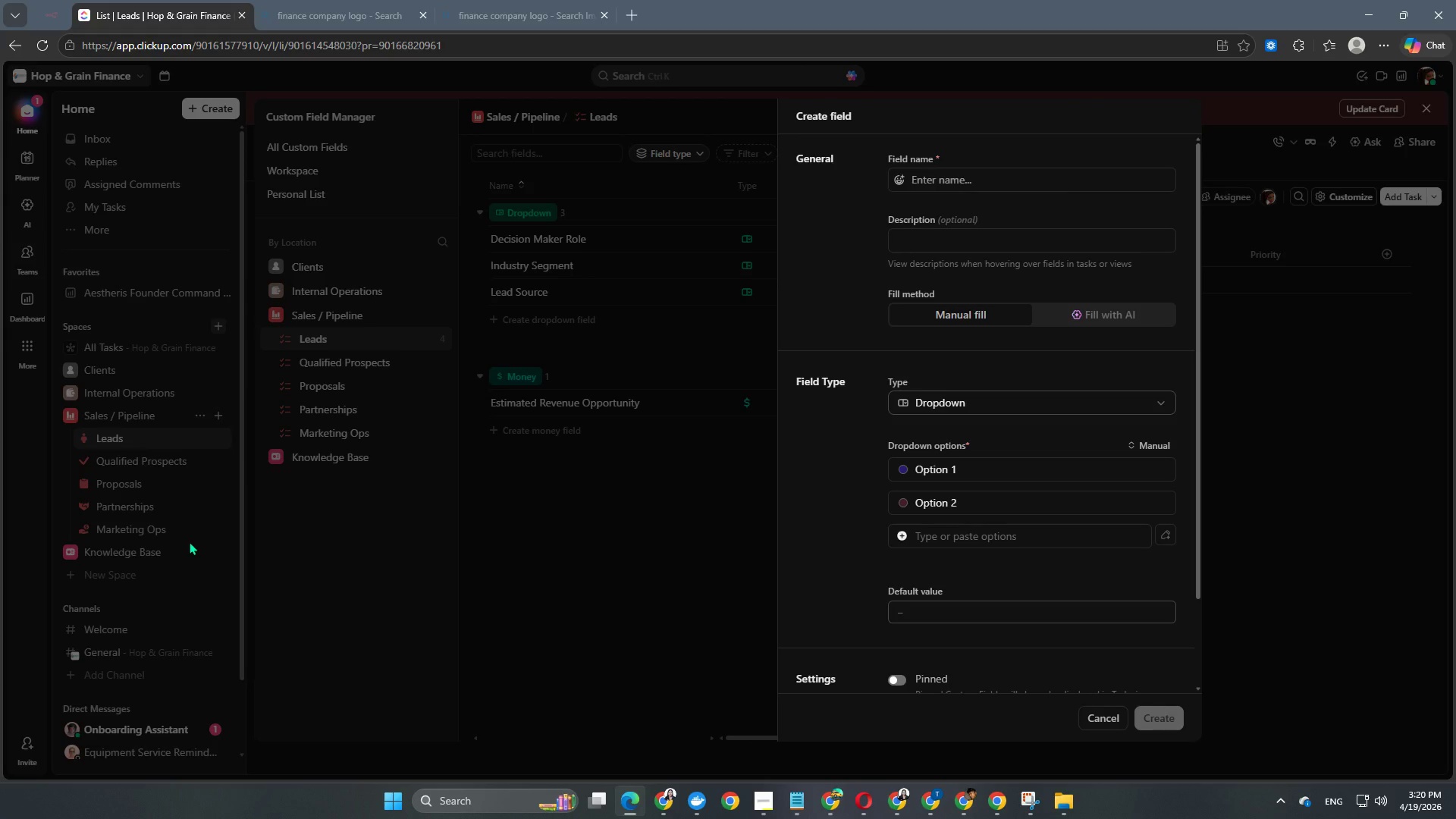 
left_click([946, 191])
 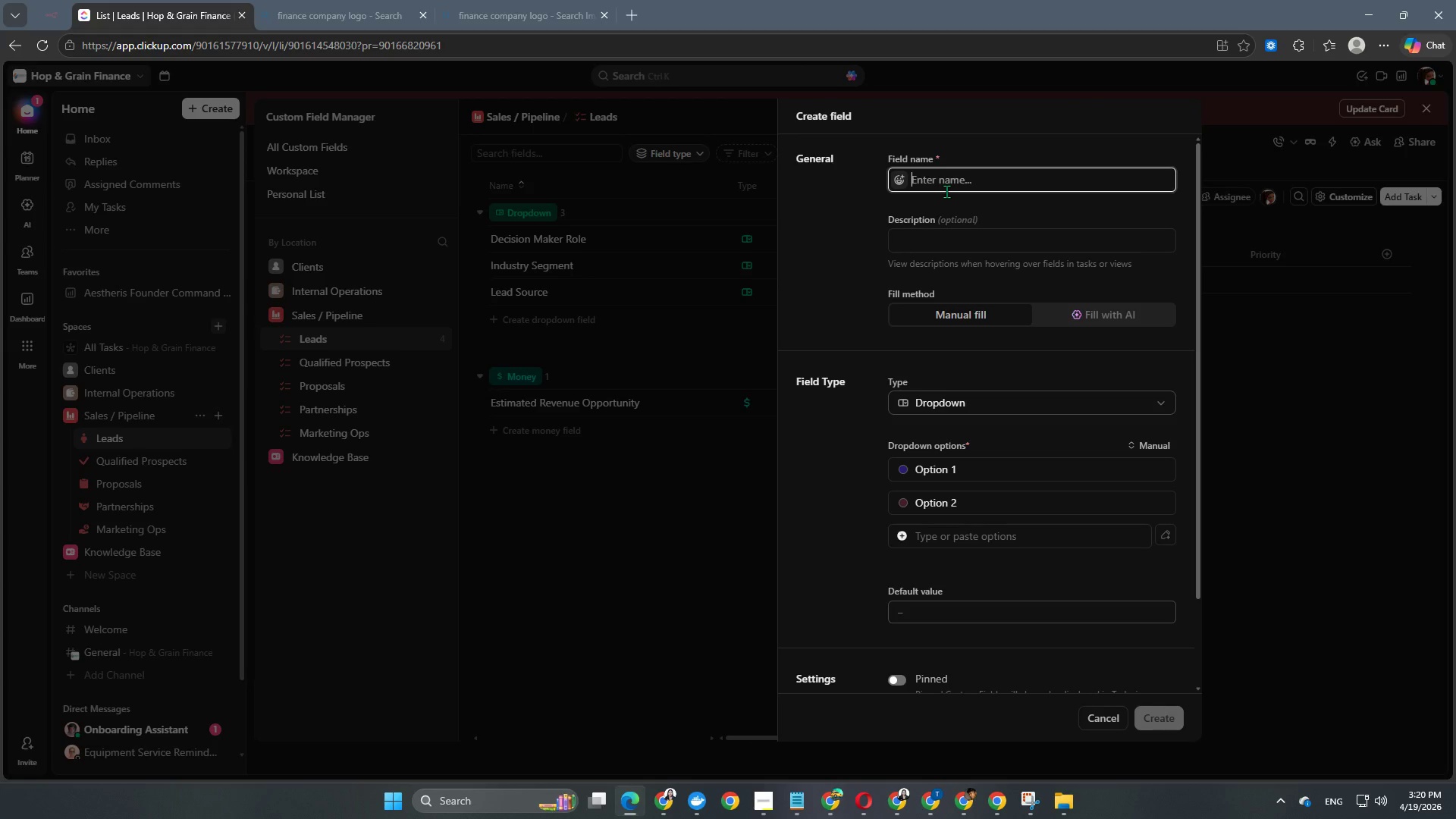 
wait(11.81)
 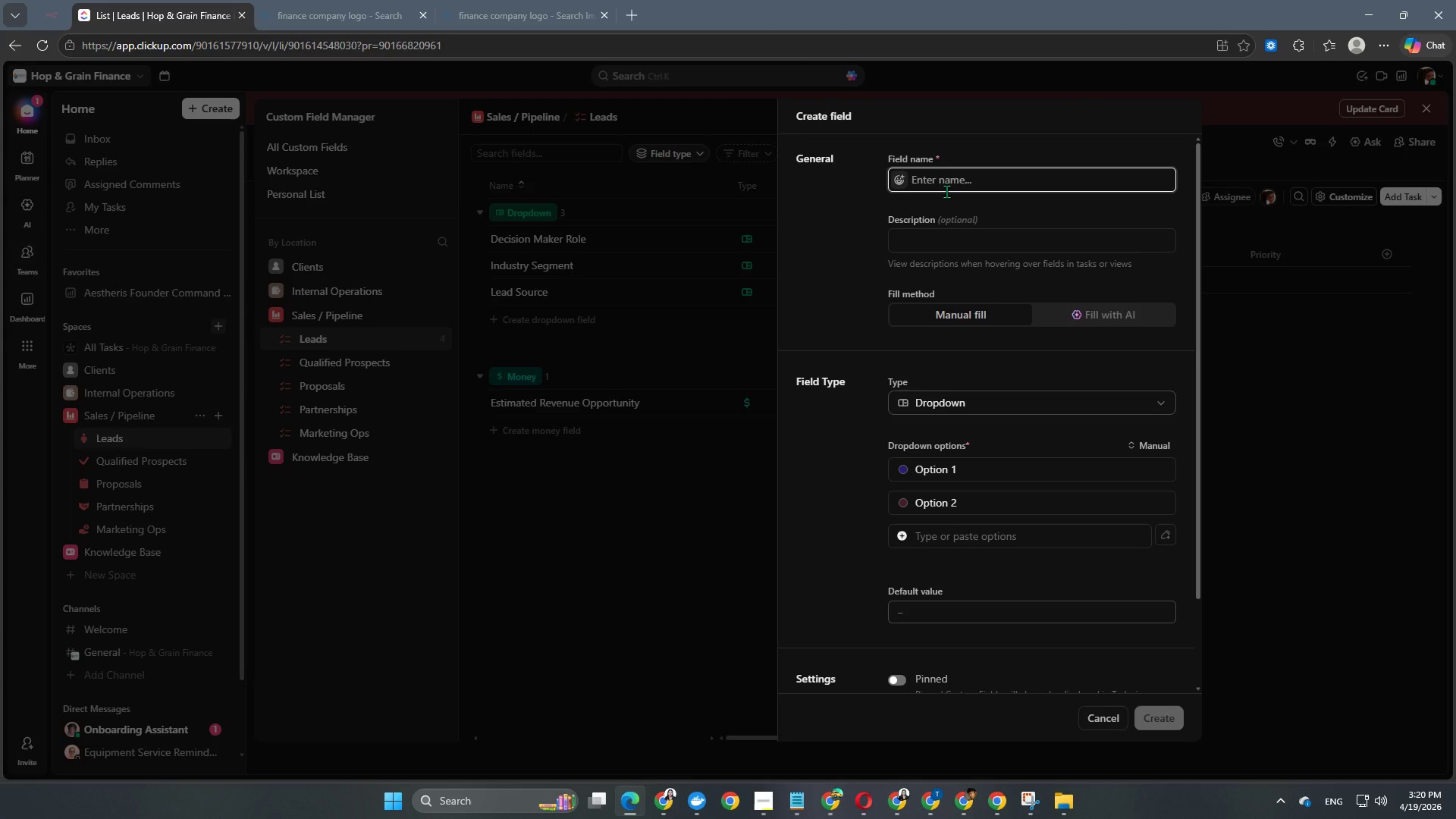 
type(Priority)
 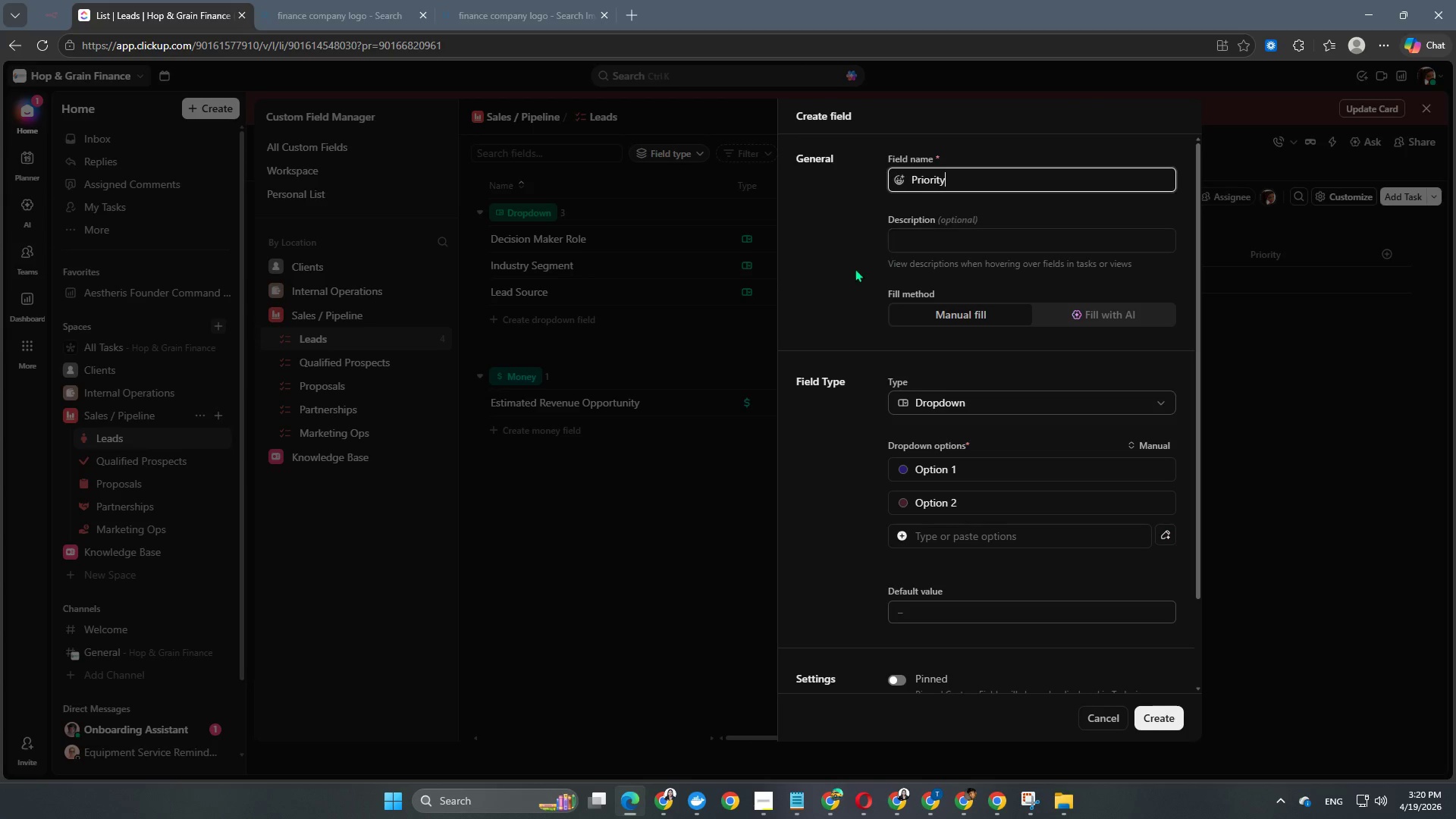 
left_click([807, 298])
 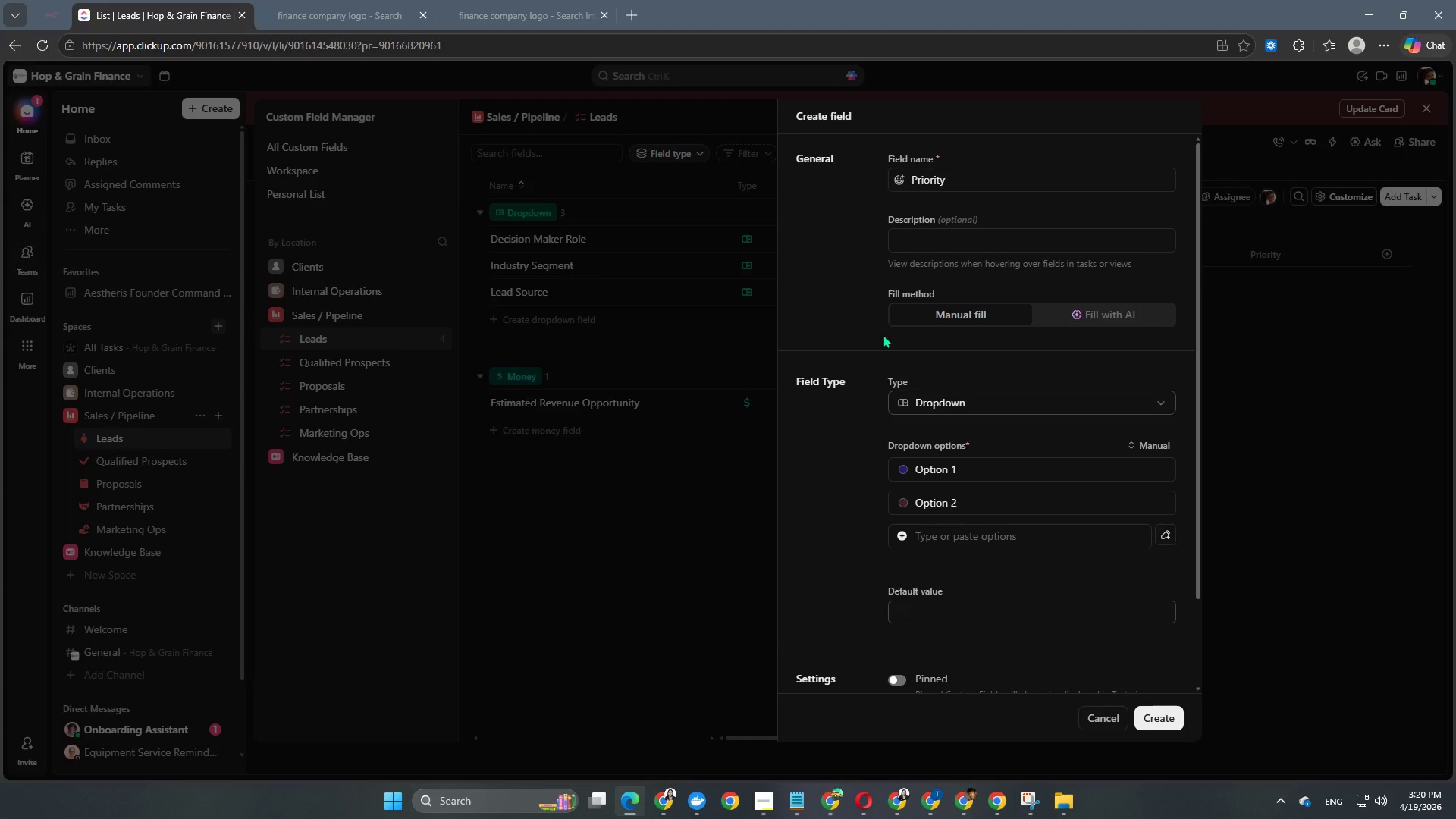 
wait(5.02)
 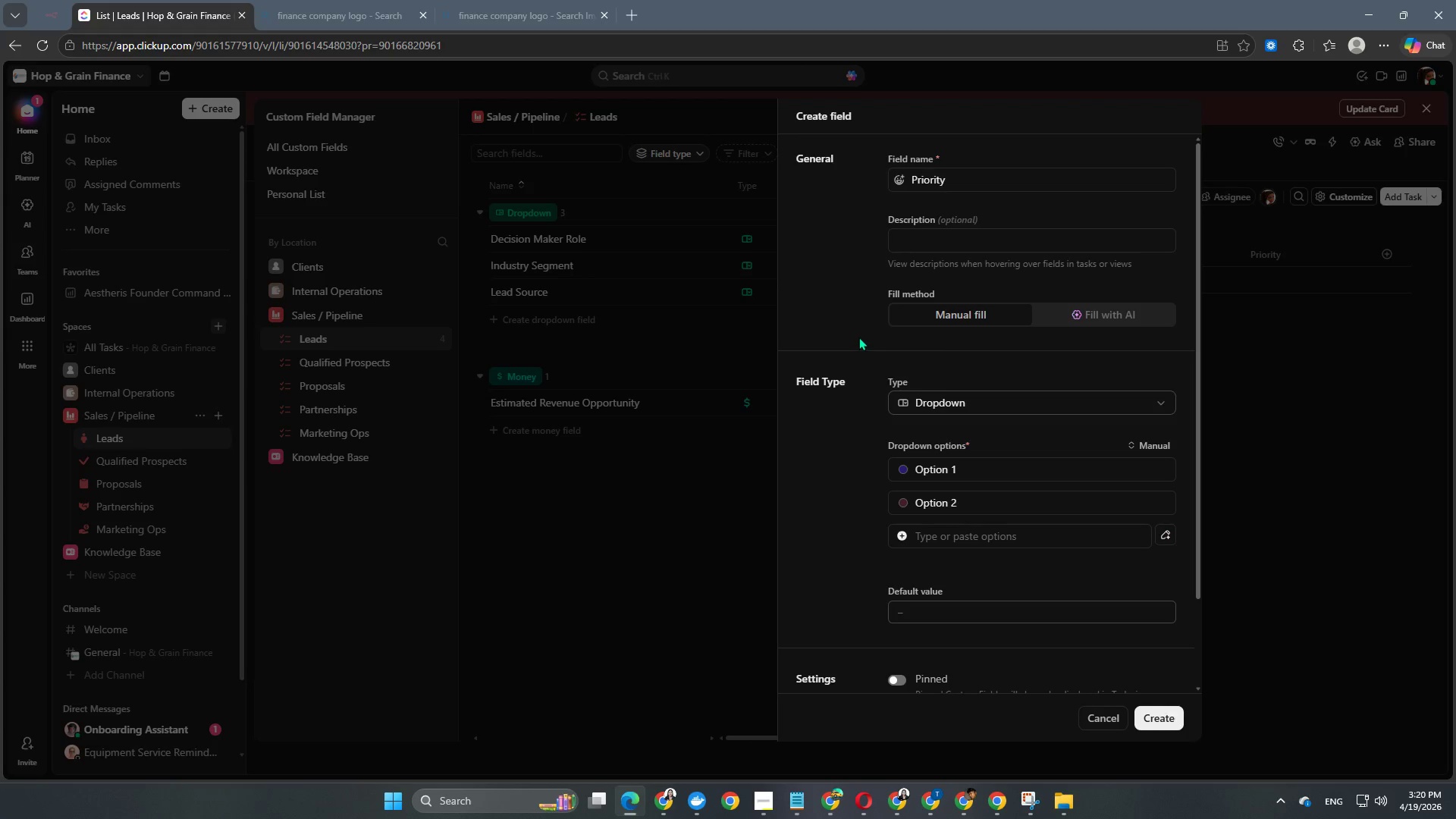 
left_click([946, 473])
 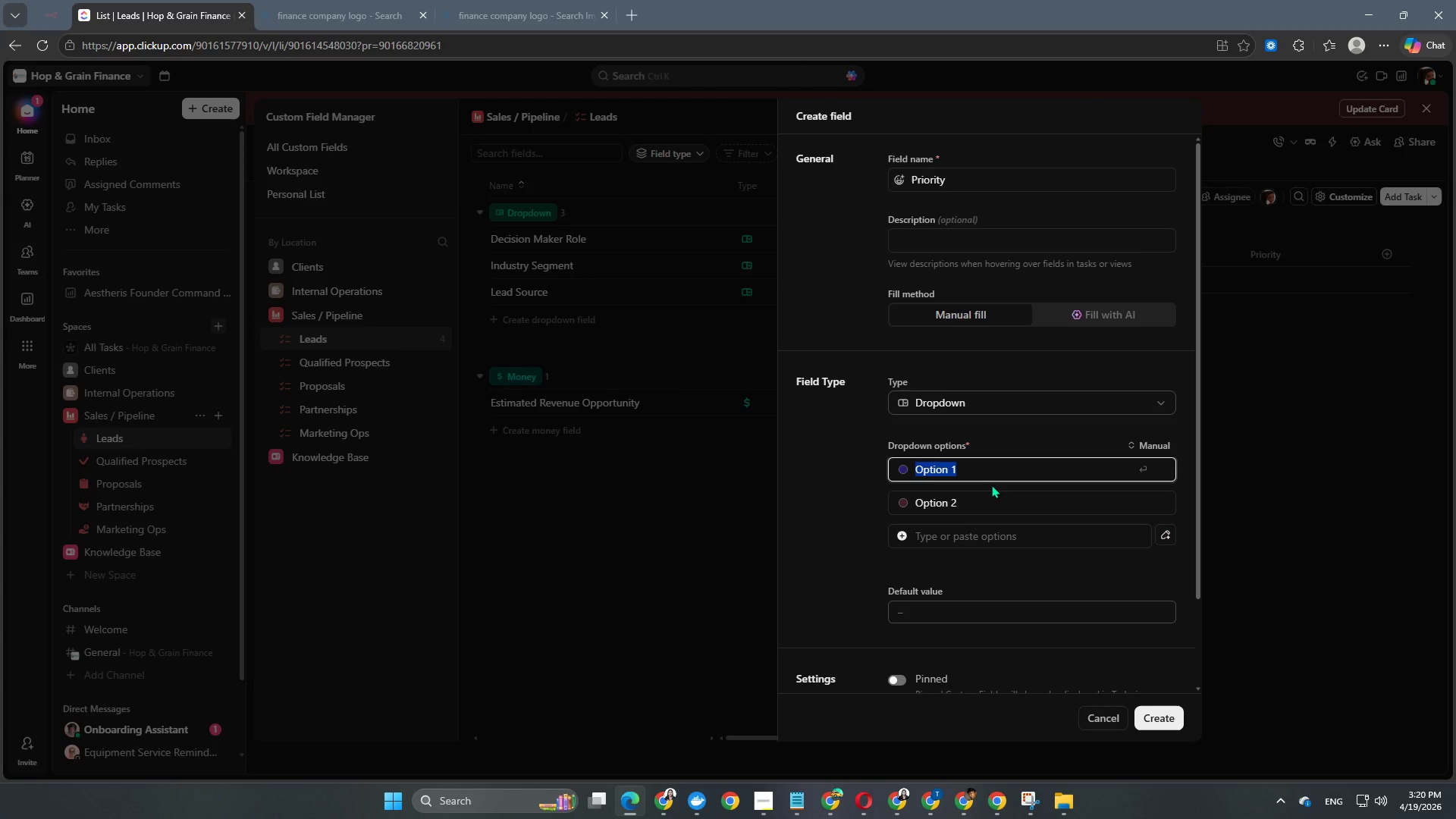 
type(Low)
 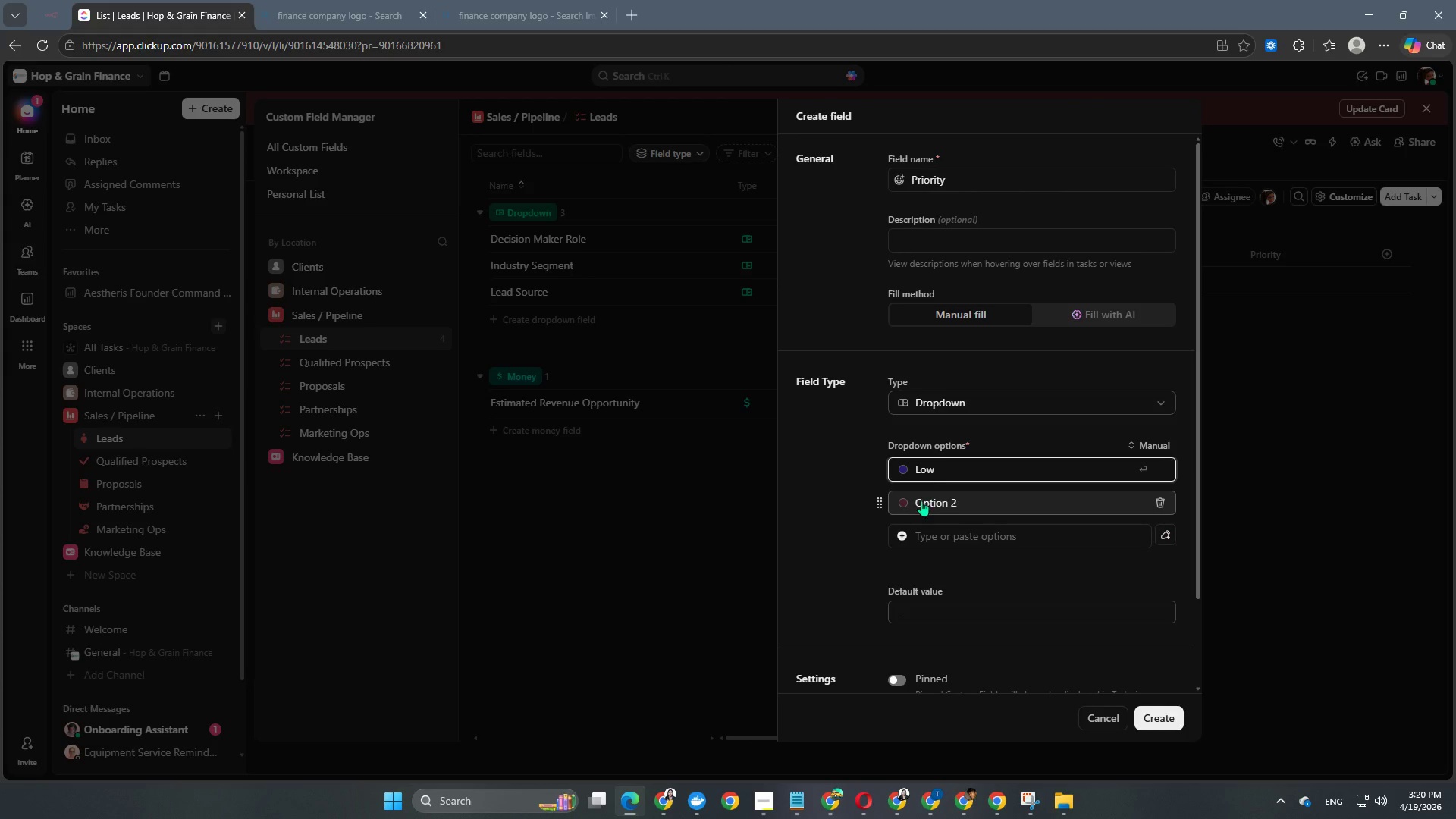 
left_click([921, 500])
 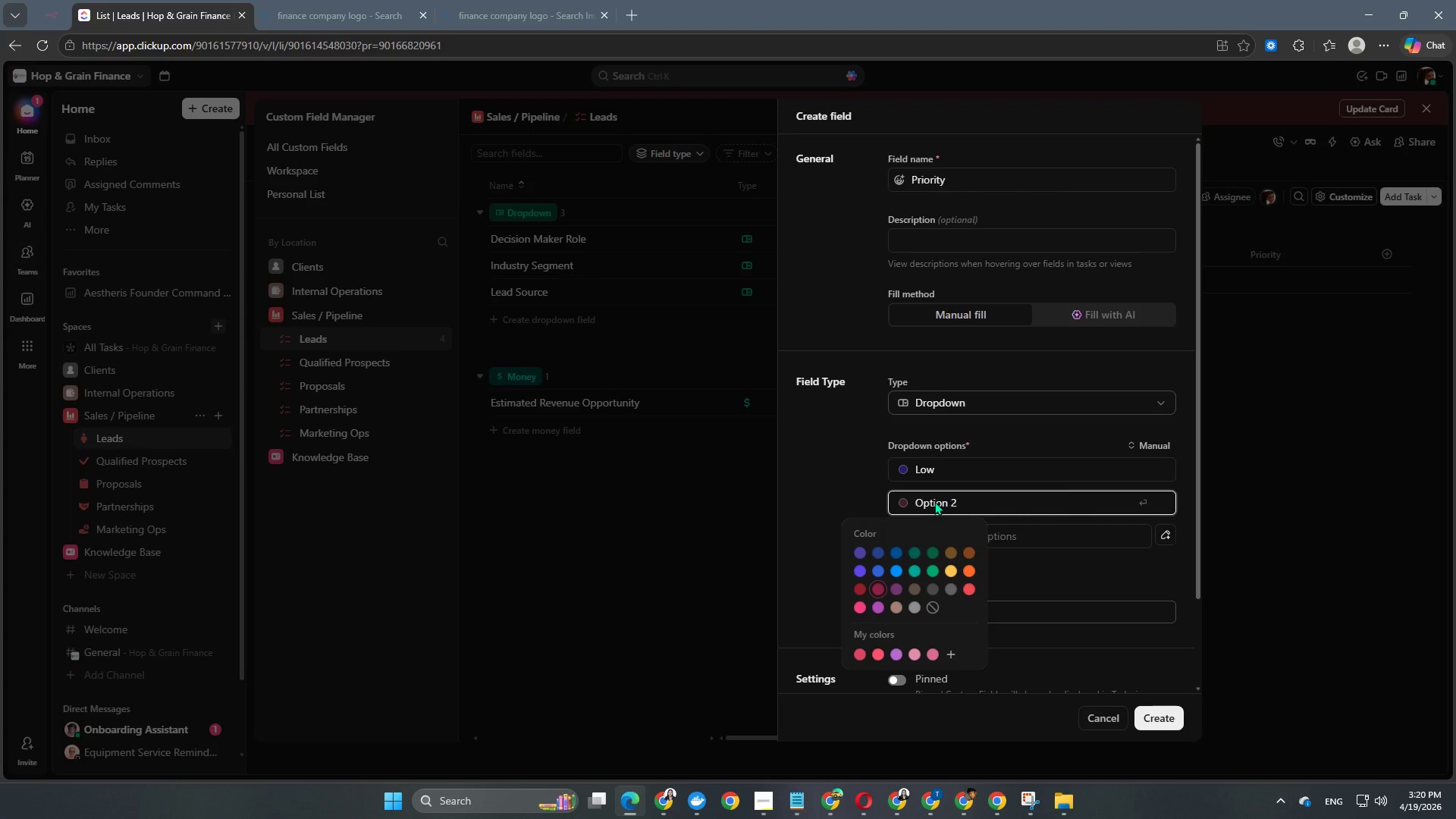 
left_click([935, 501])
 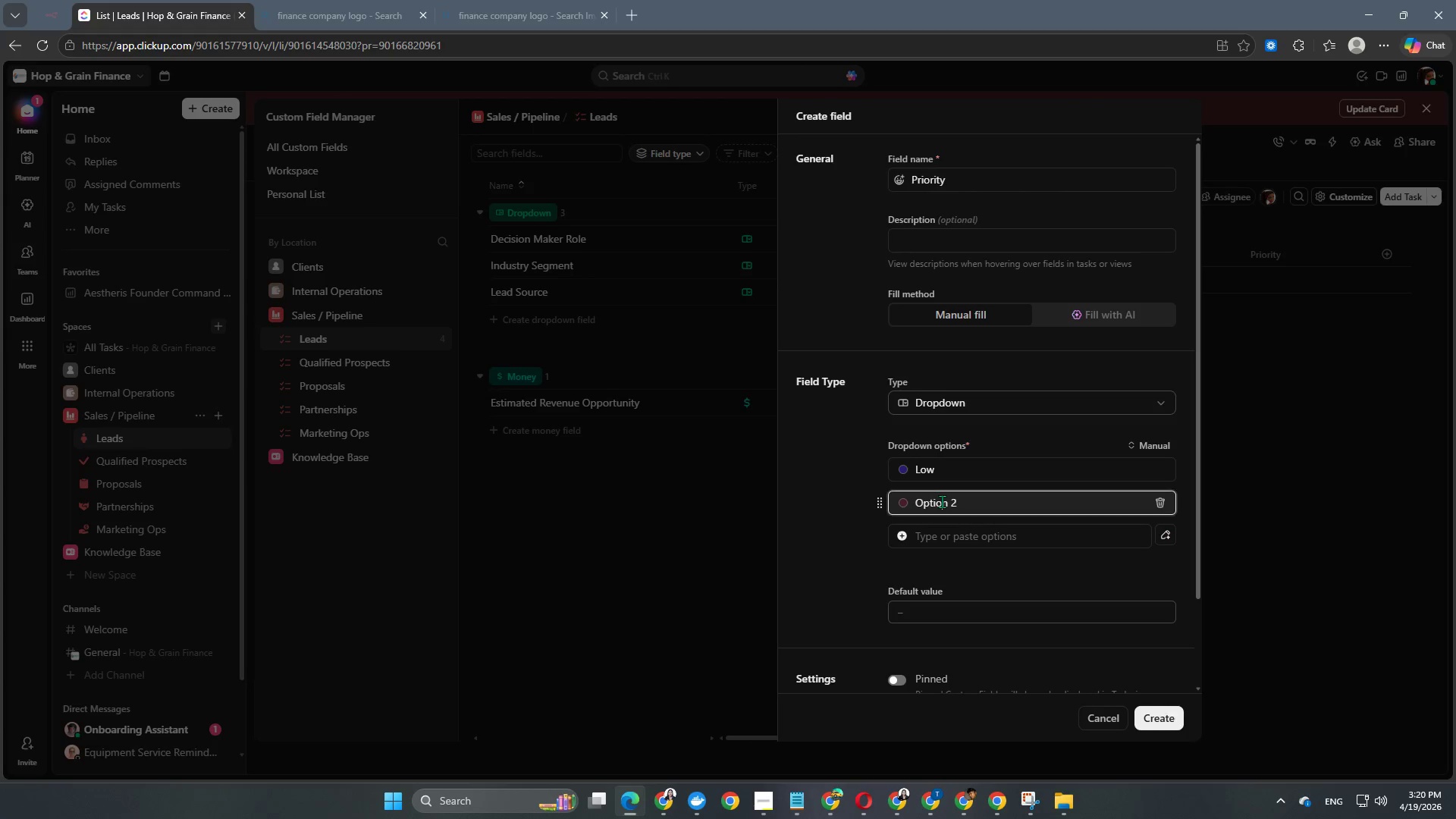 
double_click([942, 501])
 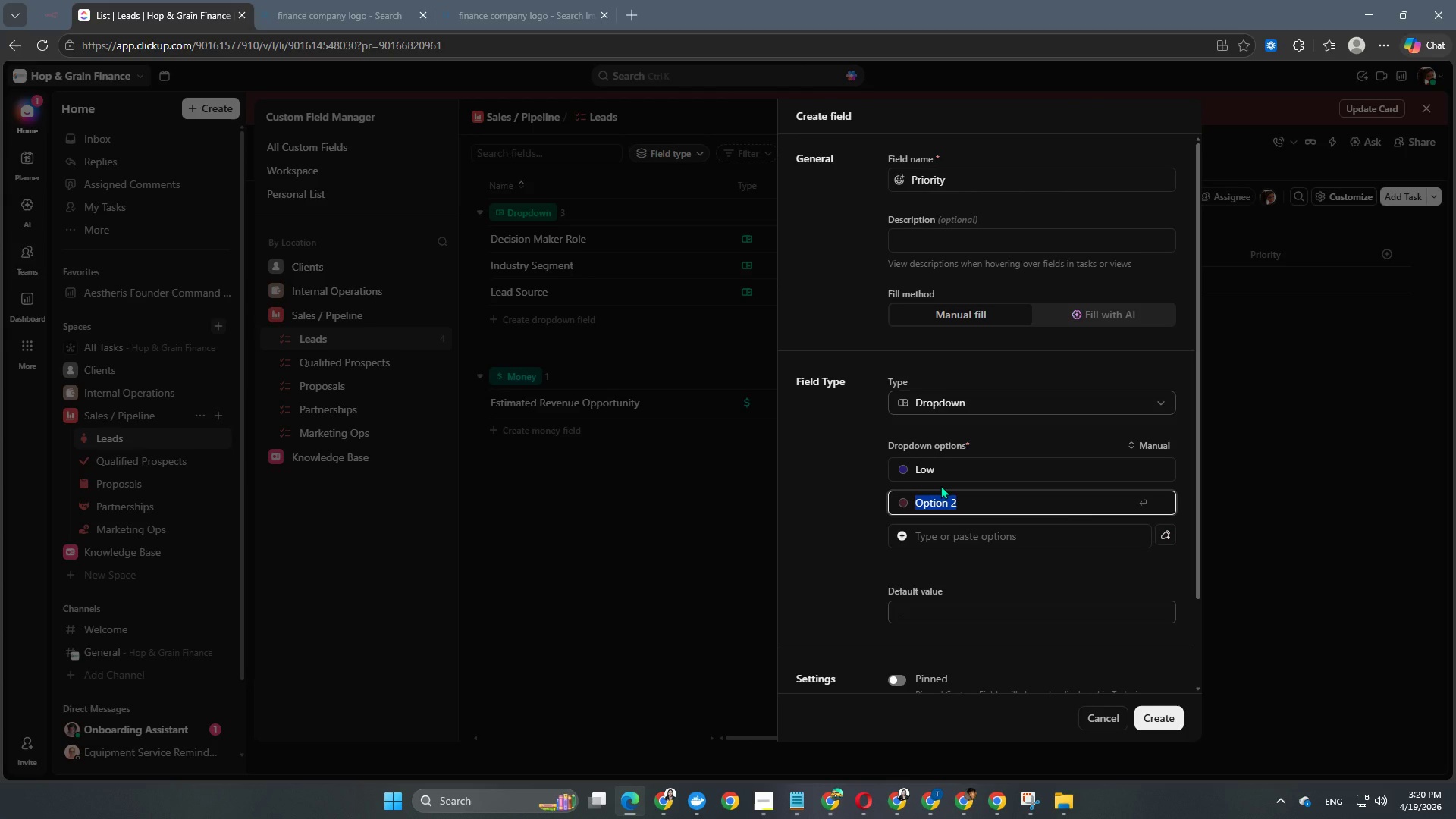 
wait(6.81)
 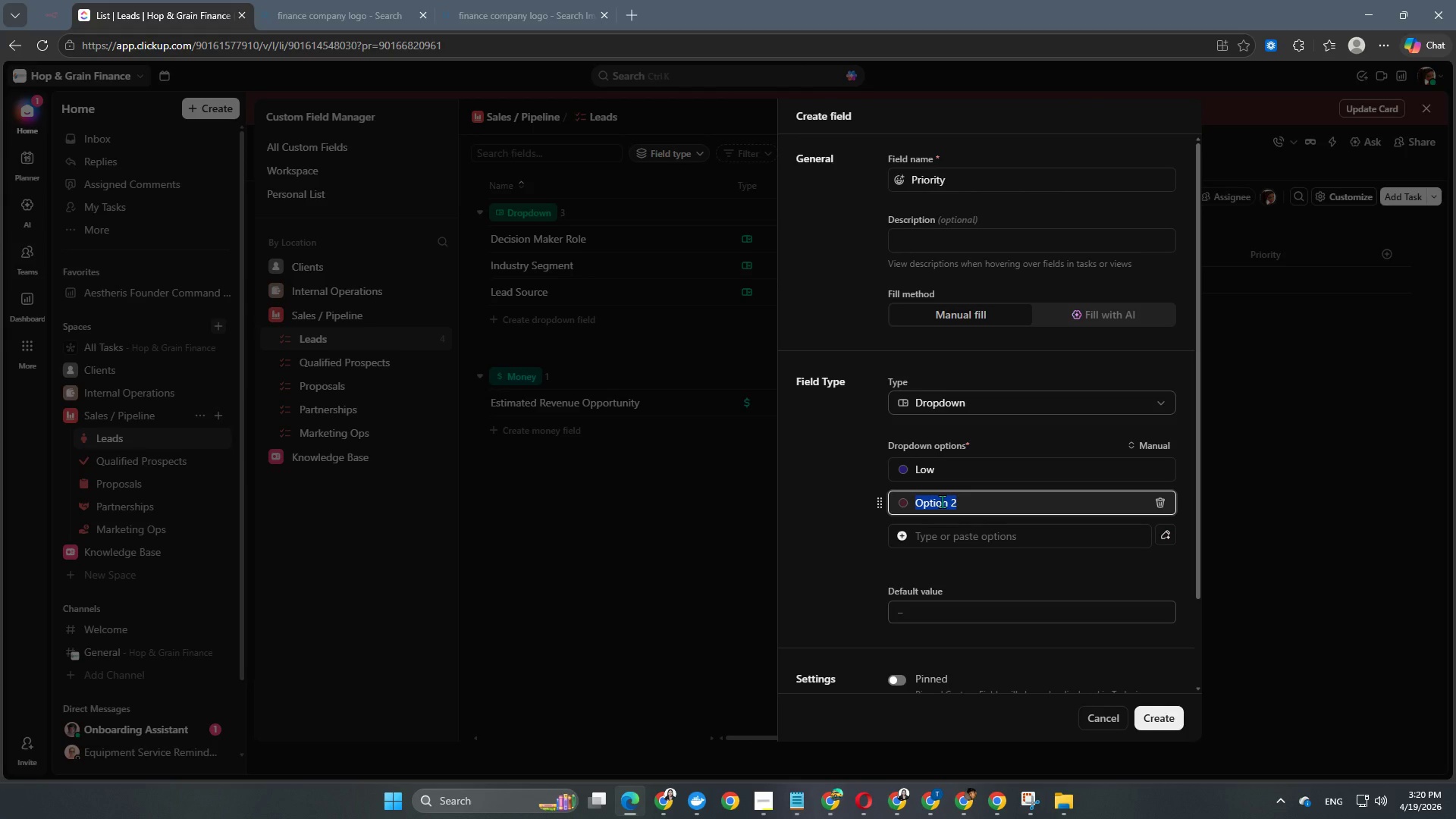 
type(HN)
key(Backspace)
key(Backspace)
type(Normal)
 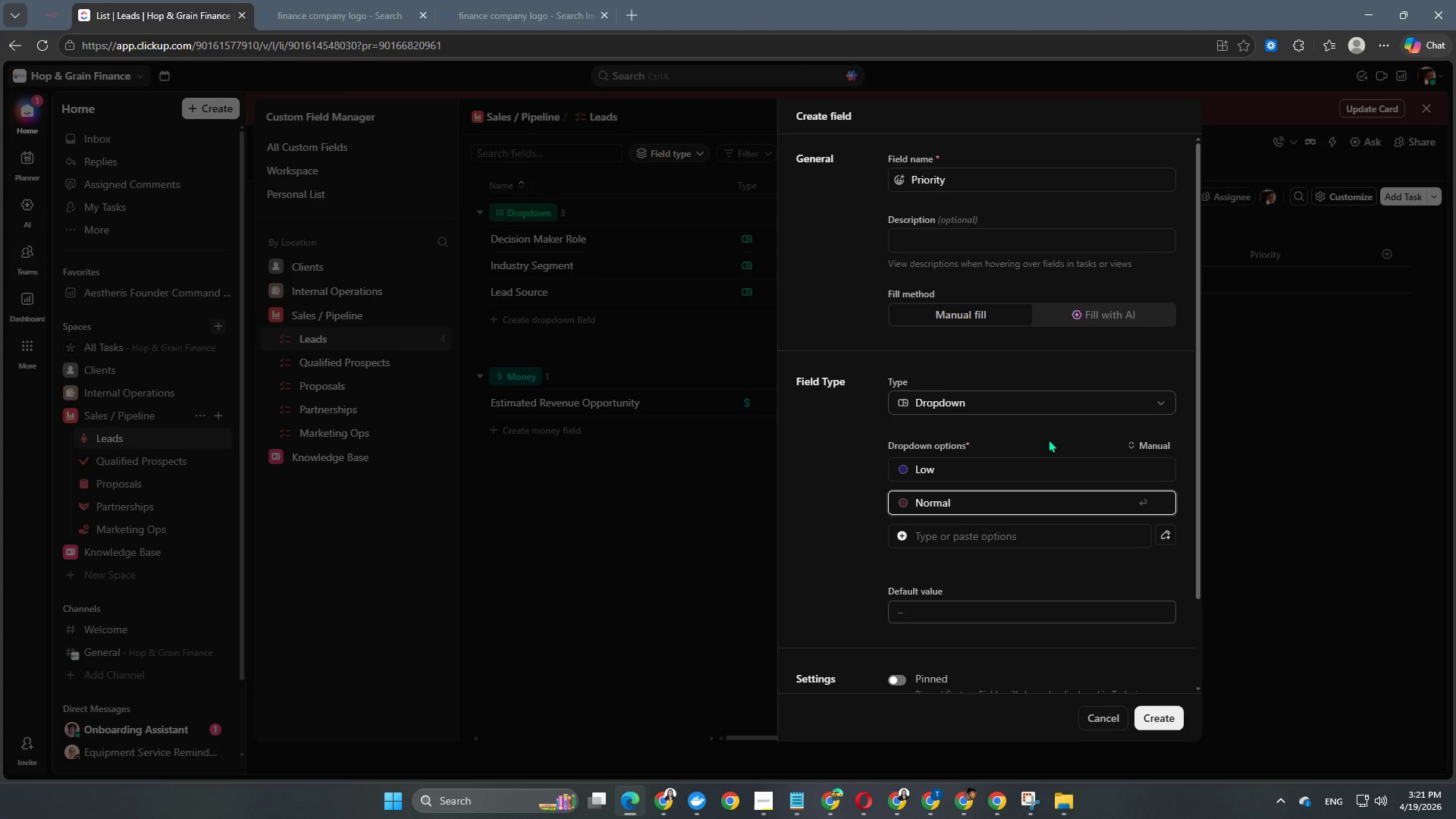 
key(NumpadEnter)
type(High)
 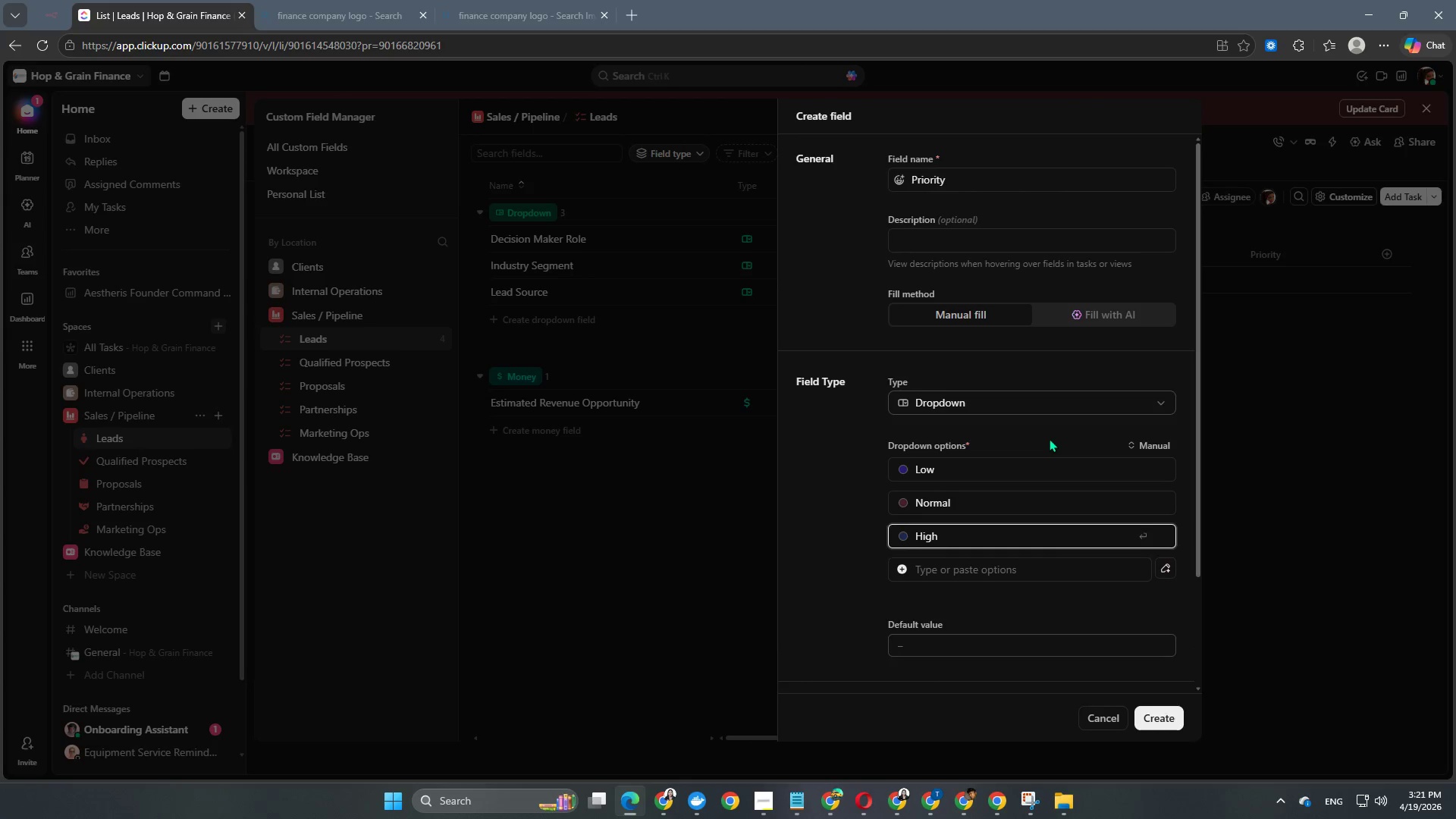 
 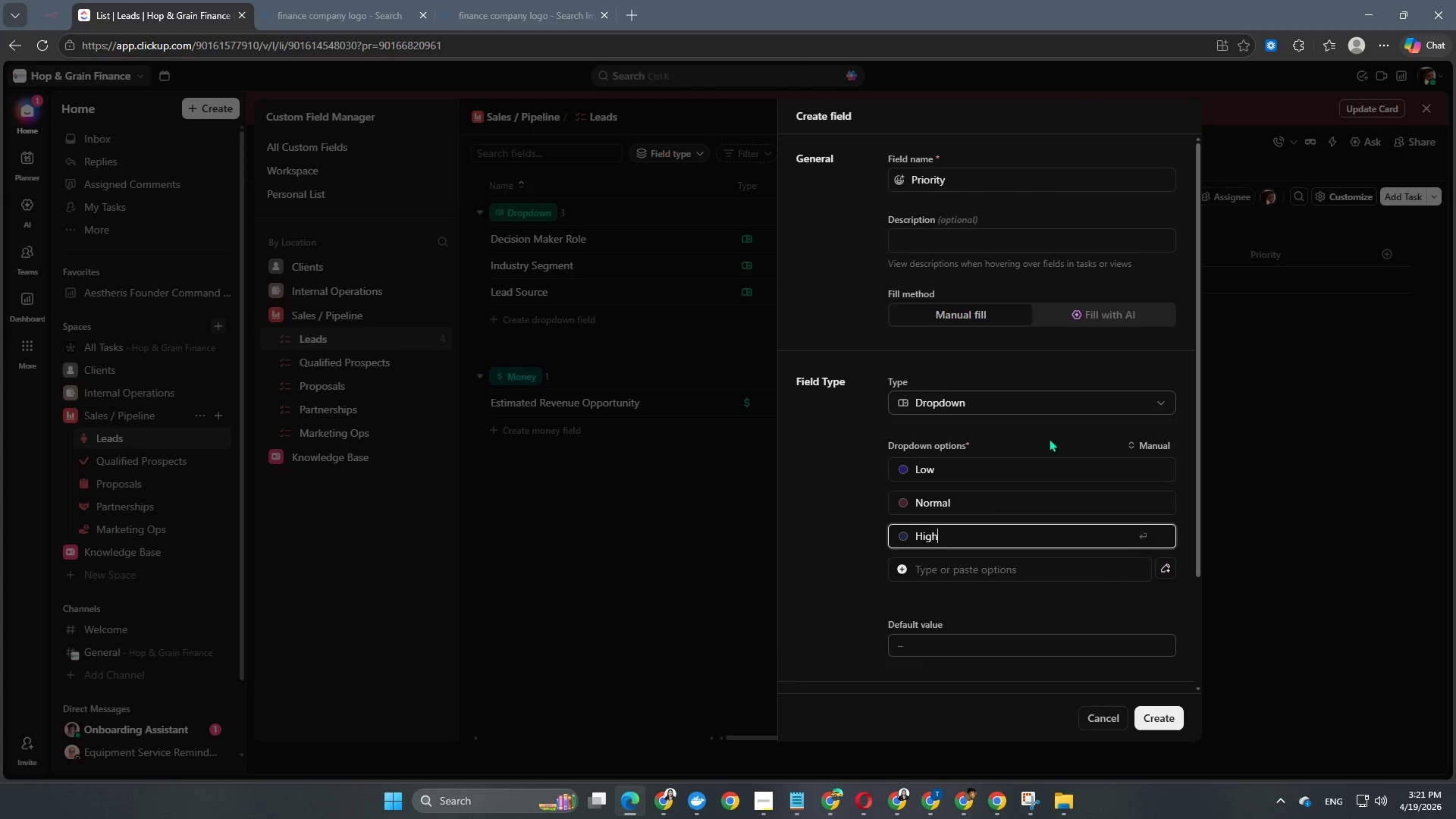 
key(Enter)
 